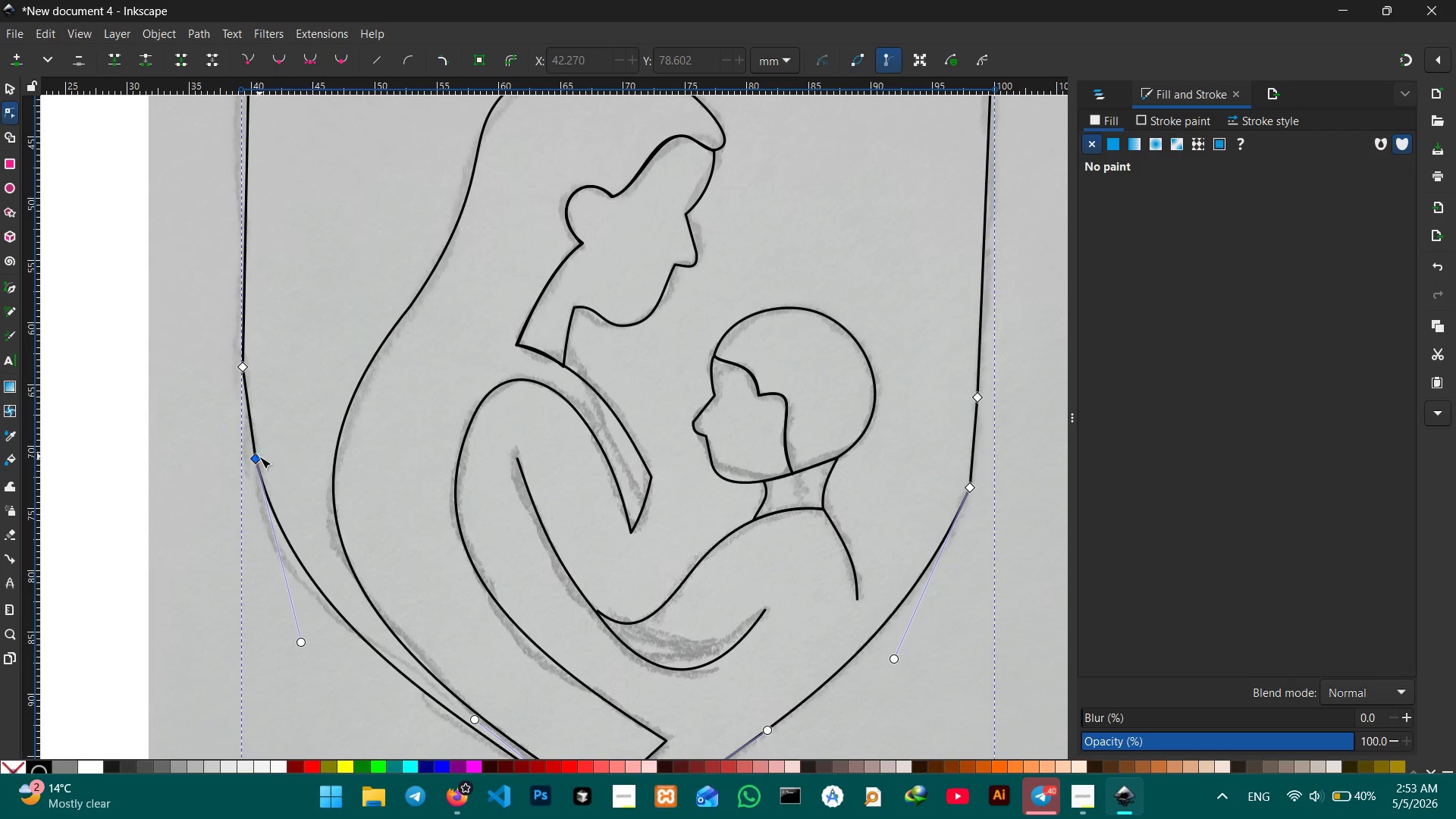 
left_click([252, 457])
 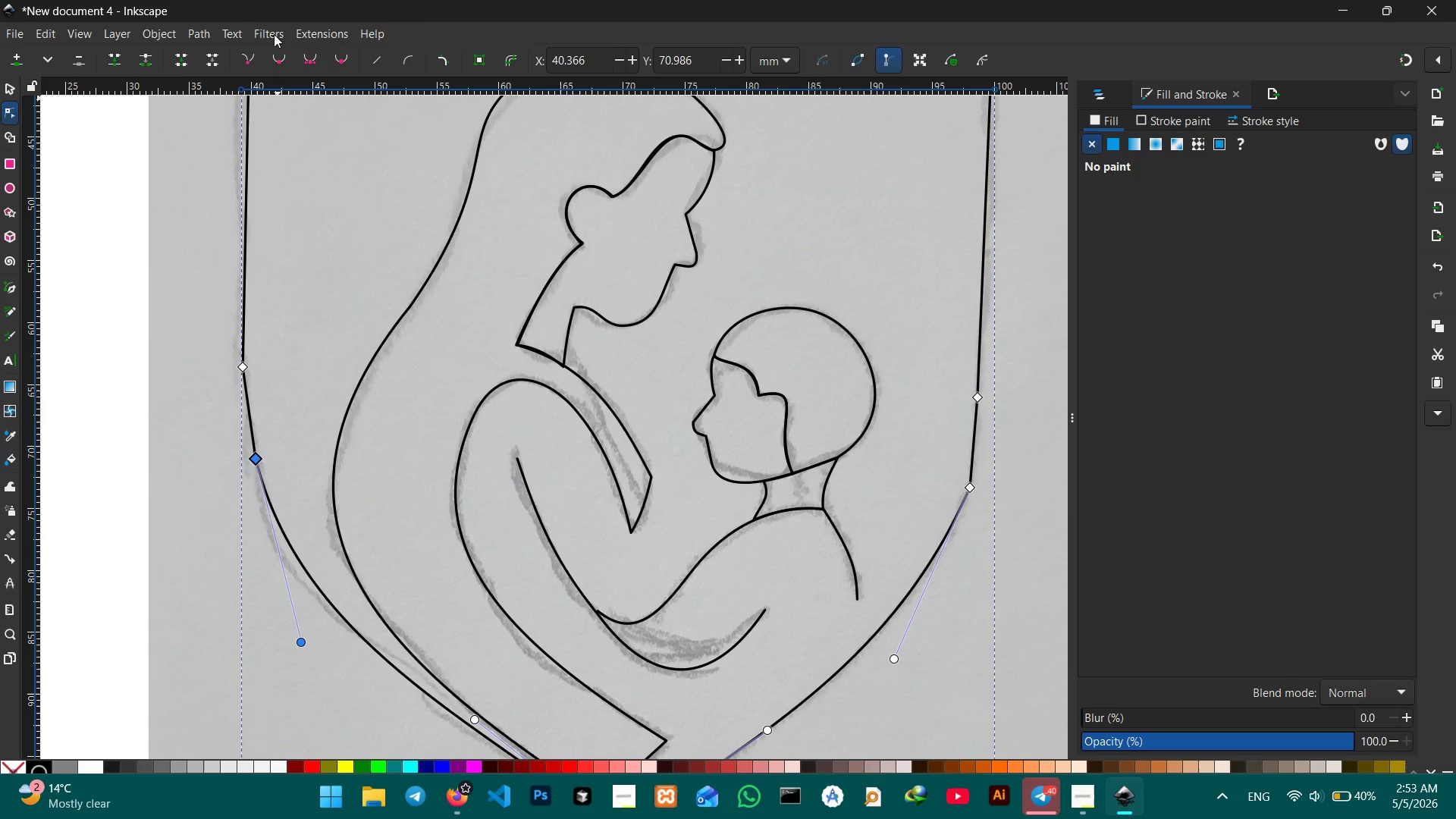 
left_click([278, 61])
 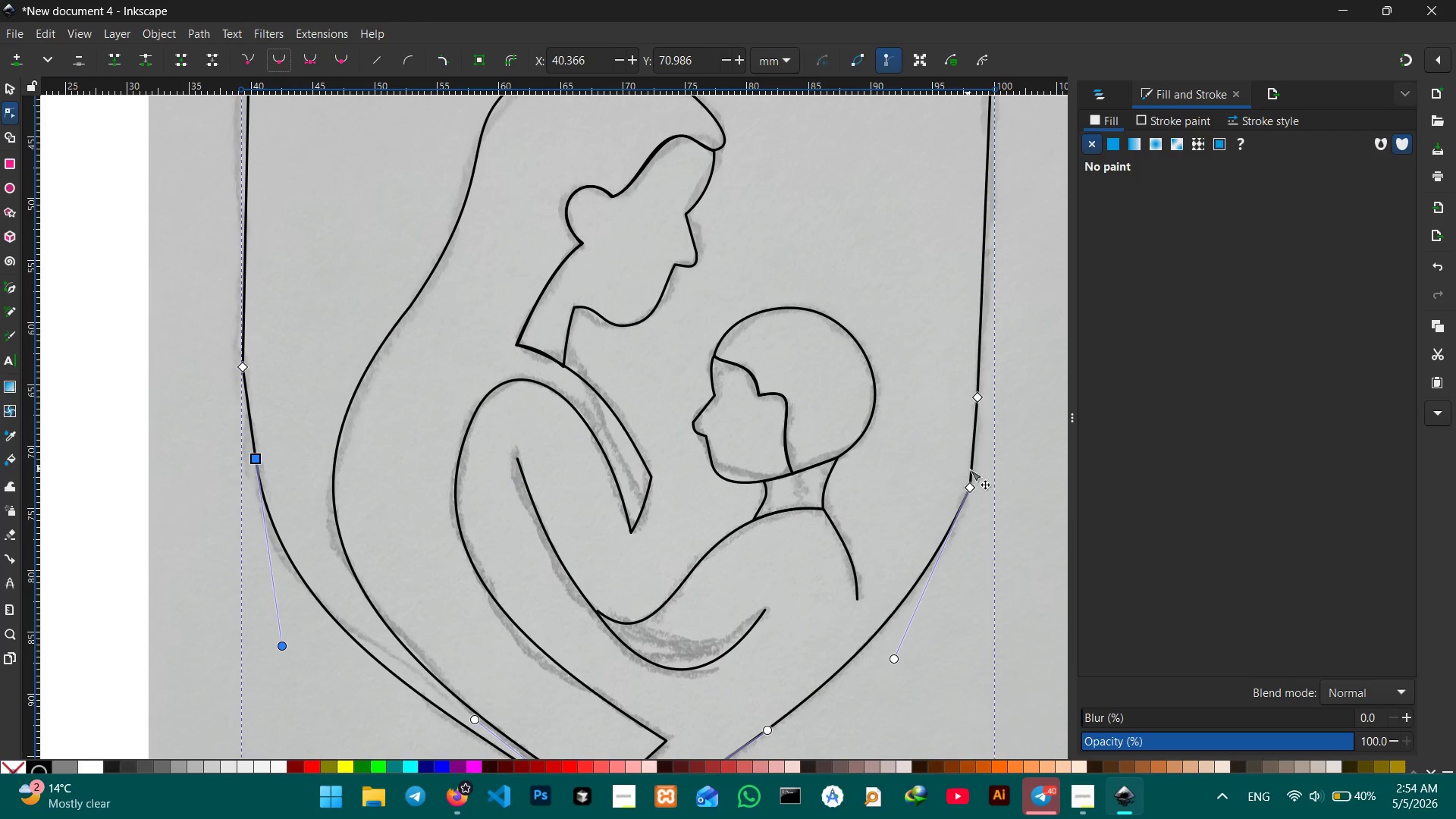 
left_click([971, 485])
 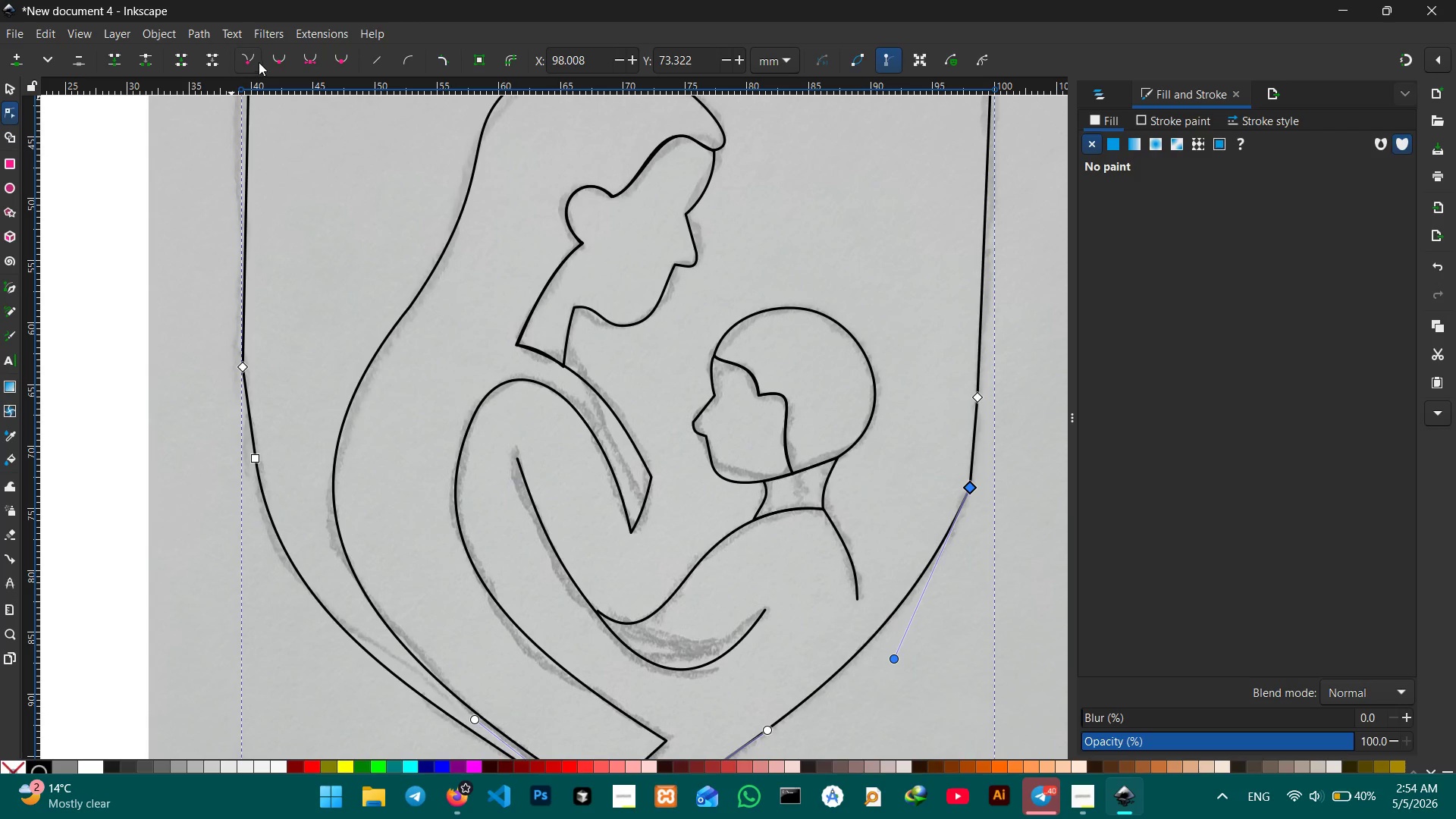 
left_click([273, 55])
 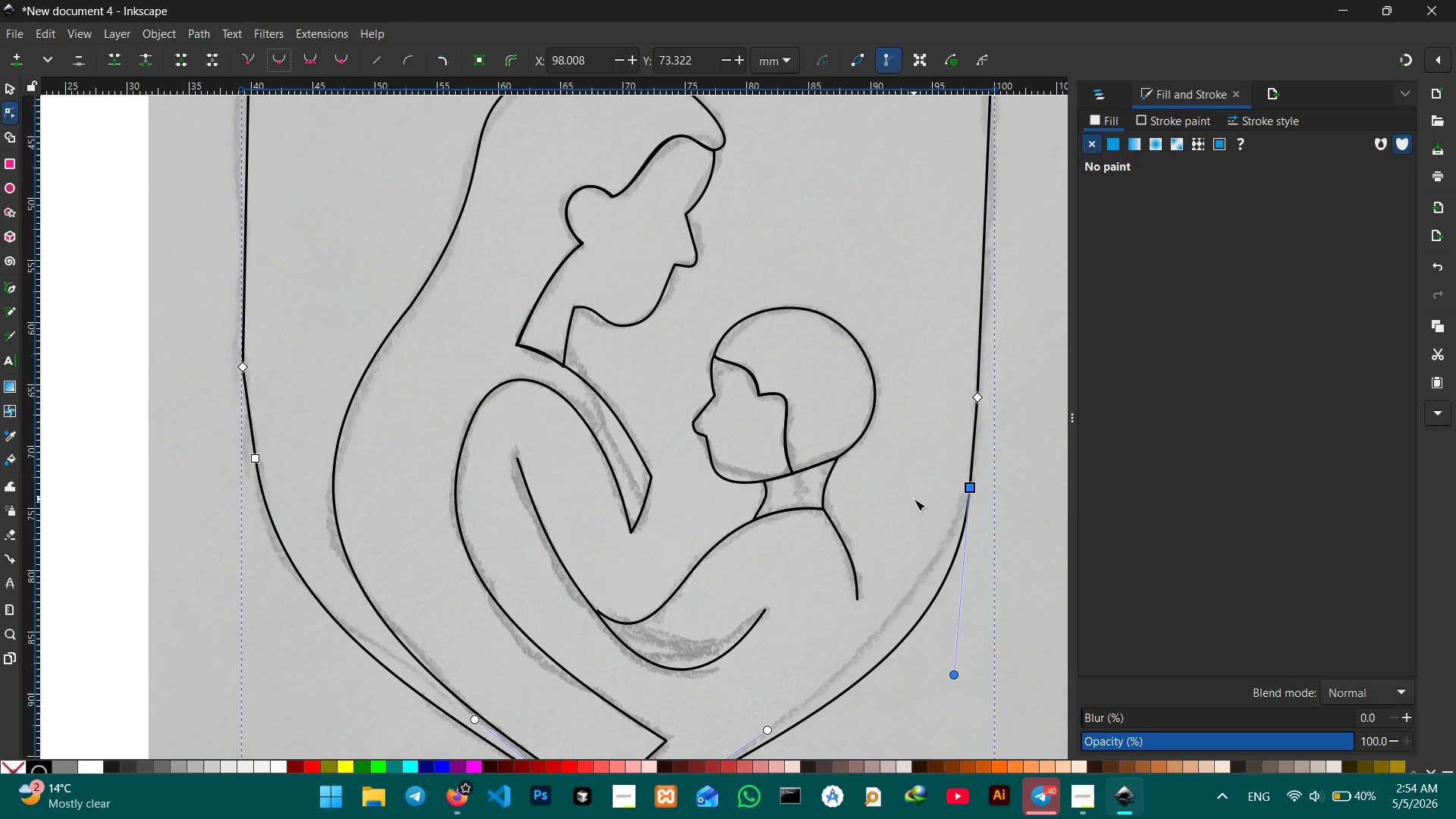 
scroll: coordinate [914, 478], scroll_direction: down, amount: 1.0
 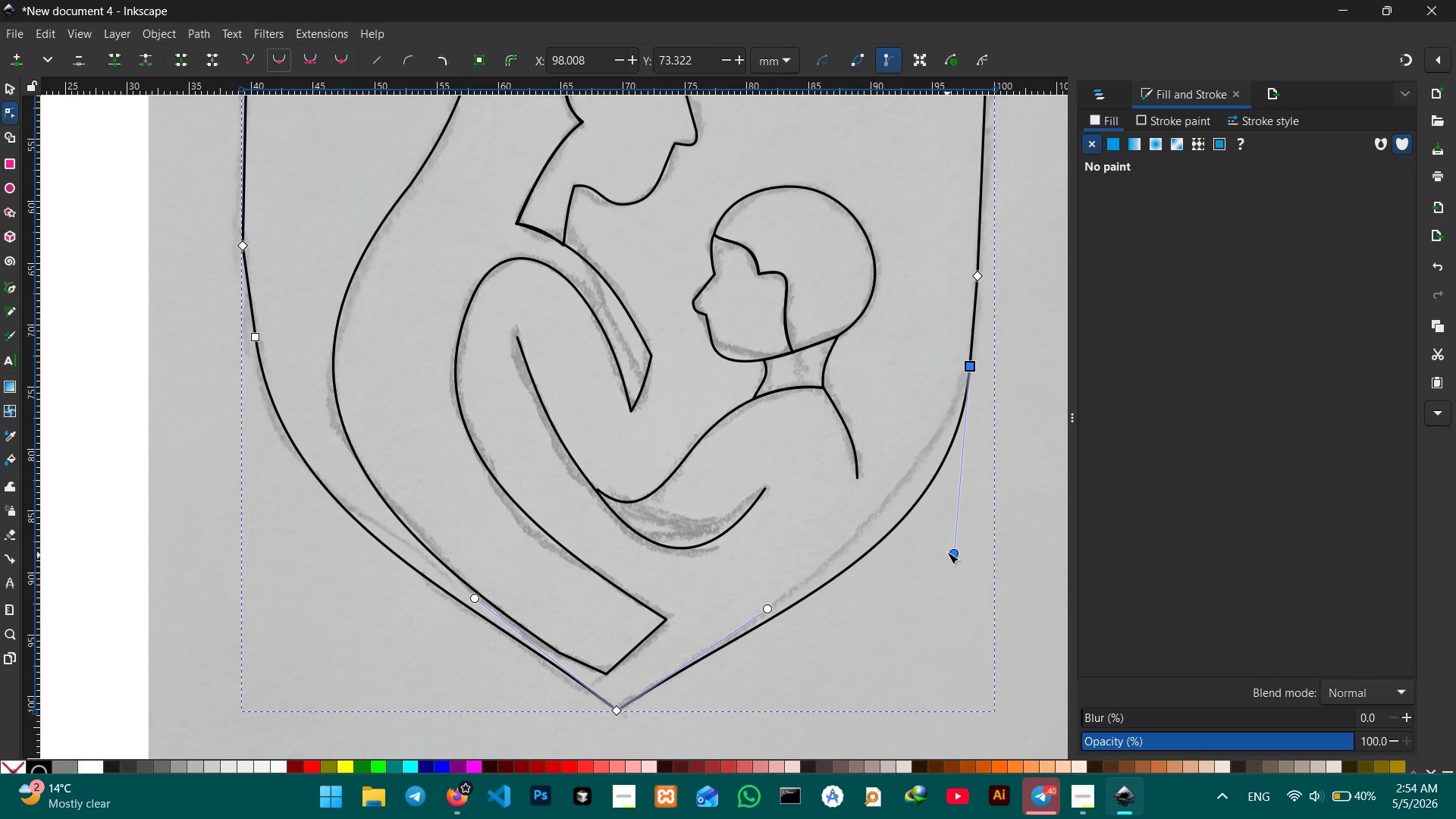 
left_click_drag(start_coordinate=[947, 550], to_coordinate=[925, 508])
 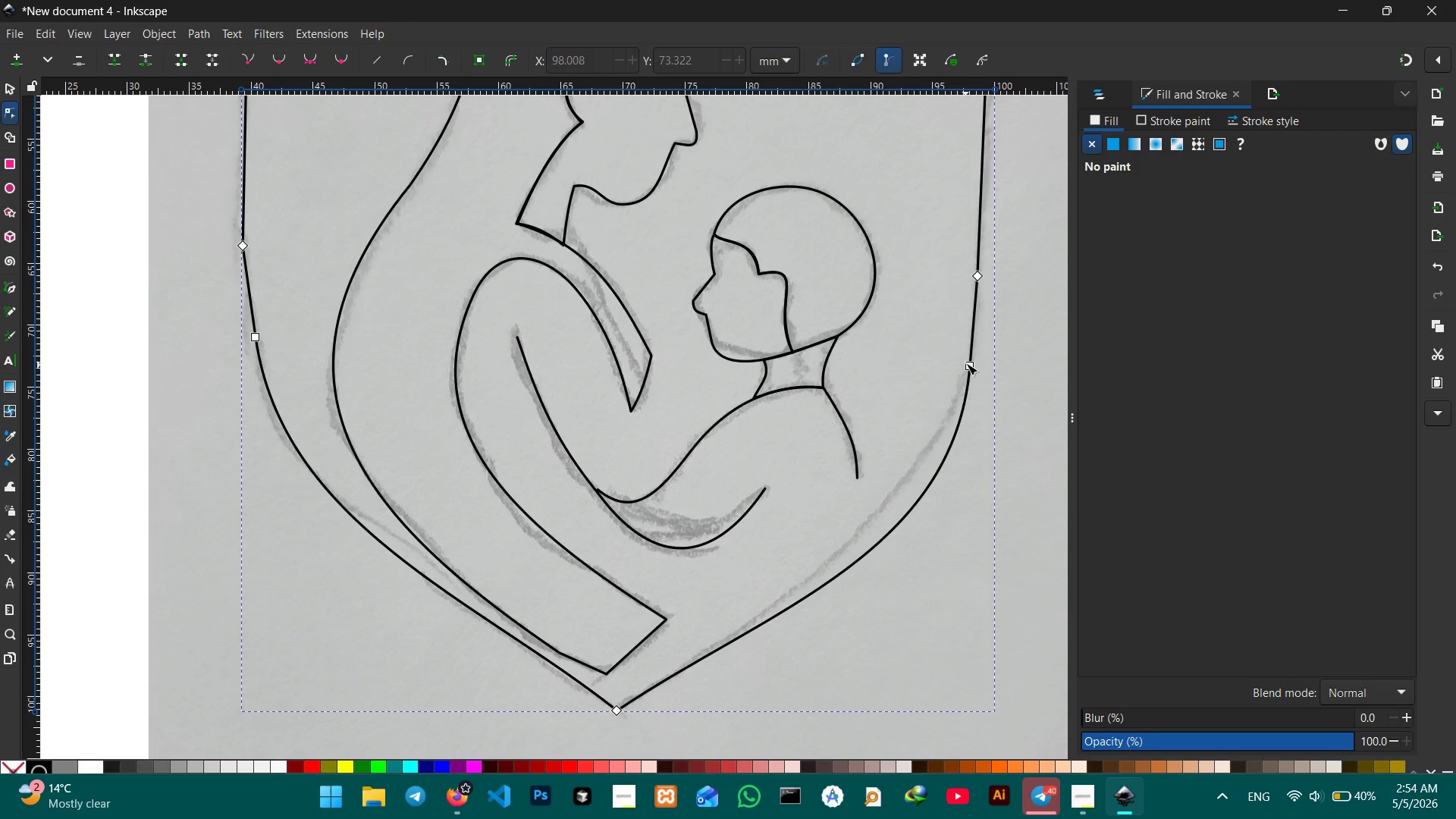 
left_click([968, 361])
 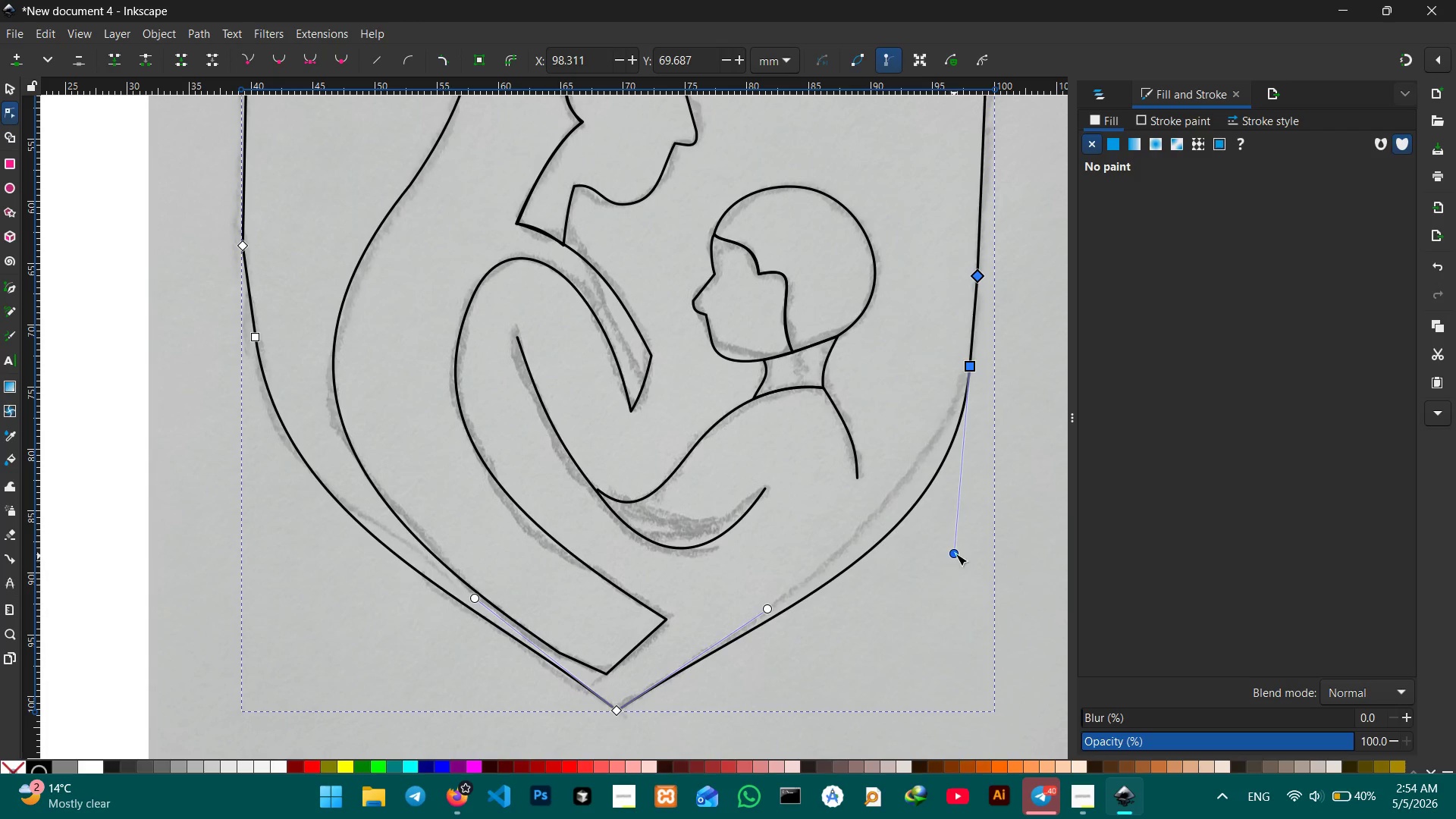 
left_click_drag(start_coordinate=[956, 553], to_coordinate=[926, 477])
 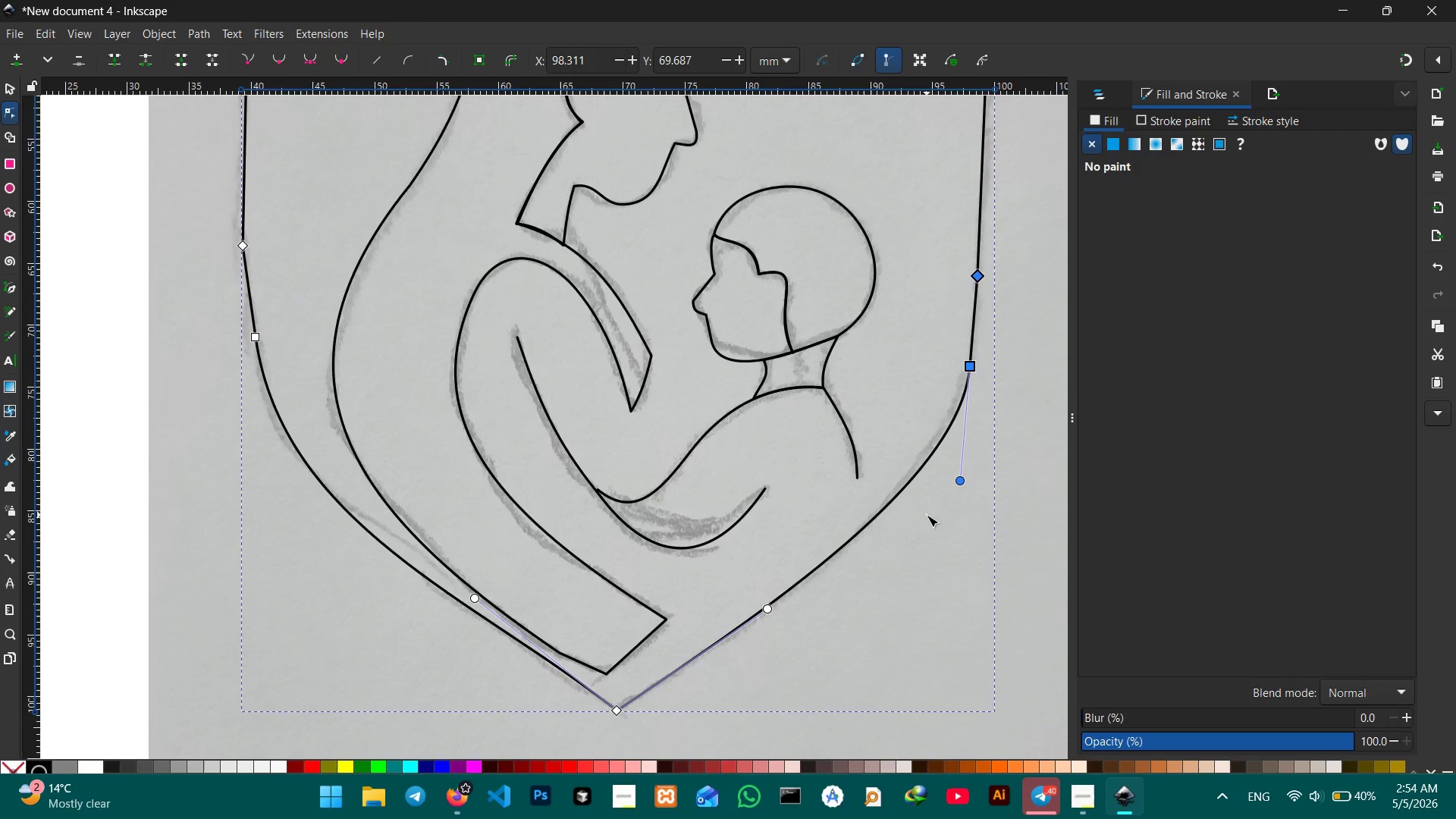 
scroll: coordinate [927, 515], scroll_direction: up, amount: 1.0
 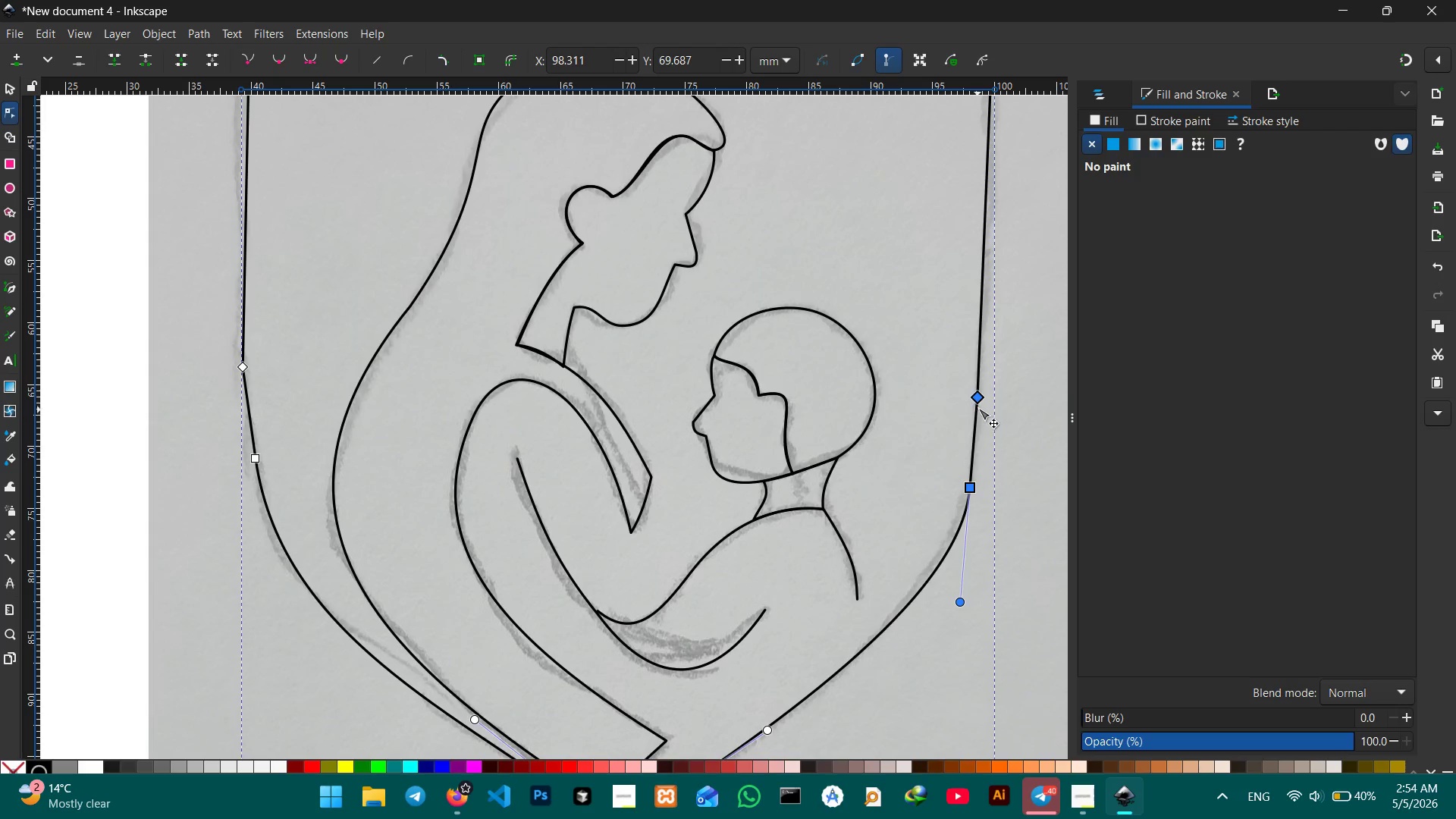 
left_click([978, 402])
 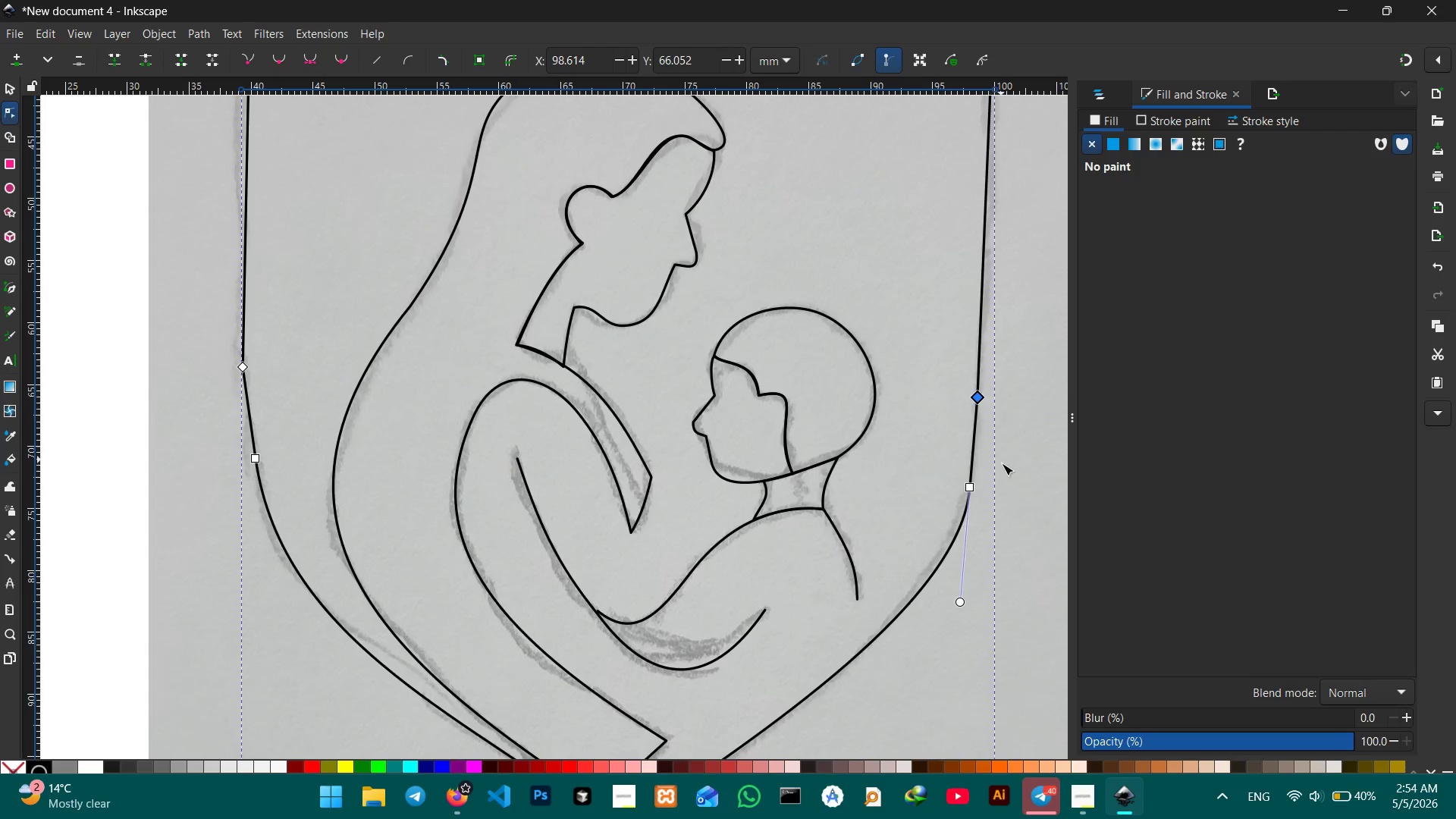 
scroll: coordinate [1002, 466], scroll_direction: up, amount: 2.0
 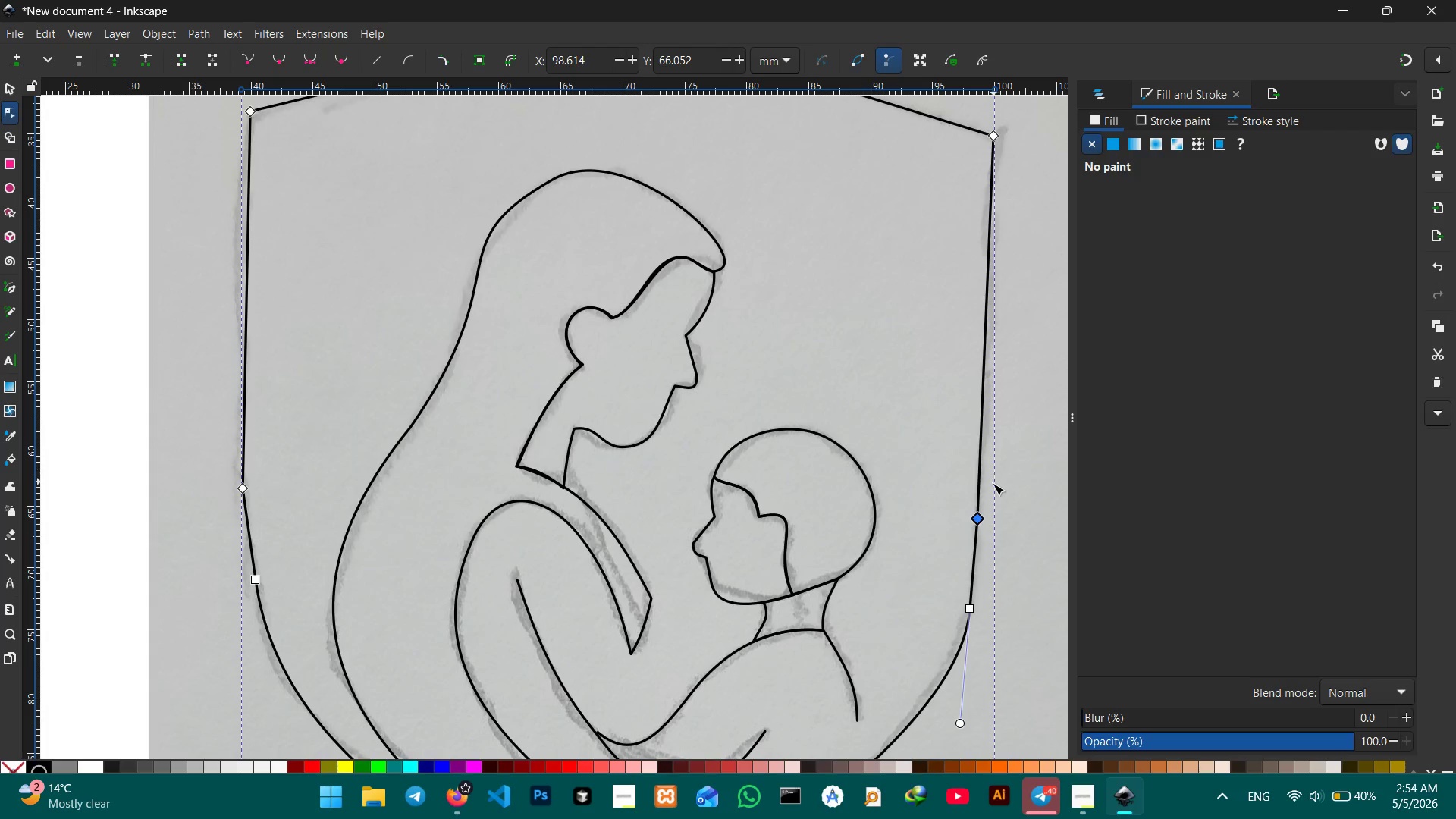 
hold_key(key=Space, duration=0.84)
 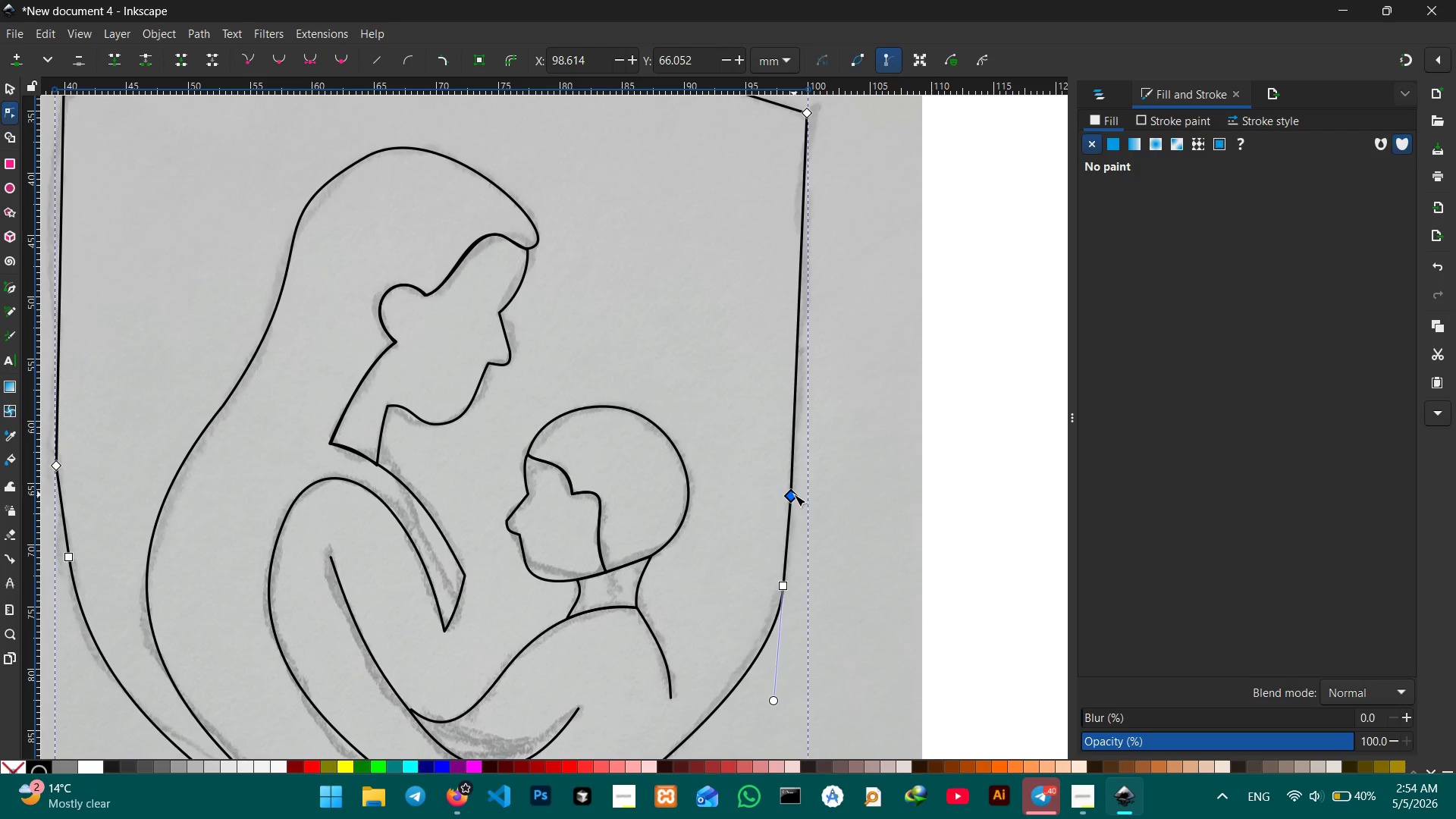 
left_click_drag(start_coordinate=[991, 485], to_coordinate=[805, 462])
 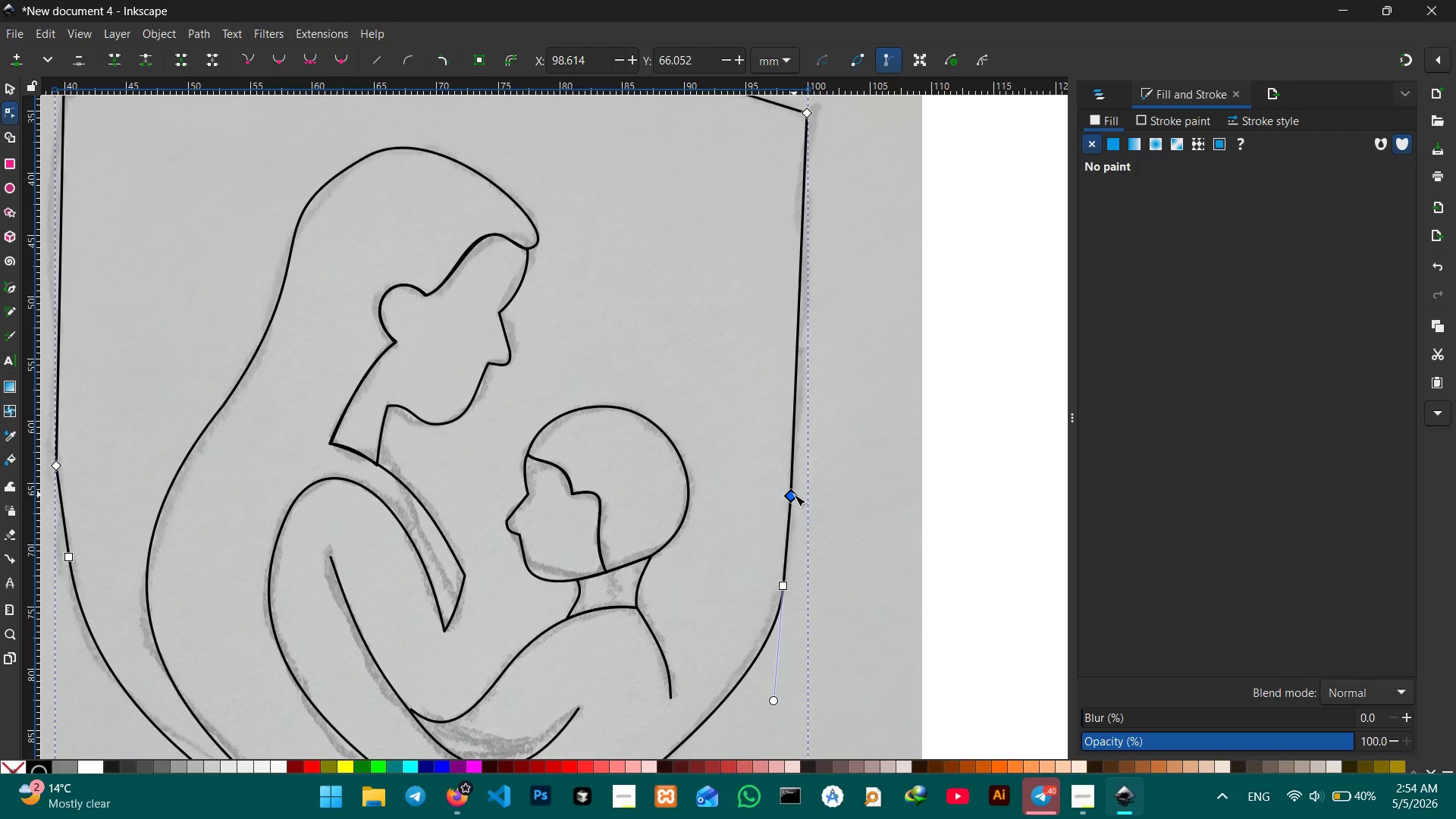 
key(Backspace)
 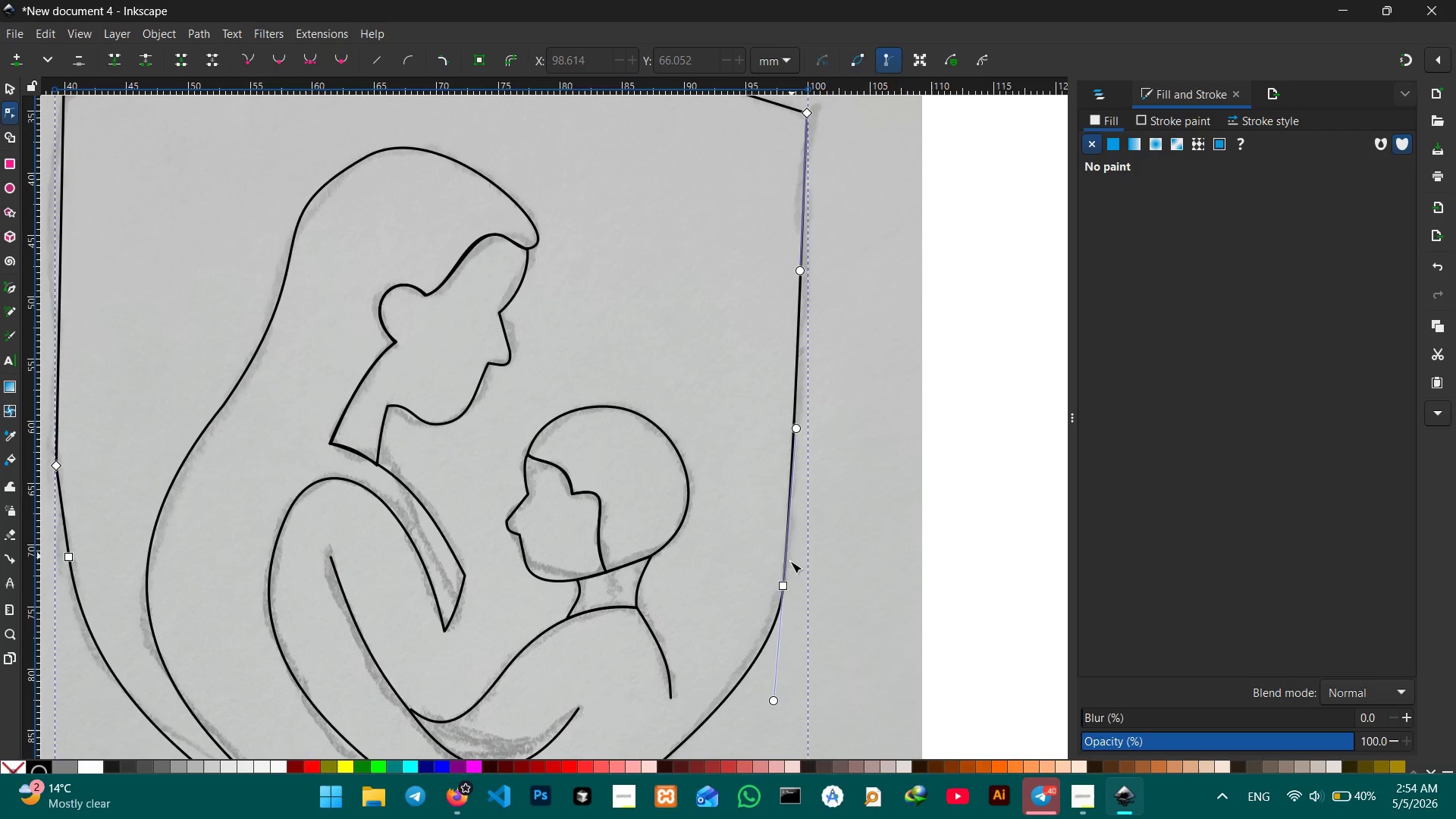 
left_click_drag(start_coordinate=[786, 584], to_coordinate=[795, 538])
 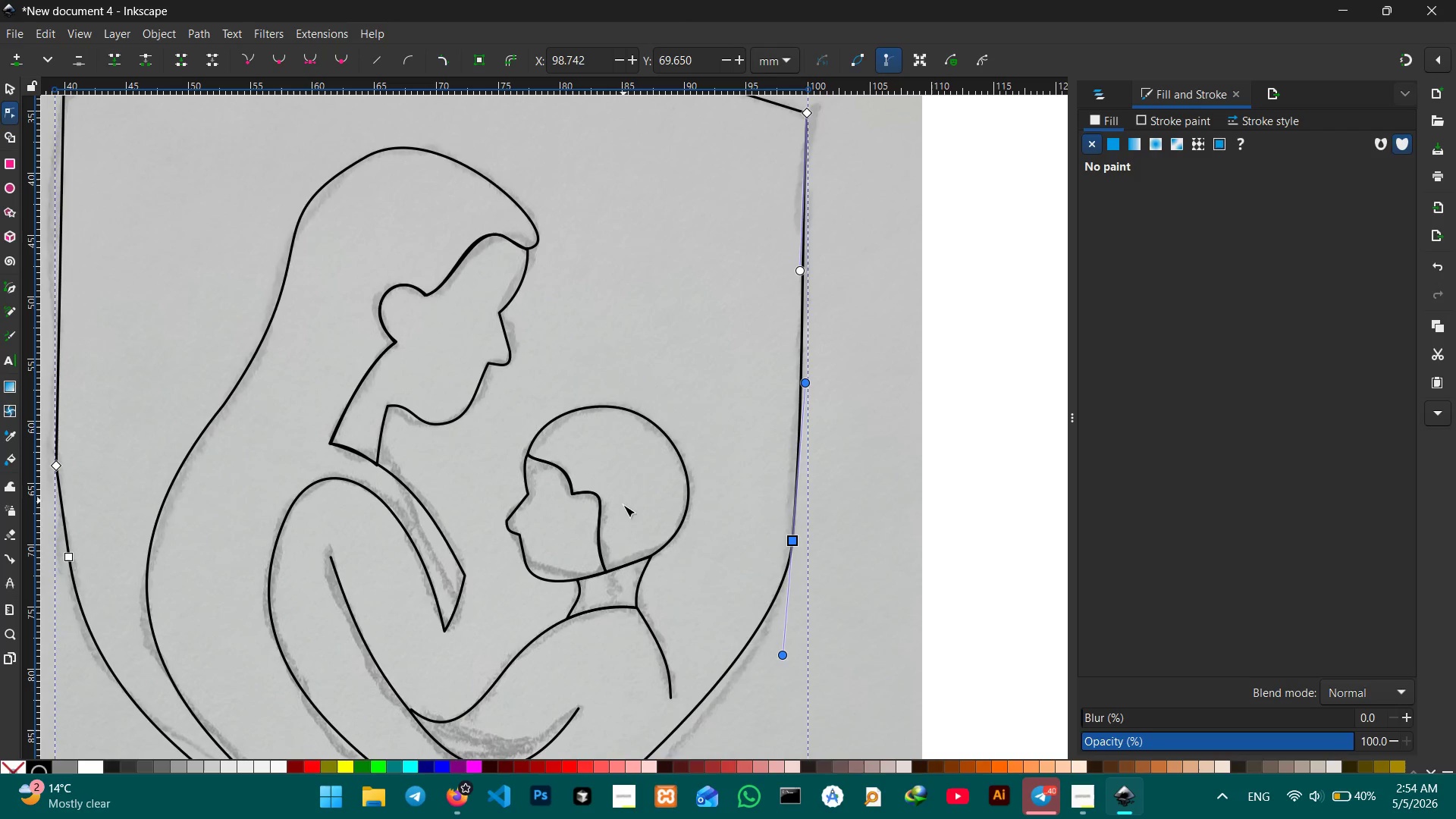 
scroll: coordinate [645, 515], scroll_direction: down, amount: 3.0
 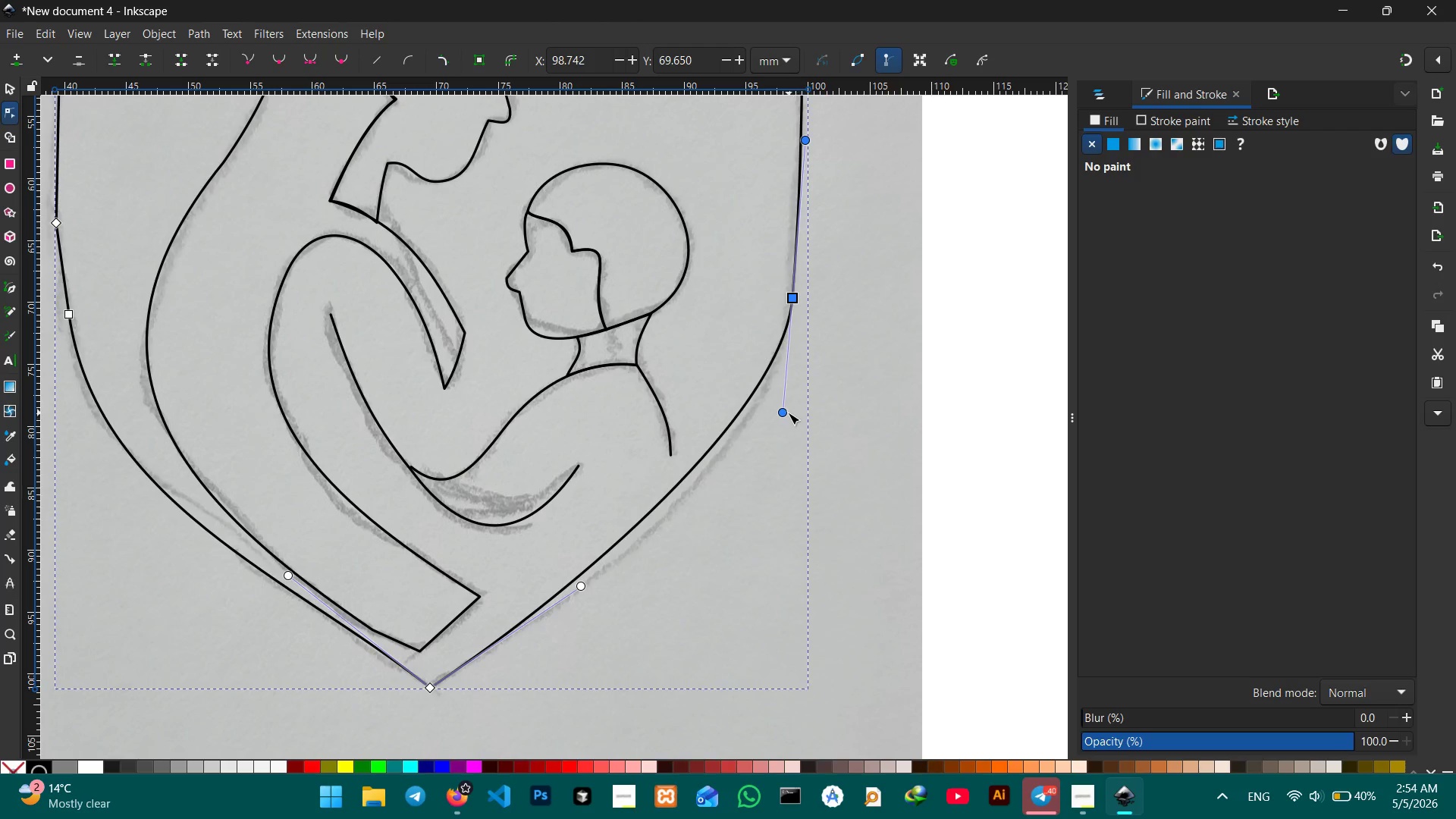 
left_click_drag(start_coordinate=[788, 413], to_coordinate=[791, 428])
 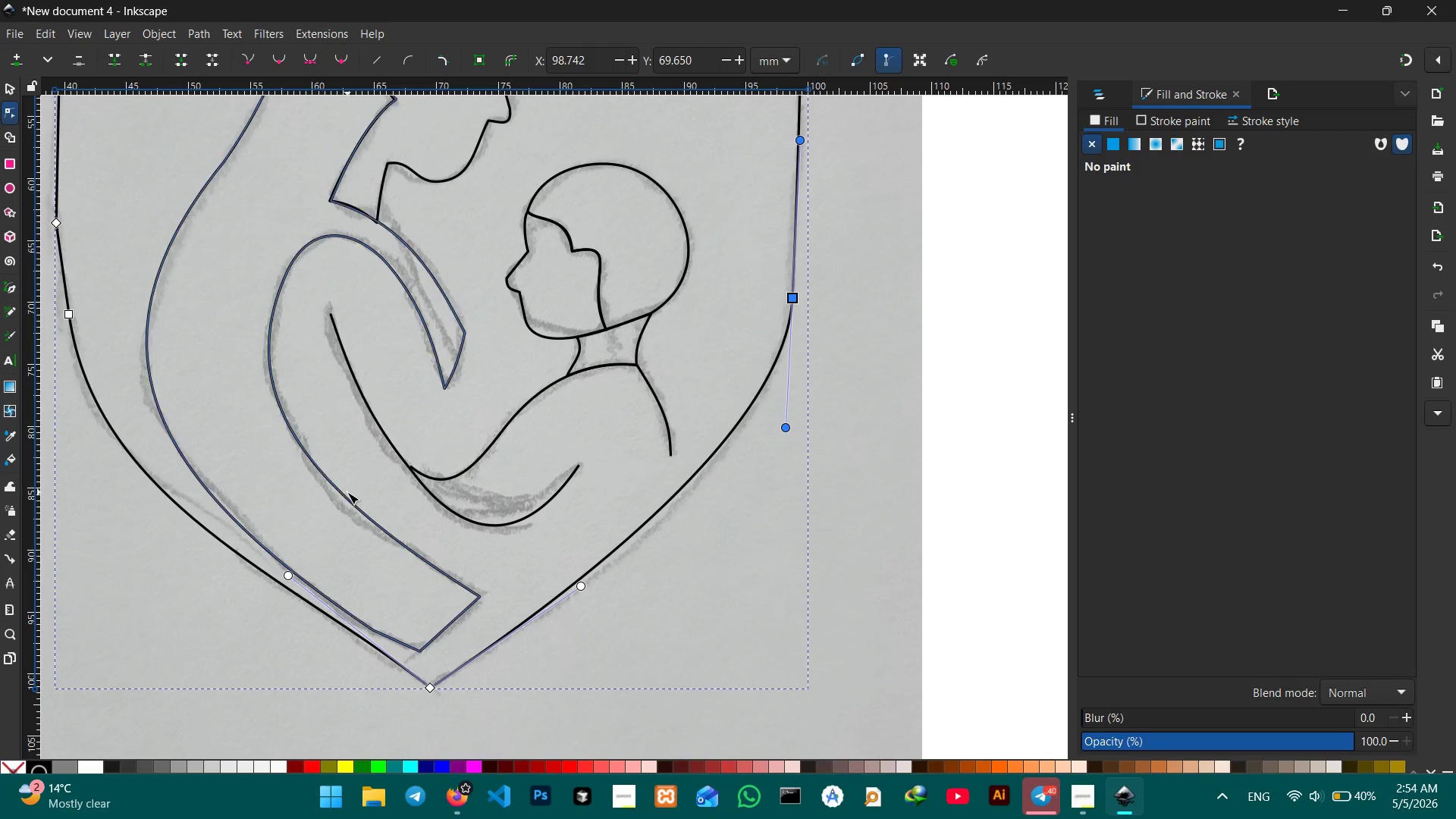 
hold_key(key=Space, duration=1.25)
 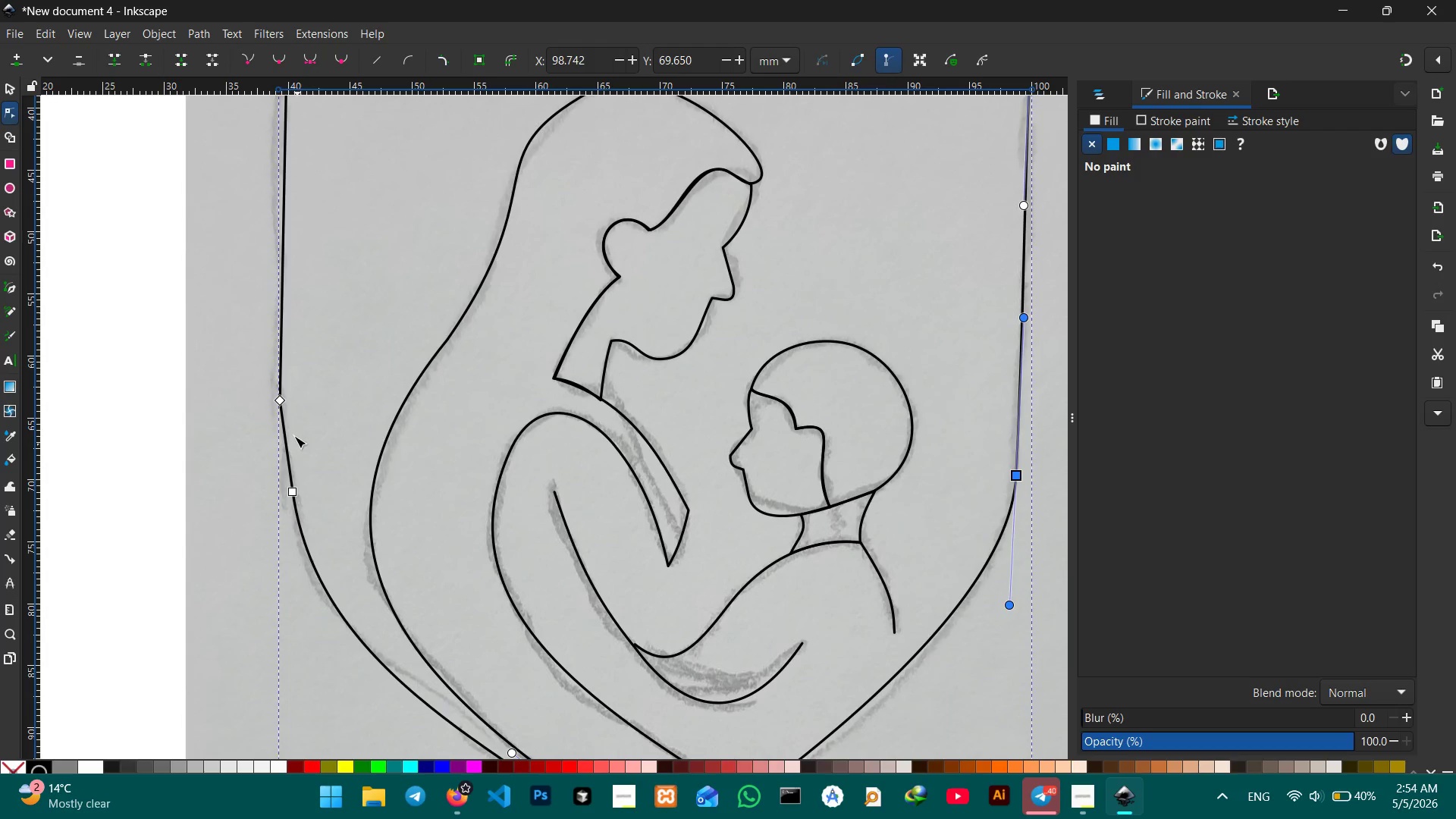 
left_click_drag(start_coordinate=[300, 501], to_coordinate=[542, 673])
 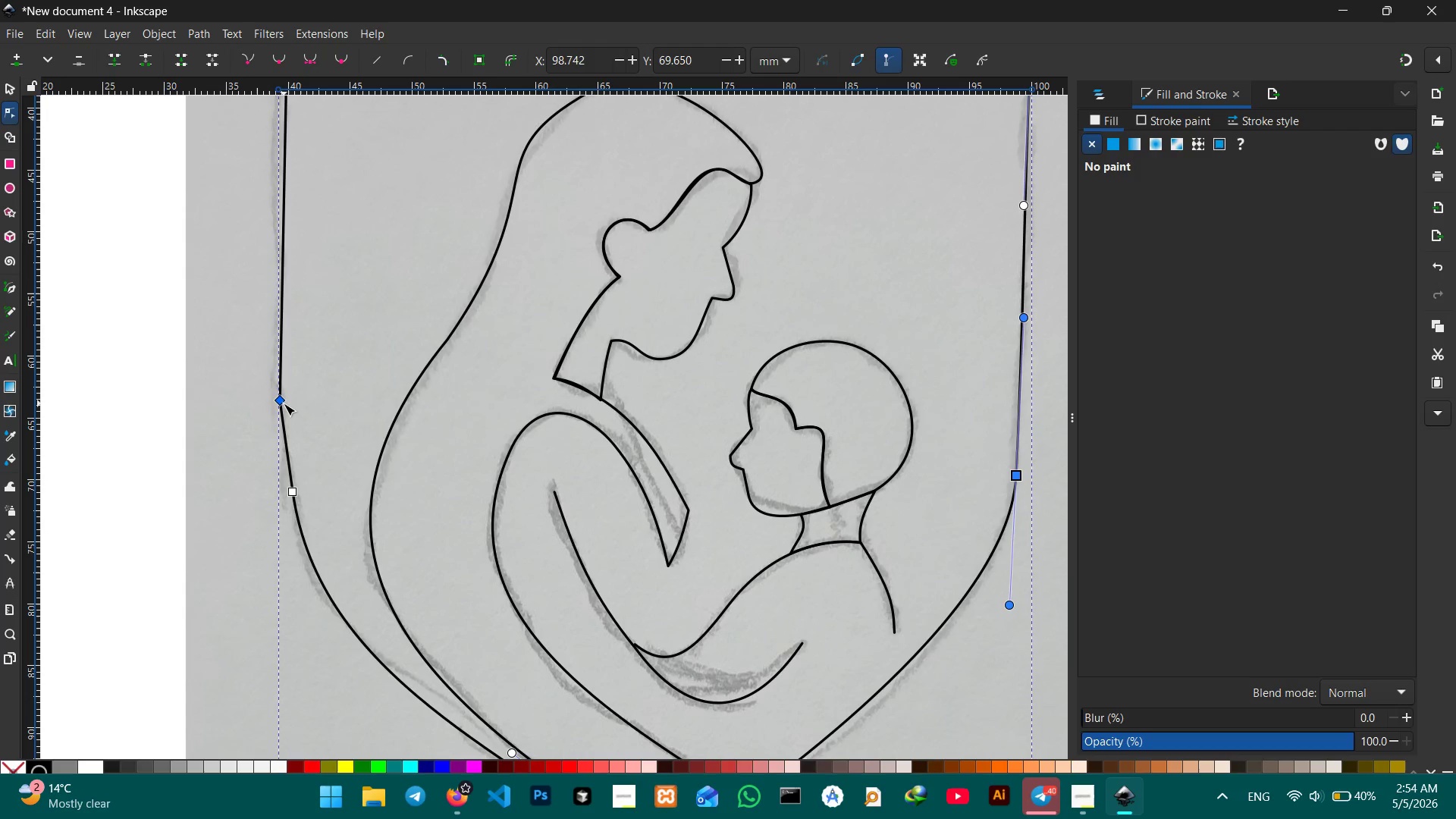 
left_click([284, 403])
 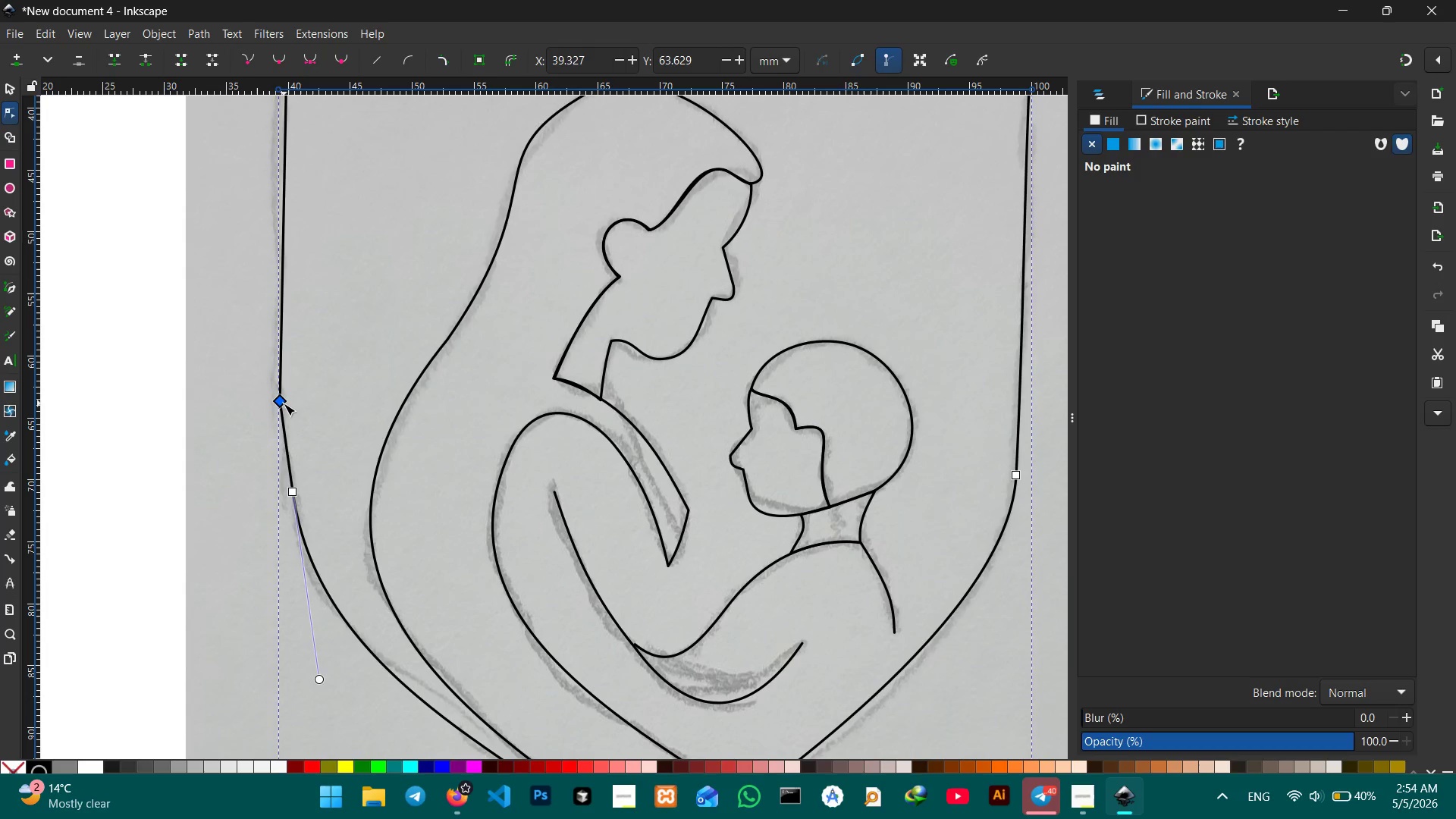 
key(Backspace)
 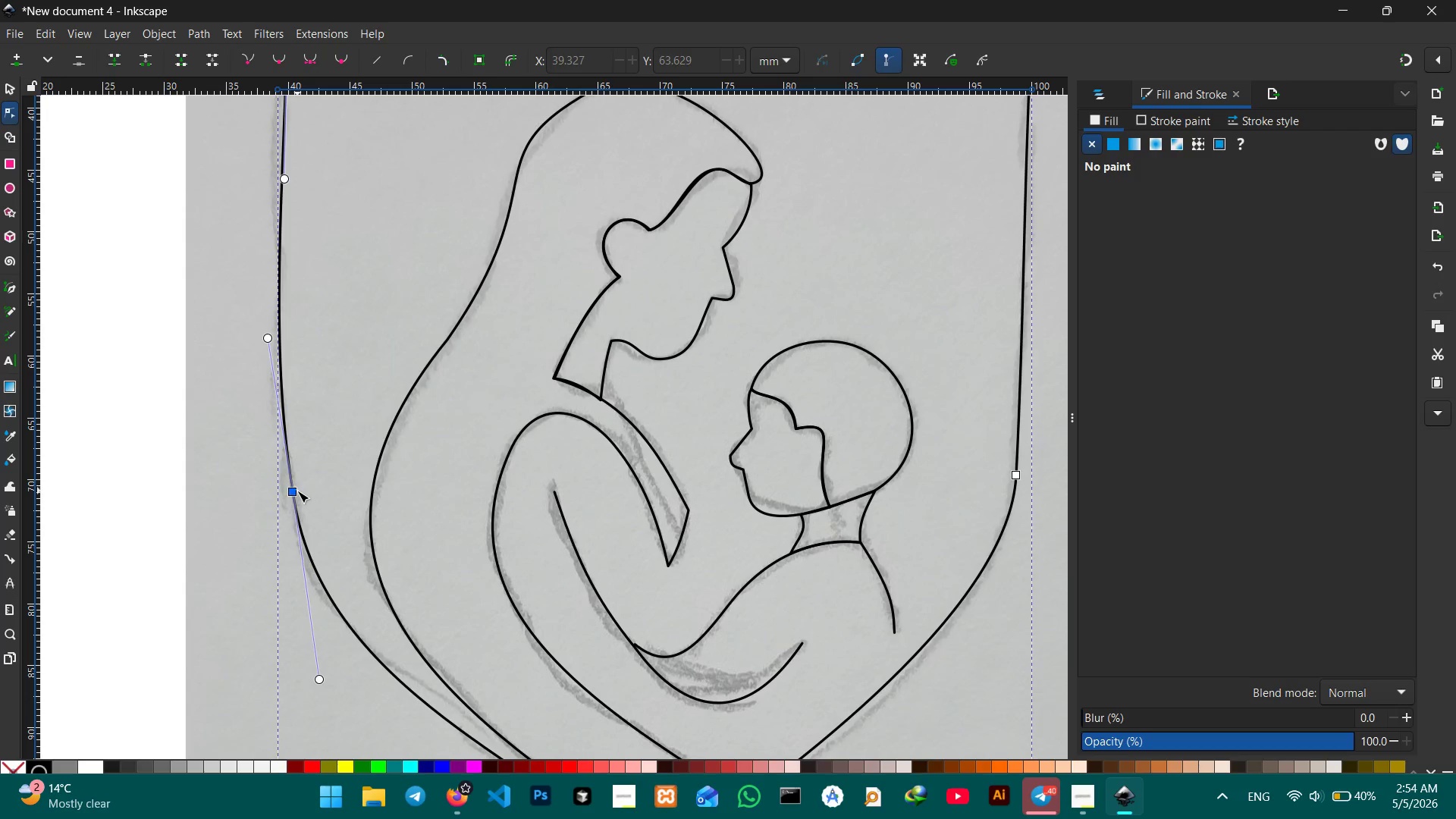 
left_click([296, 493])
 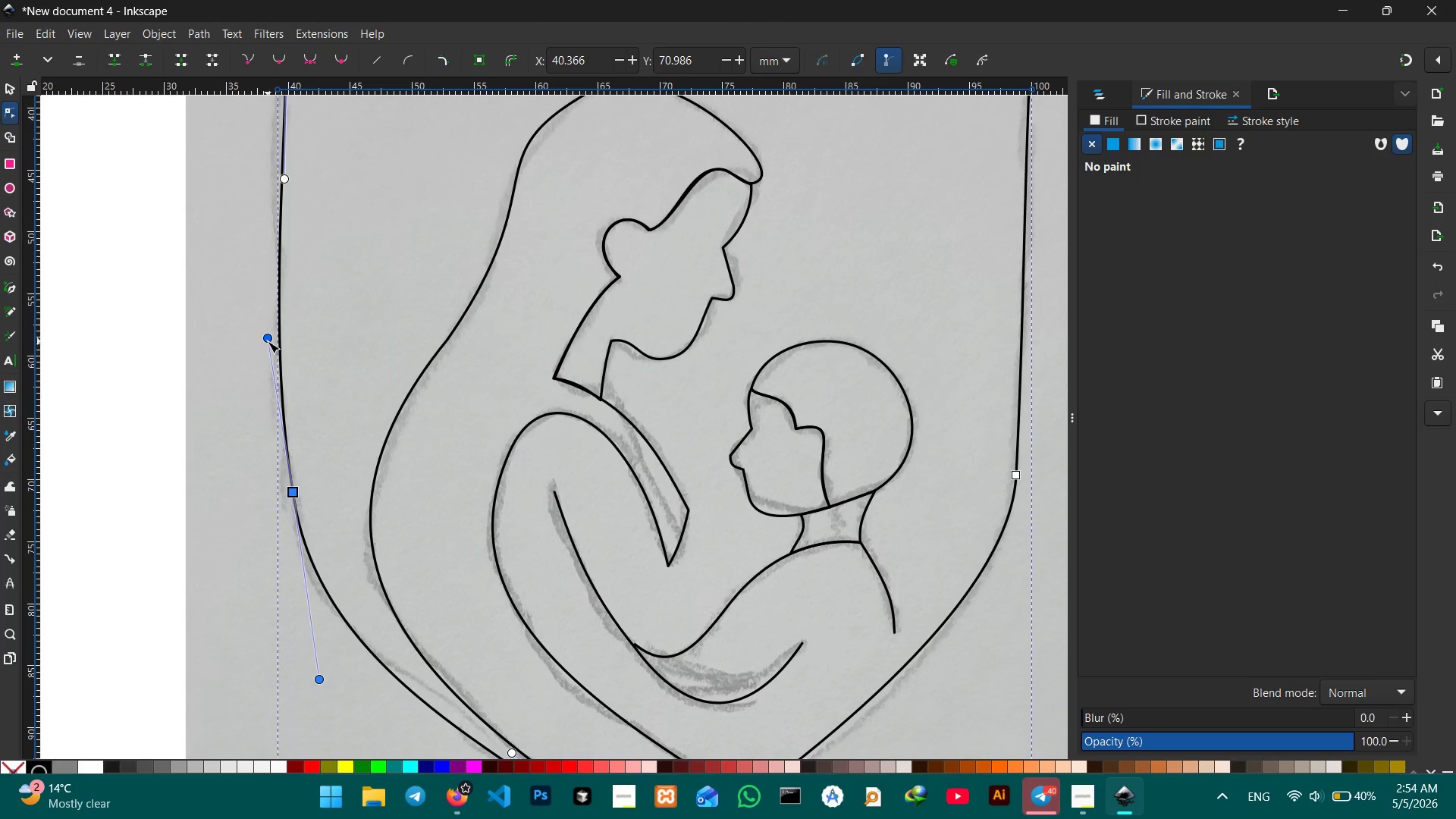 
left_click_drag(start_coordinate=[267, 340], to_coordinate=[280, 340])
 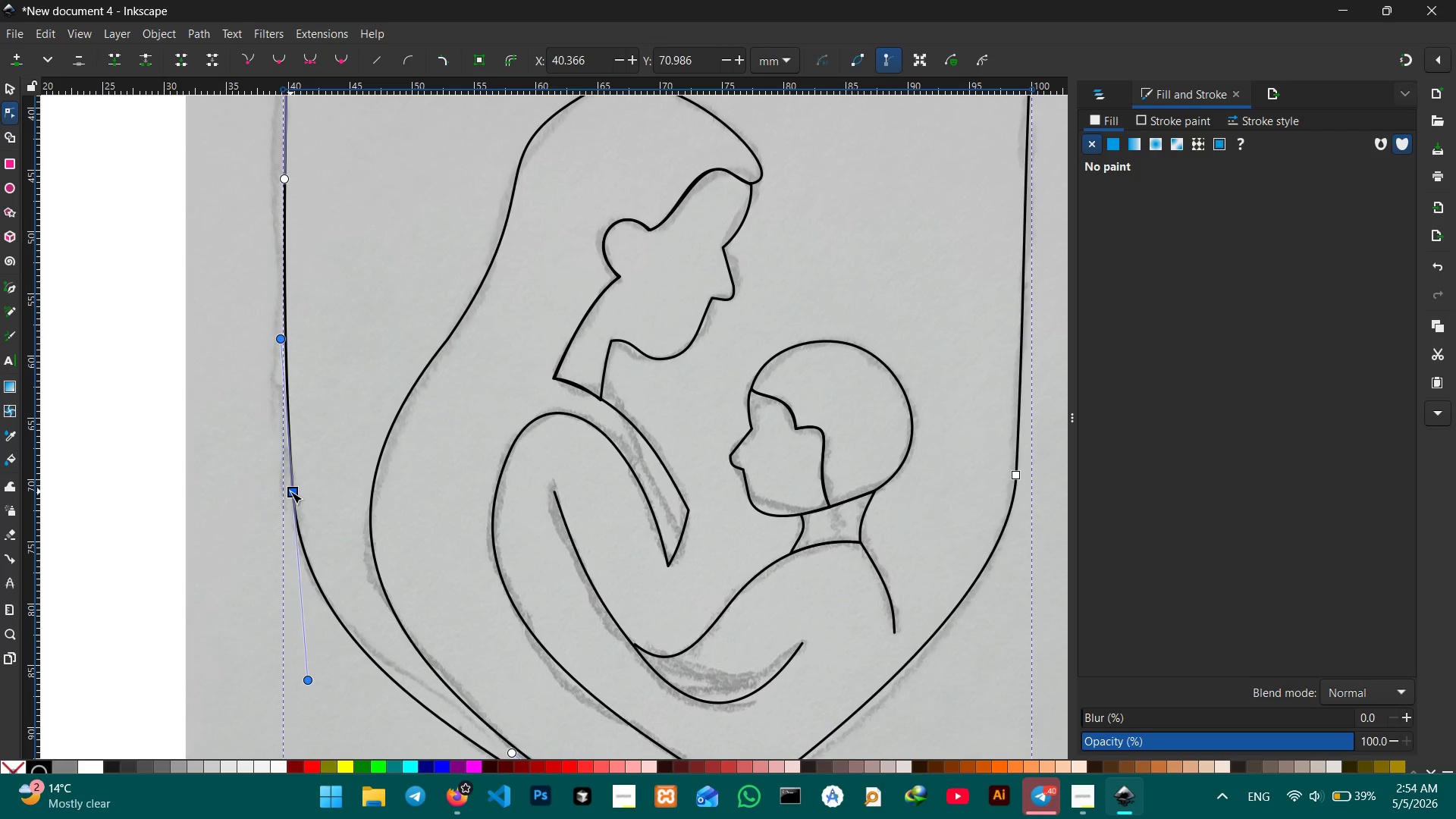 
left_click_drag(start_coordinate=[290, 491], to_coordinate=[285, 494])
 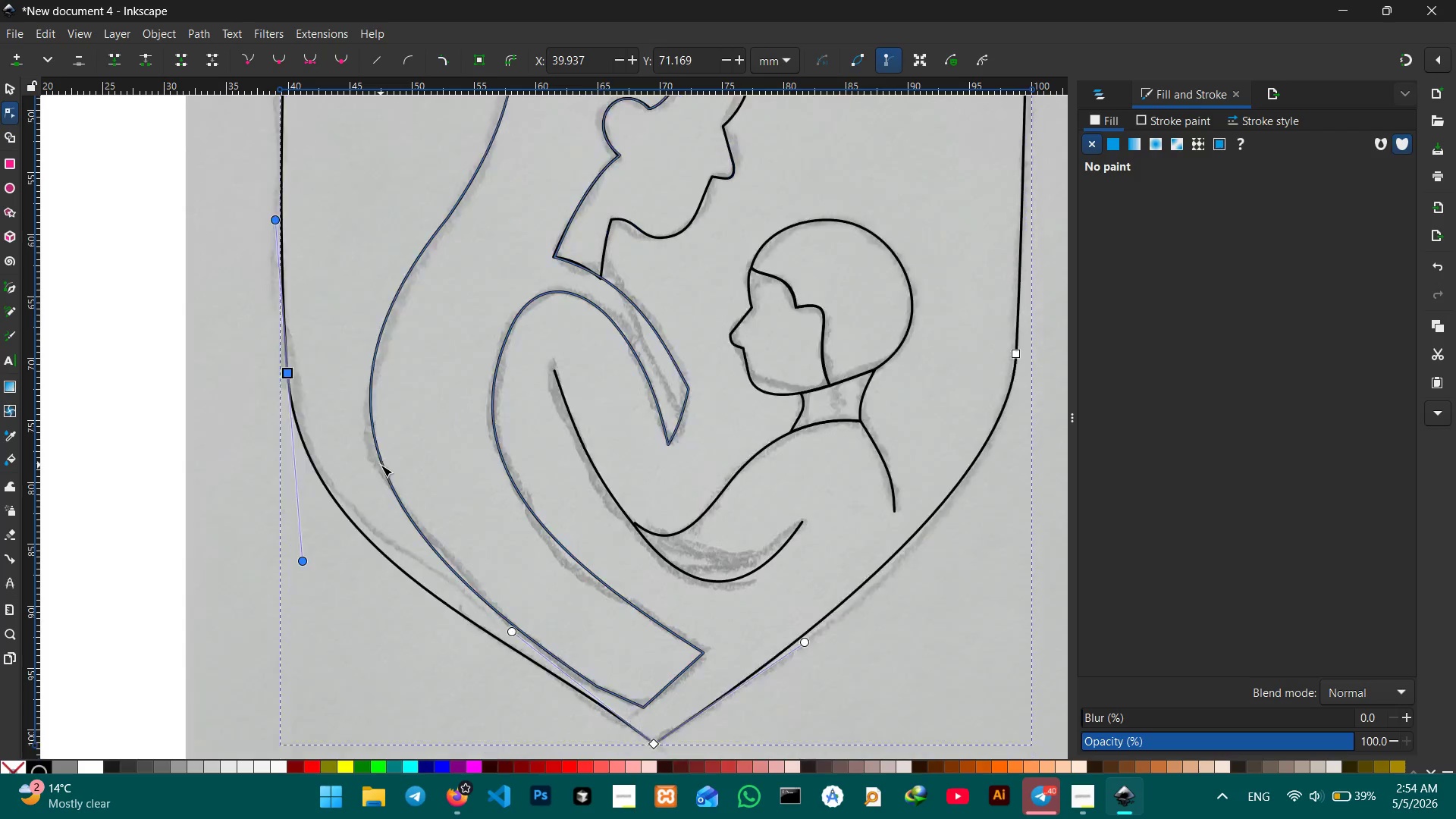 
scroll: coordinate [381, 465], scroll_direction: down, amount: 3.0
 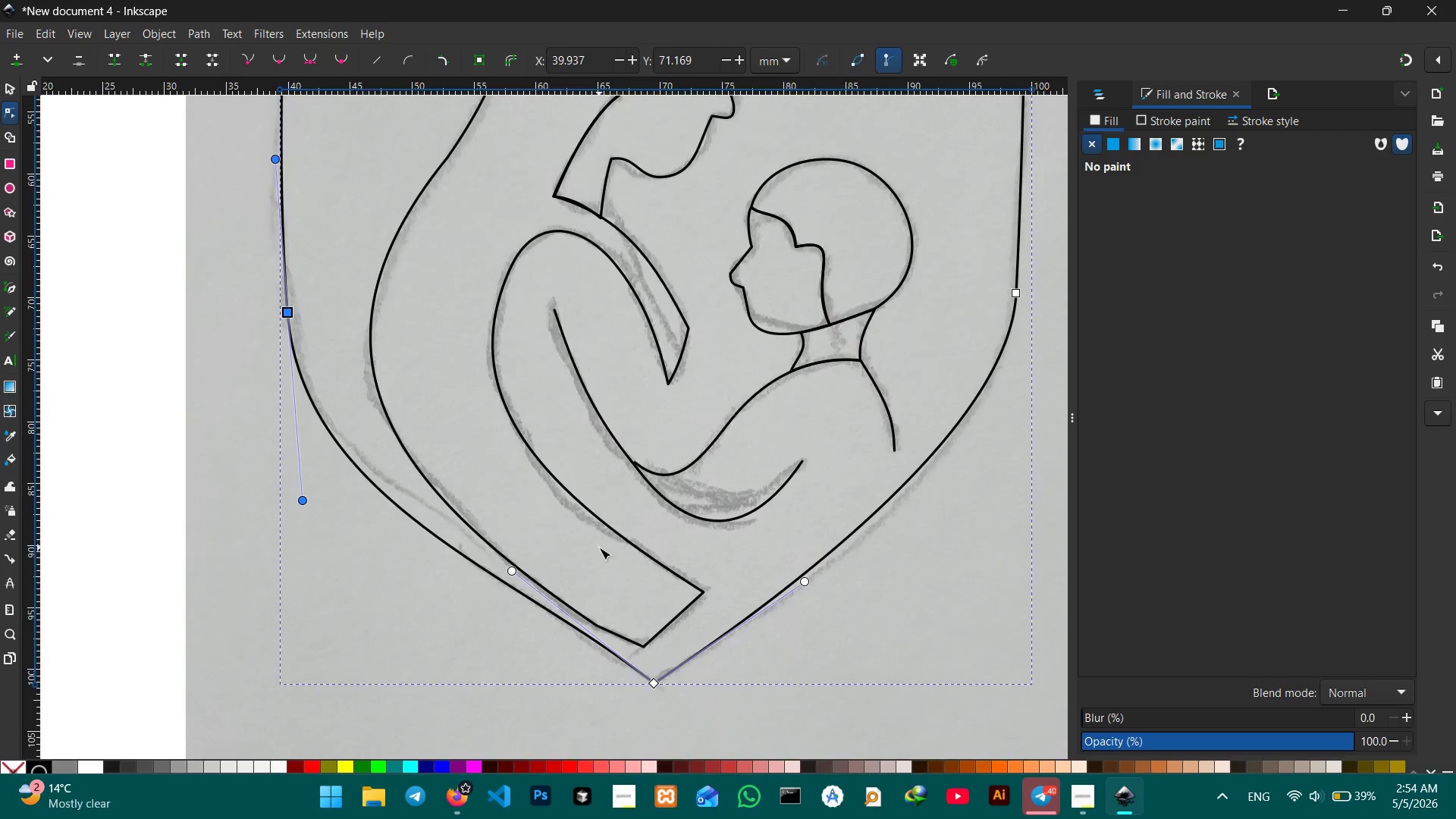 
hold_key(key=ControlLeft, duration=0.31)
scroll: coordinate [599, 549], scroll_direction: down, amount: 2.0
 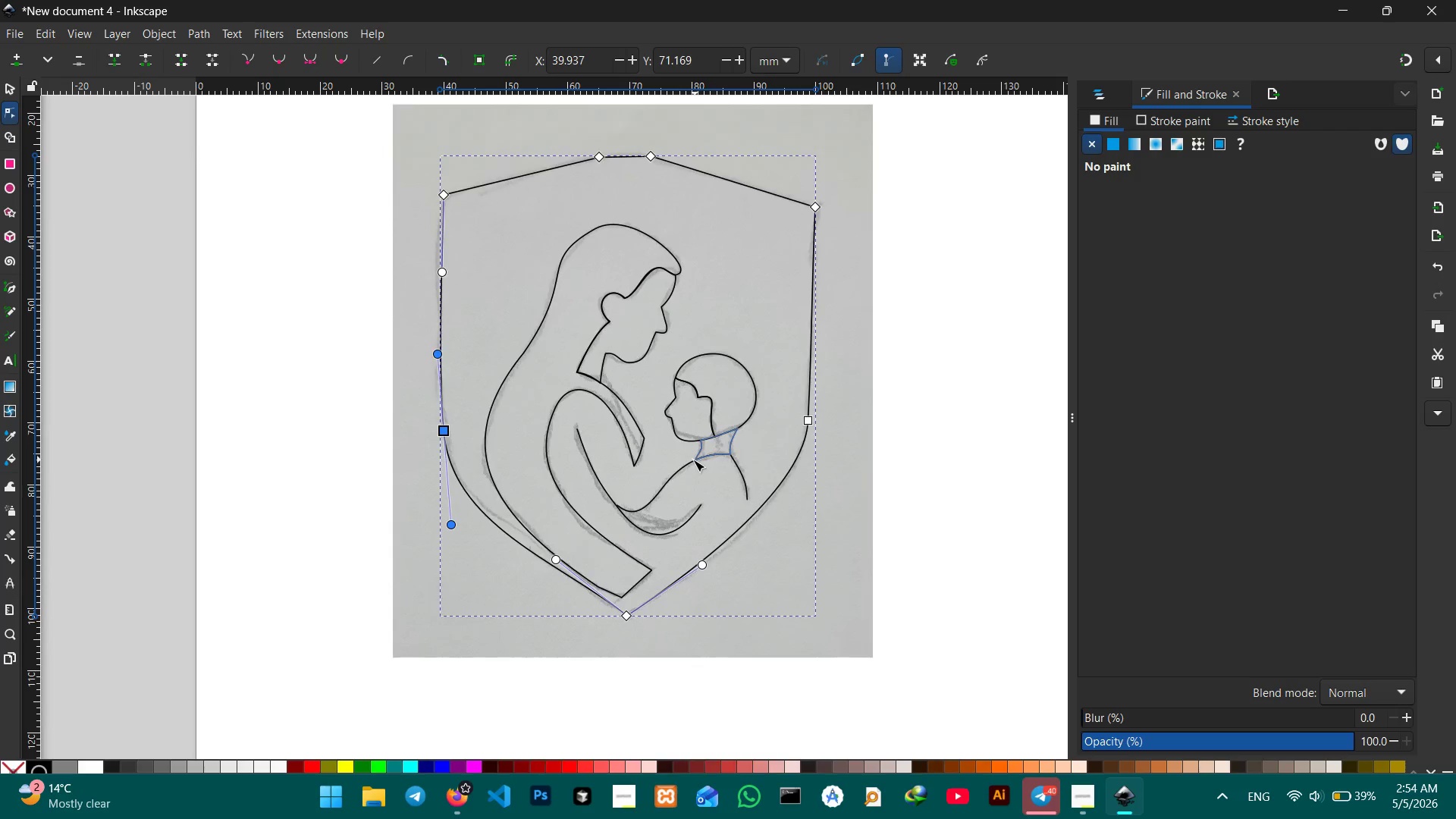 
scroll: coordinate [691, 460], scroll_direction: up, amount: 1.0
 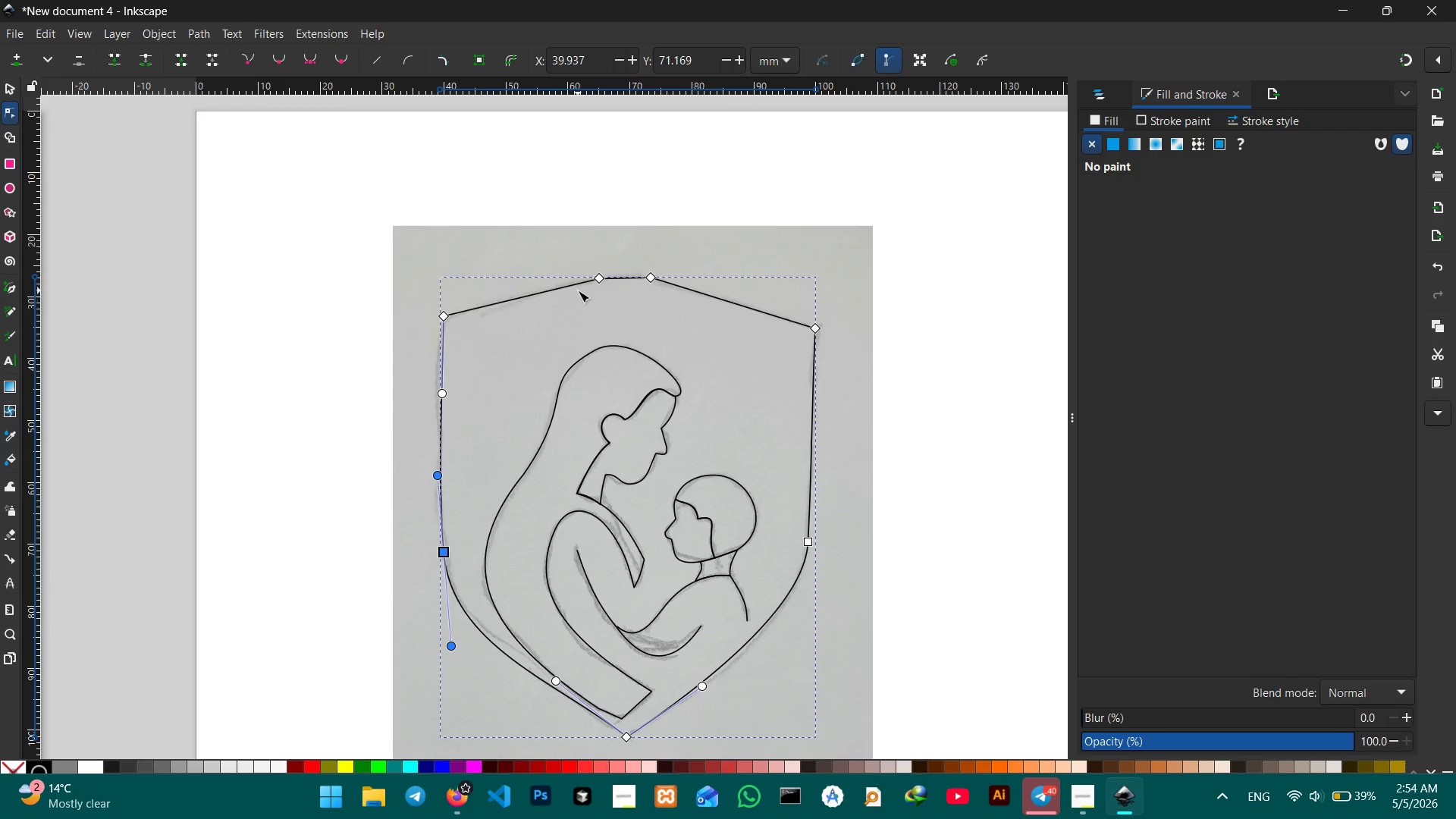 
left_click([600, 281])
 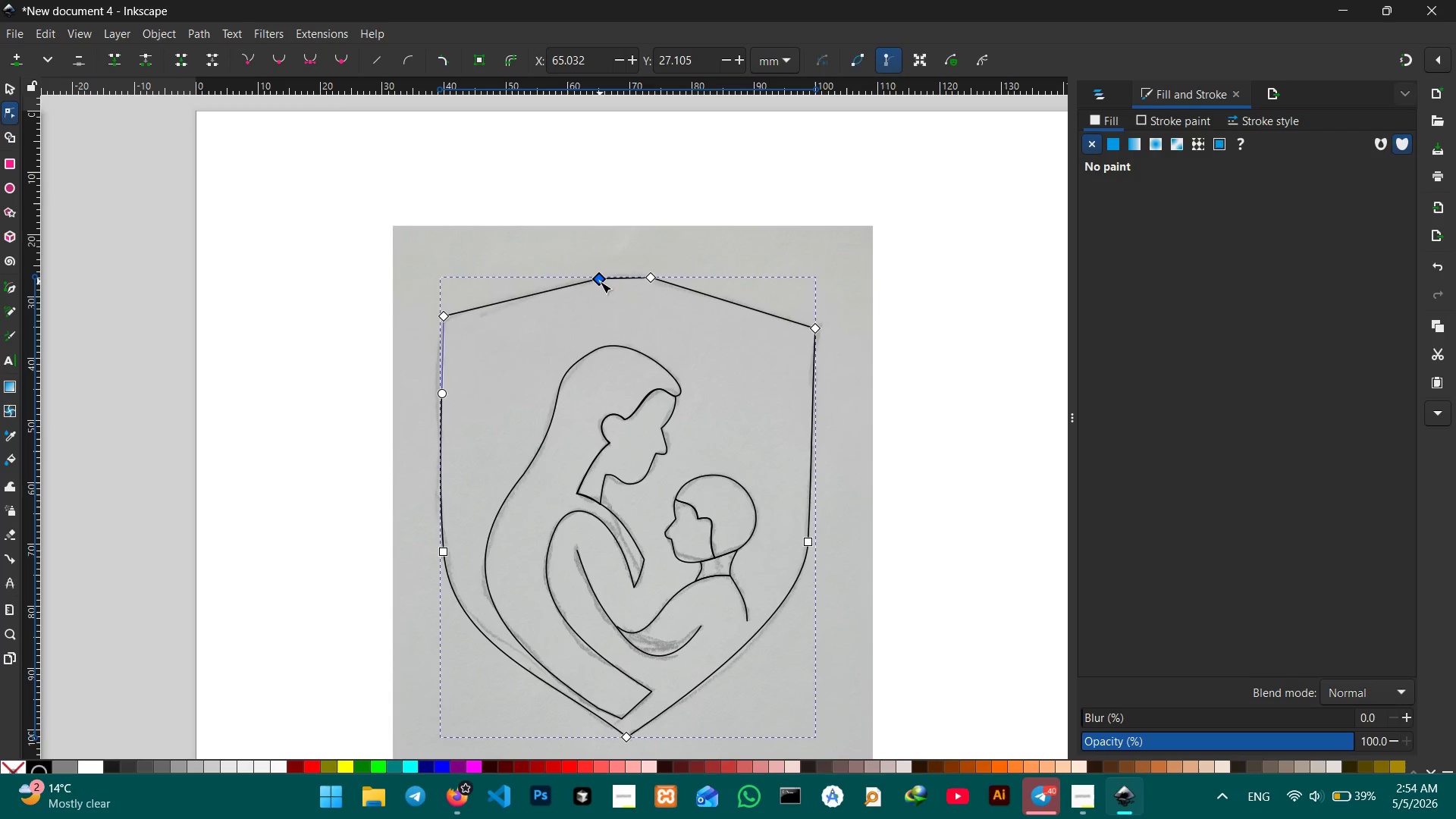 
key(Backspace)
 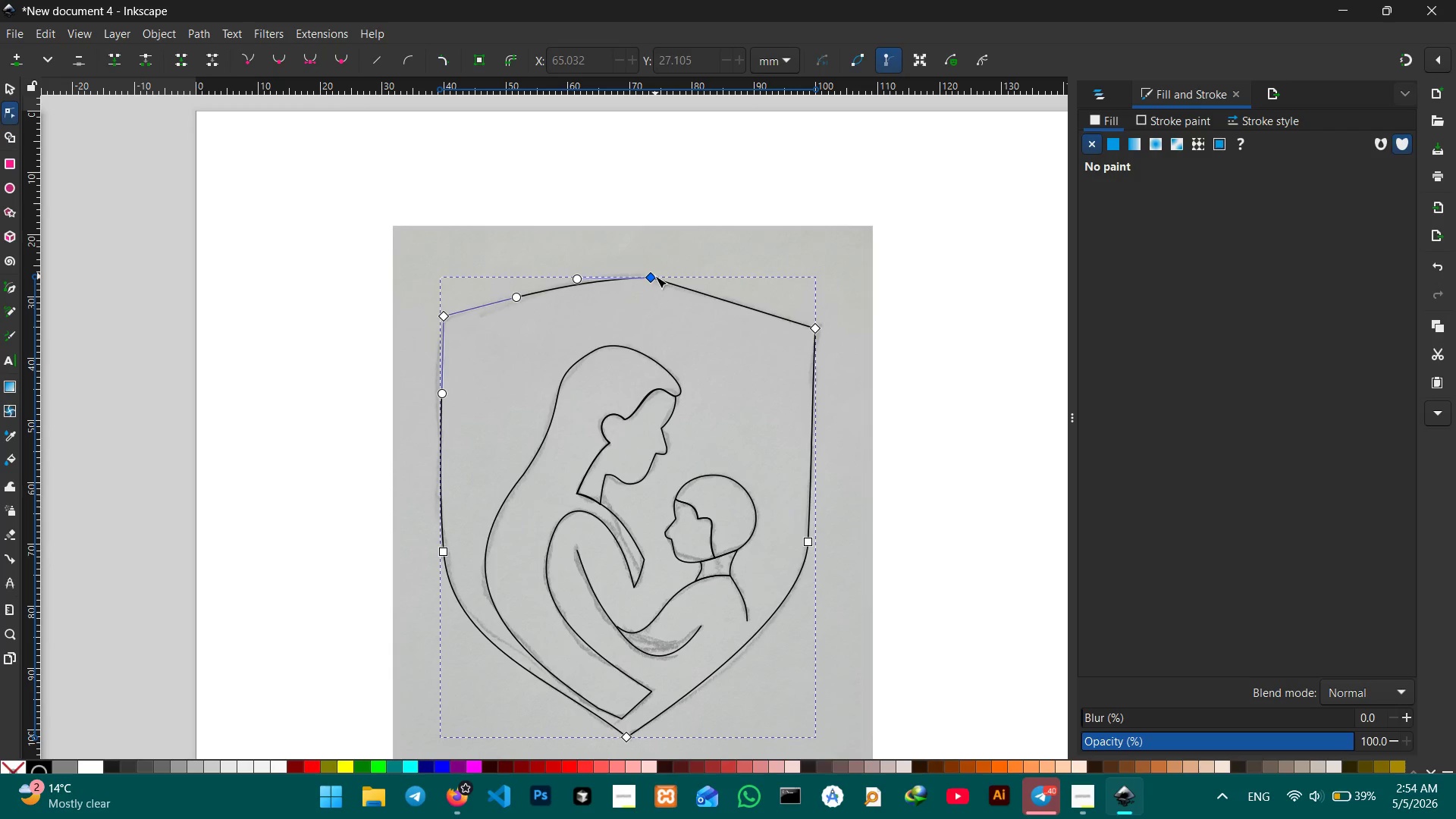 
left_click_drag(start_coordinate=[655, 275], to_coordinate=[639, 271])
 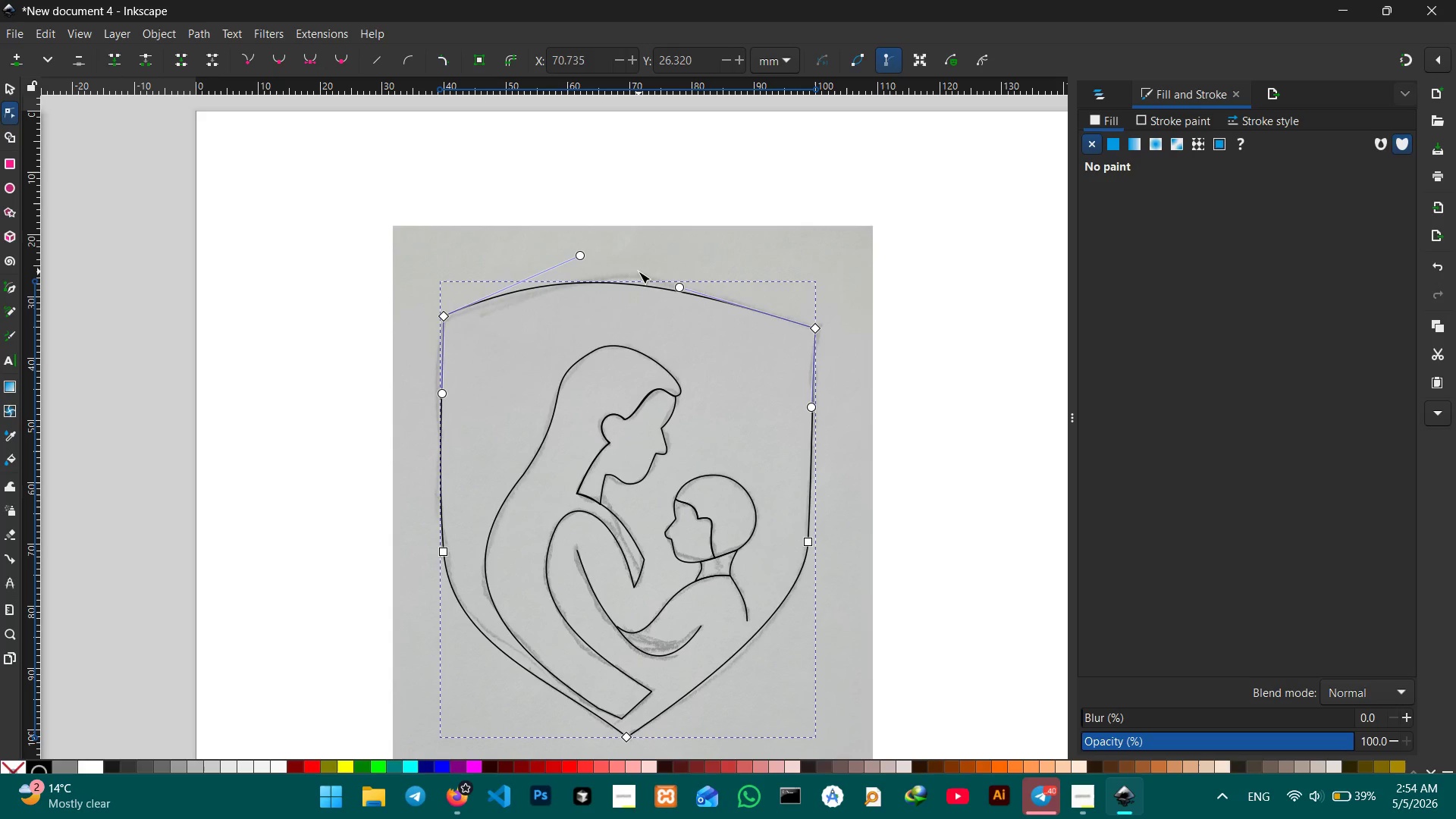 
key(Backspace)
 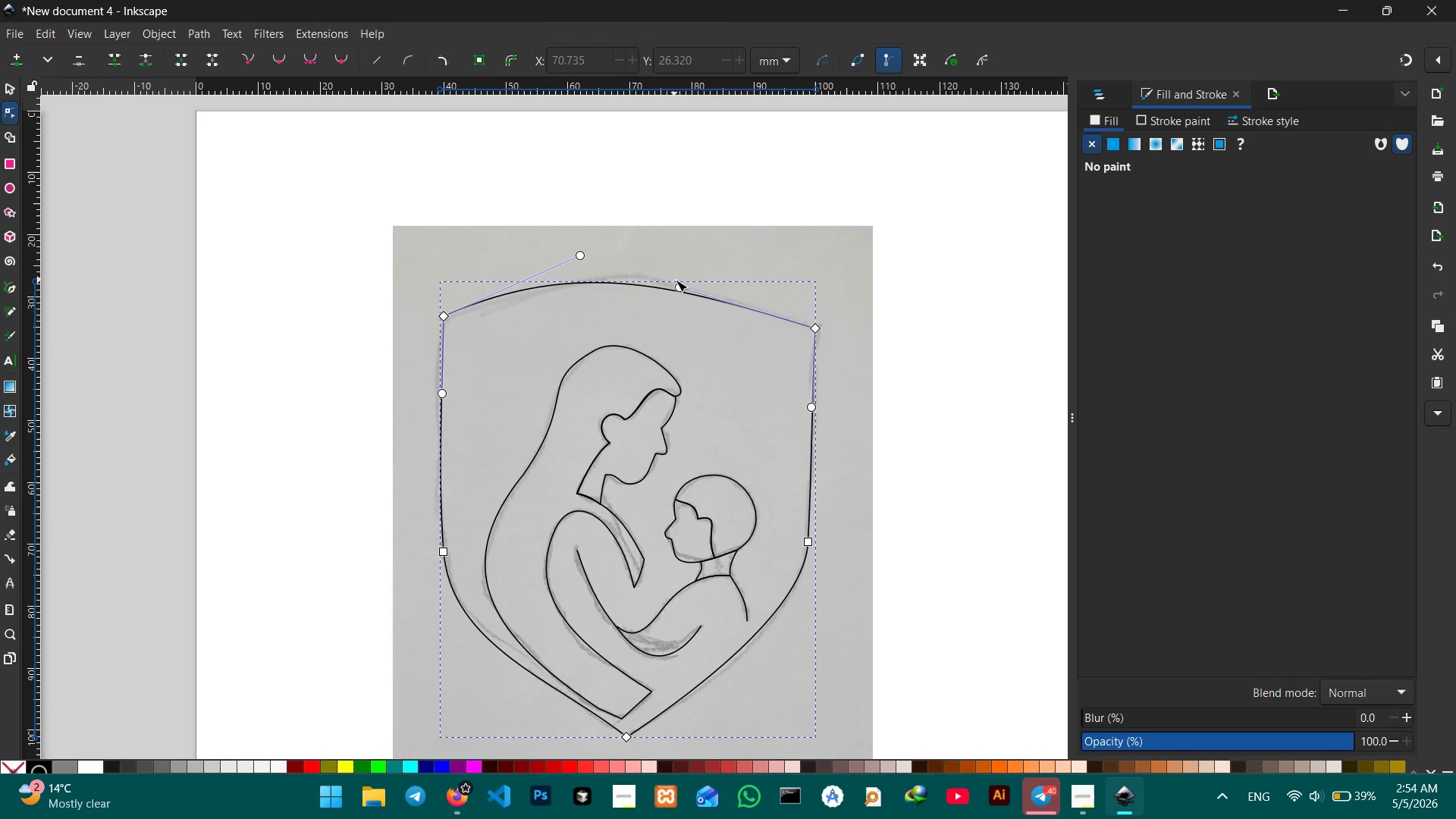 
left_click_drag(start_coordinate=[682, 284], to_coordinate=[718, 259])
 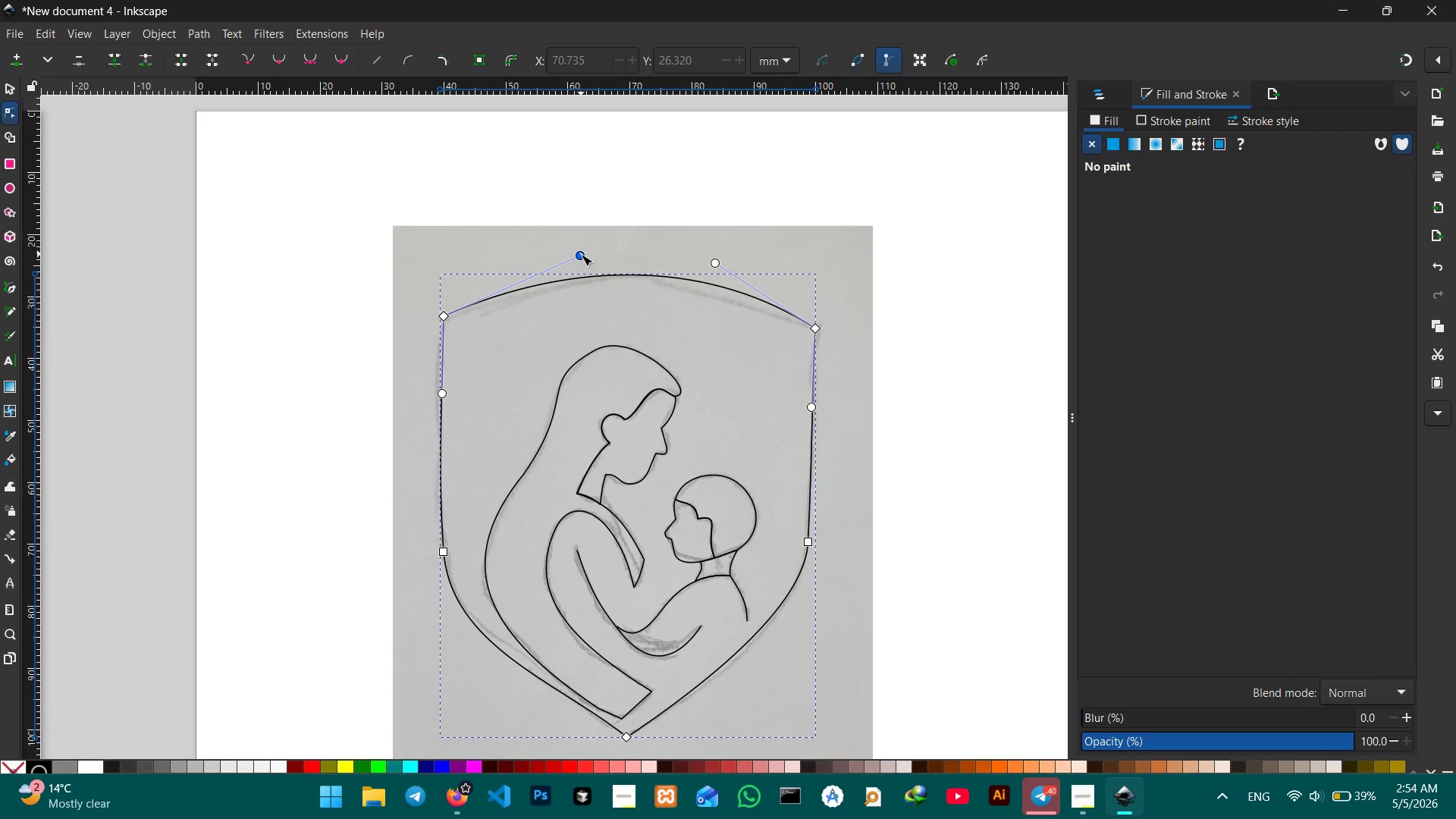 
left_click_drag(start_coordinate=[581, 254], to_coordinate=[585, 258])
 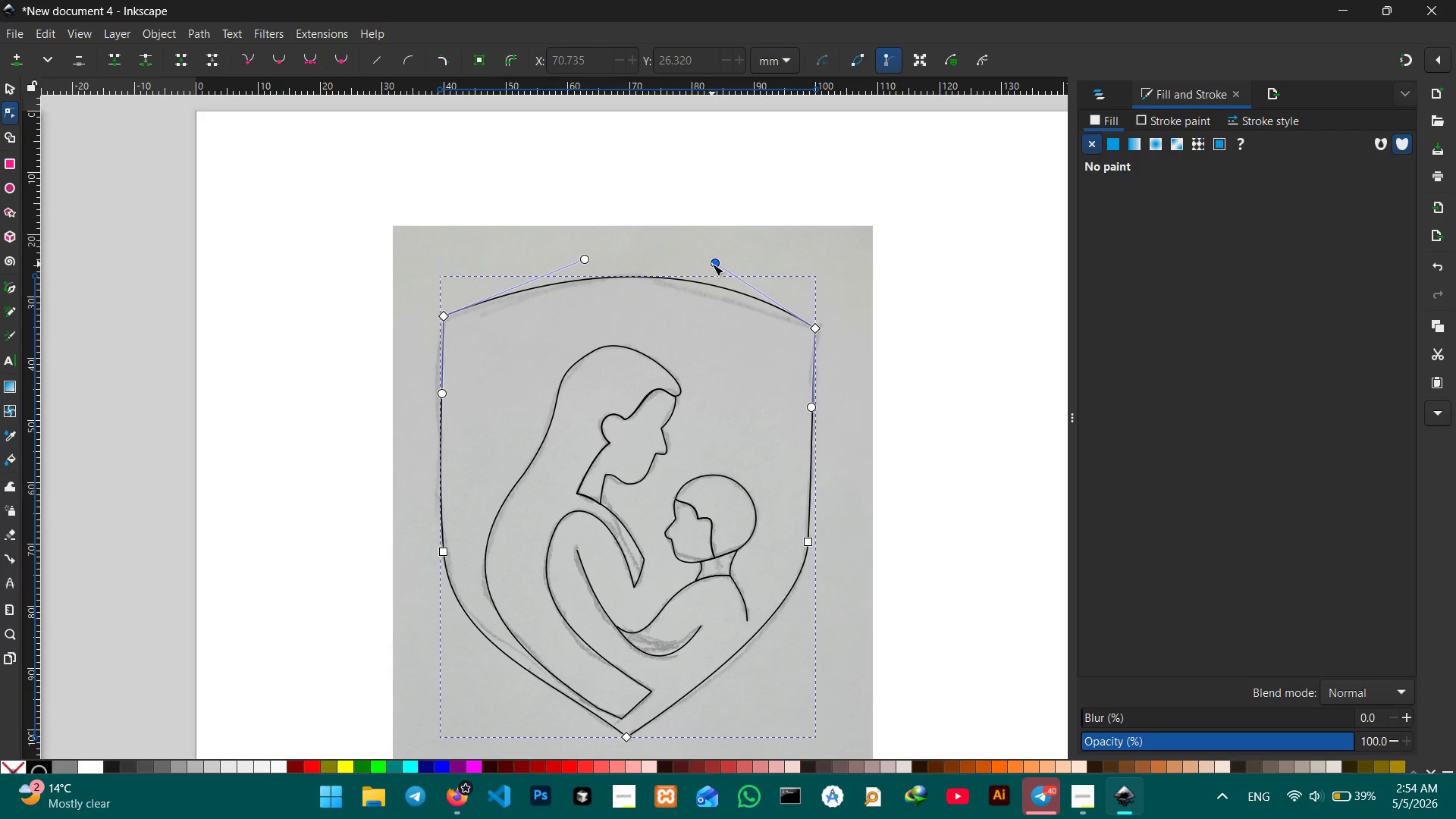 
key(Control+Z)
 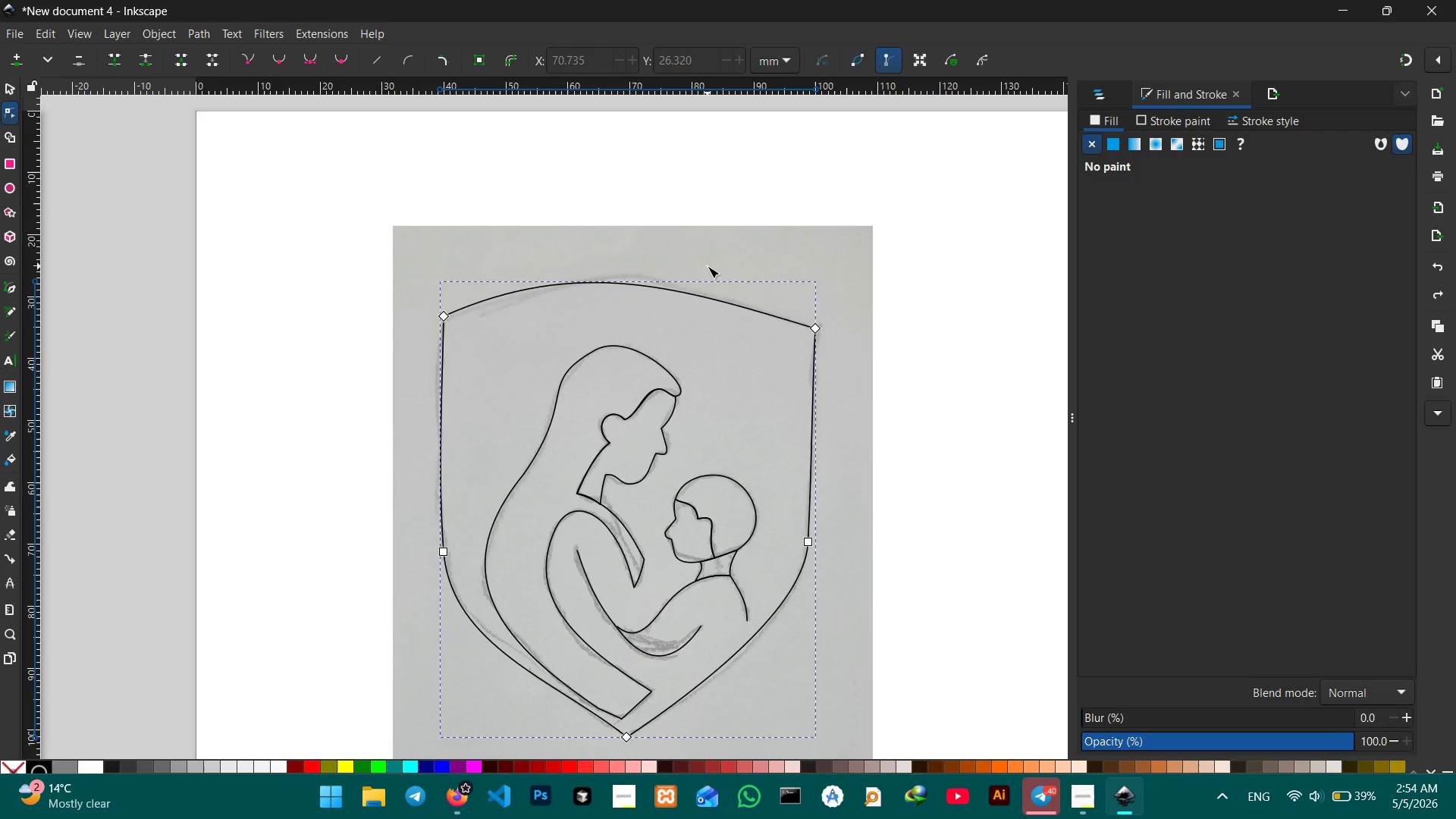 
key(Control+Z)
 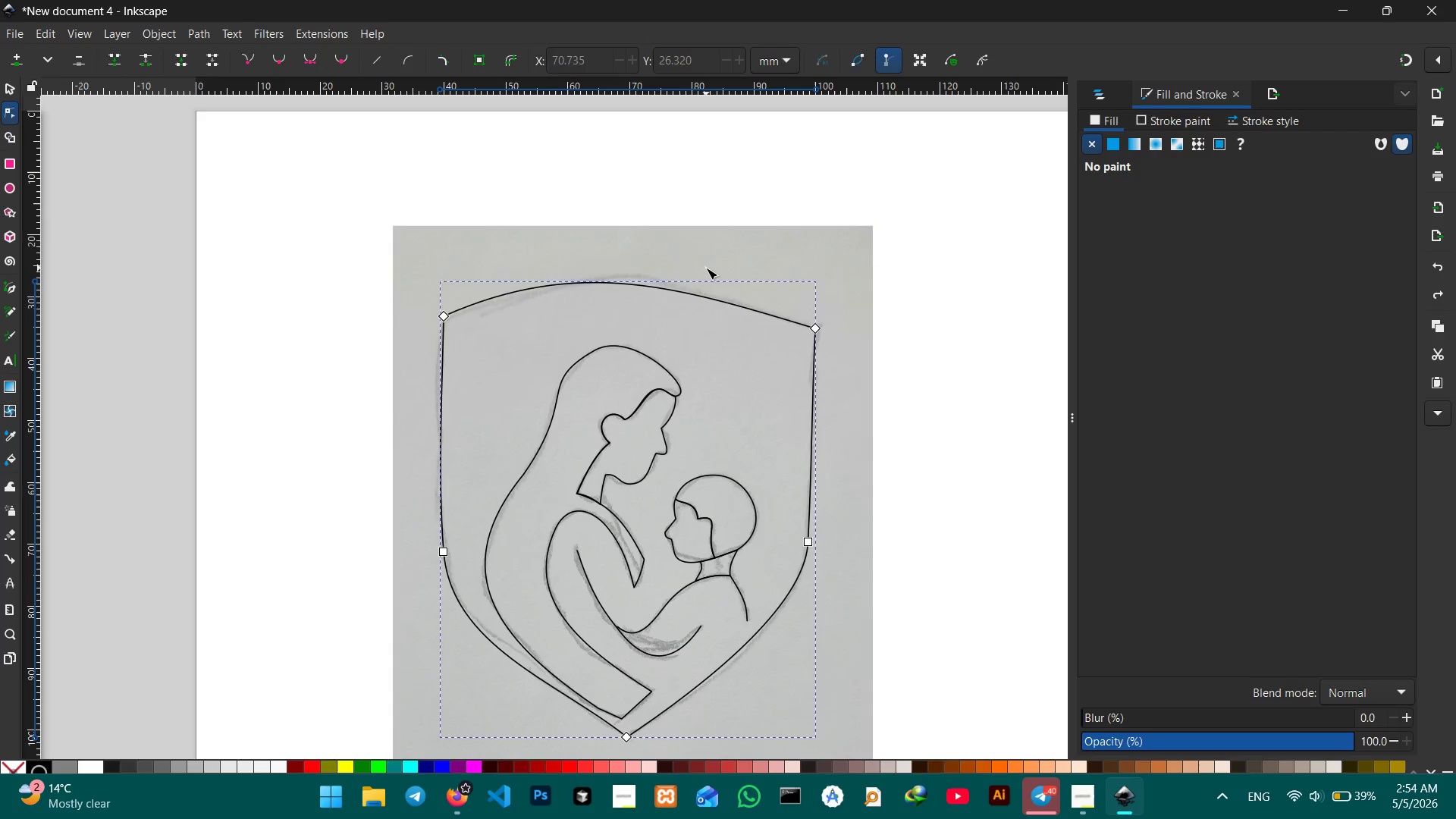 
key(Control+Z)
 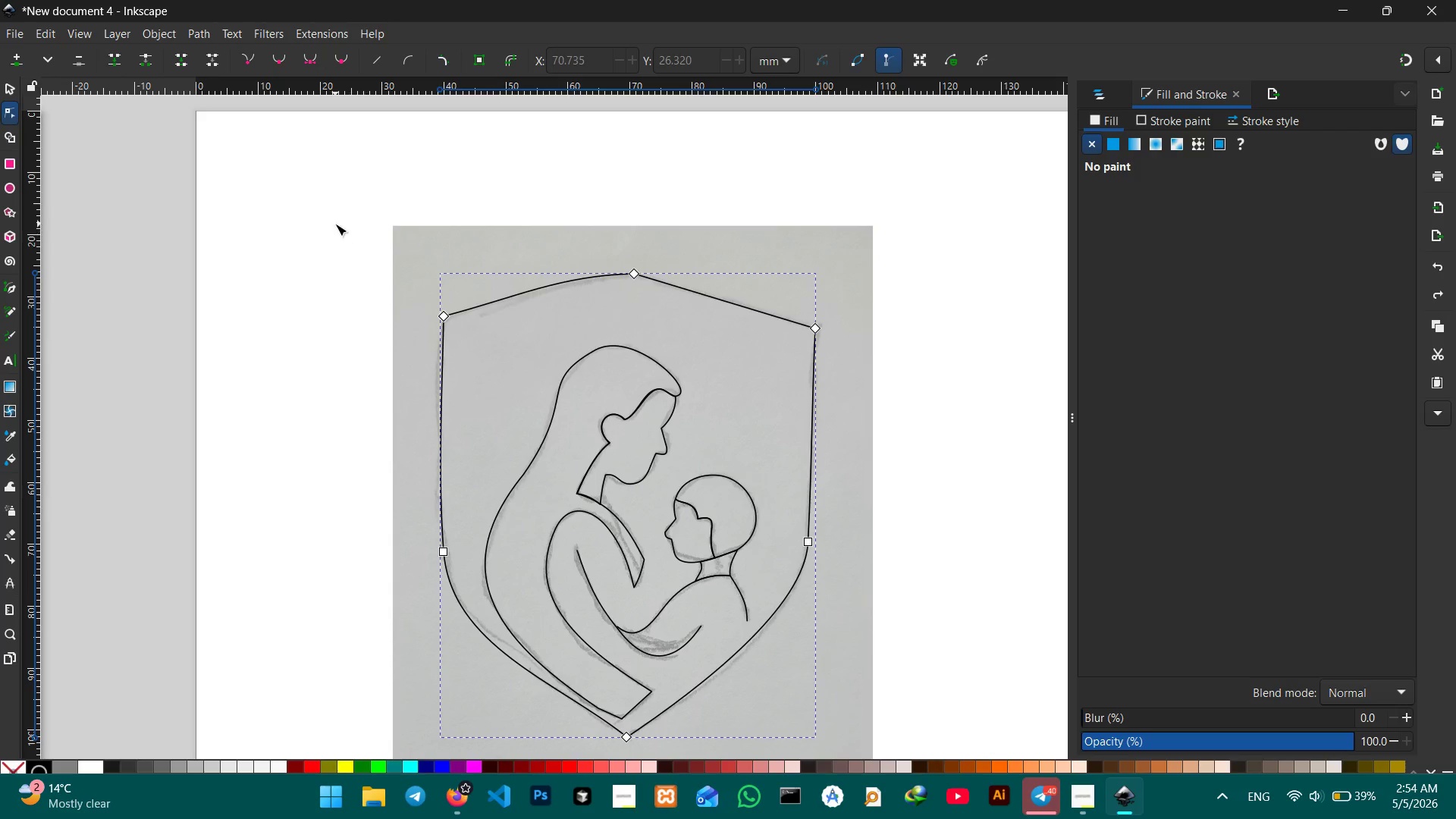 
left_click_drag(start_coordinate=[371, 241], to_coordinate=[858, 730])
 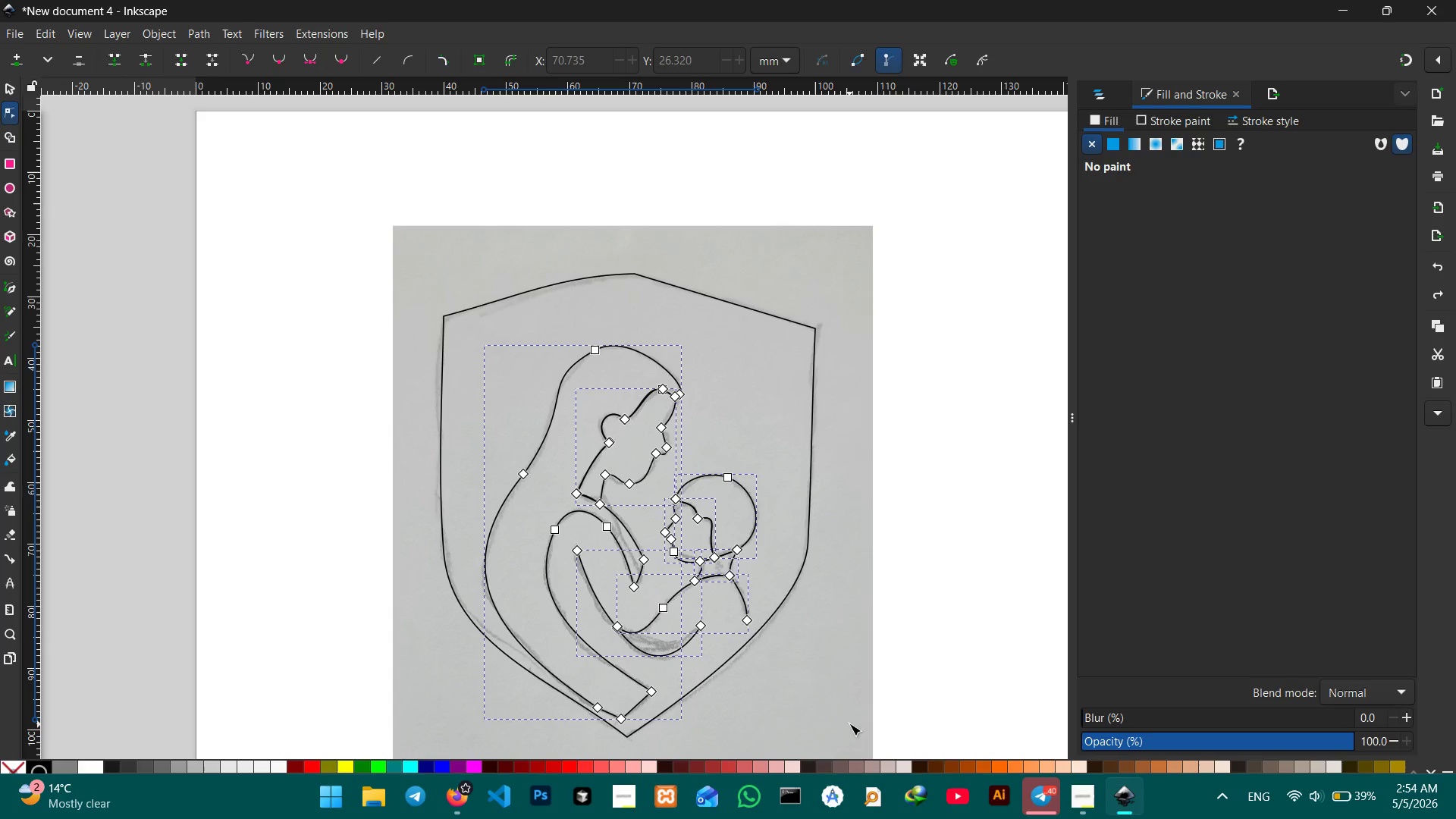 
key(Control+ControlLeft)
 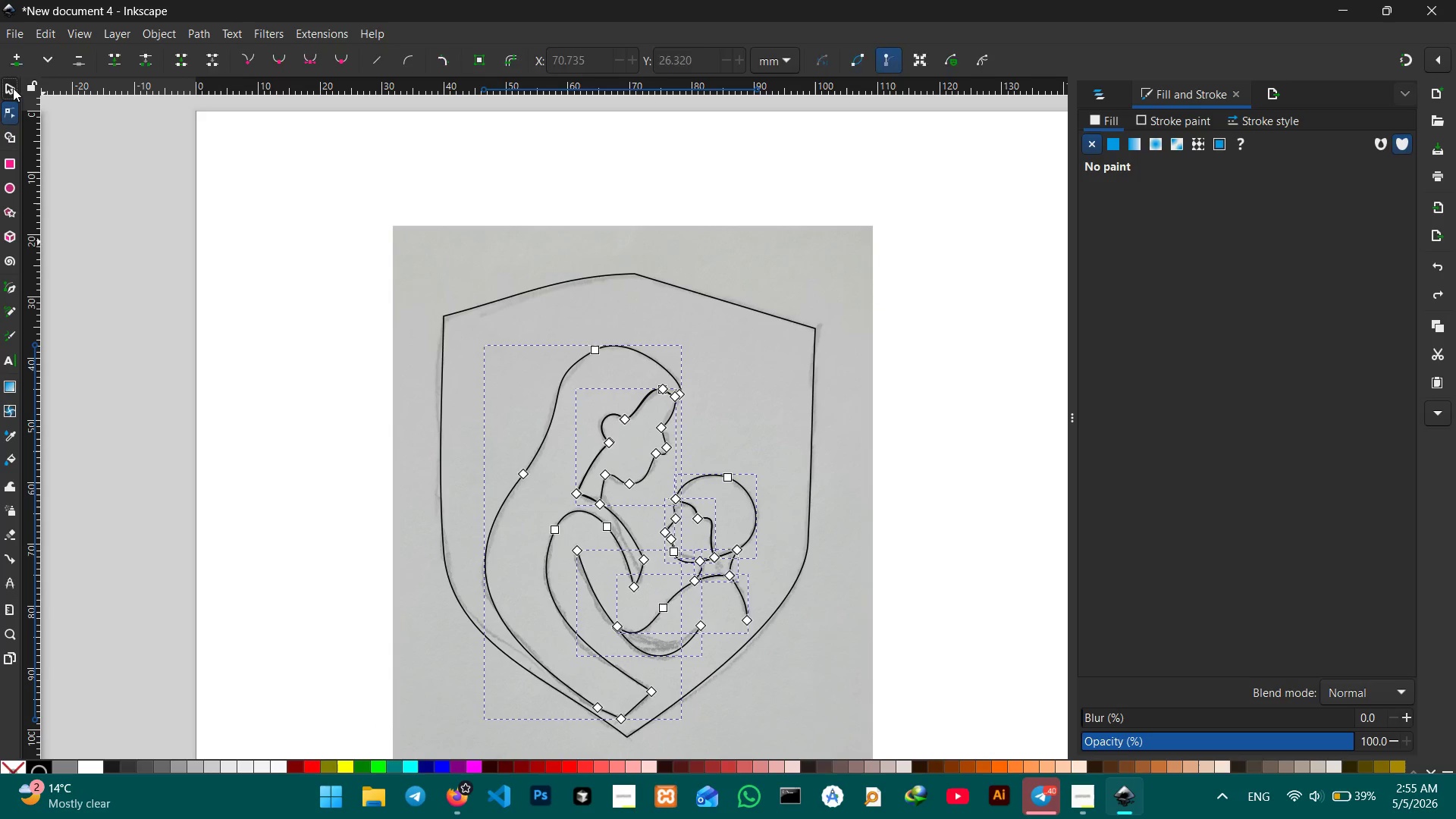 
double_click([249, 228])
 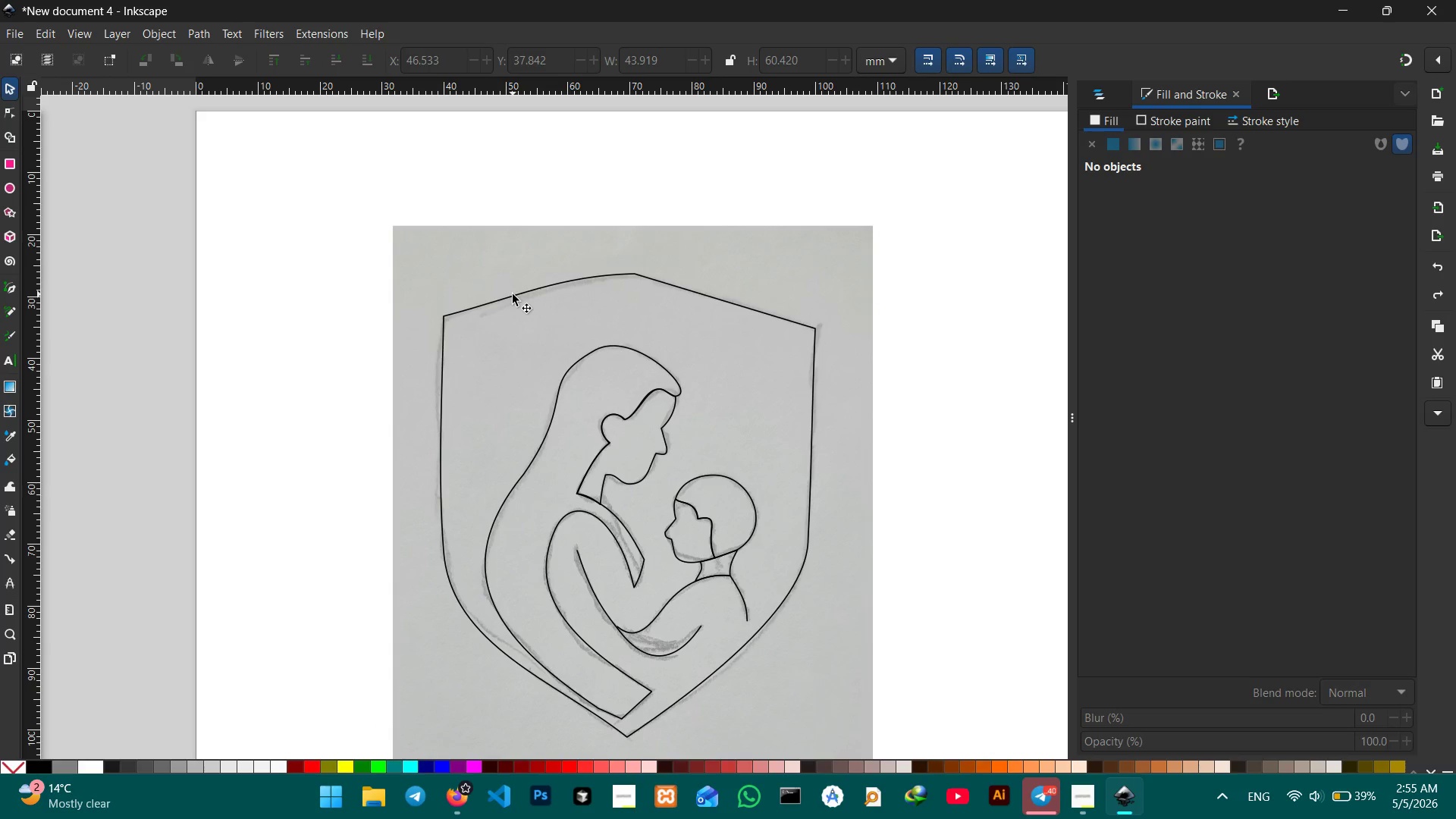 
left_click([513, 294])
 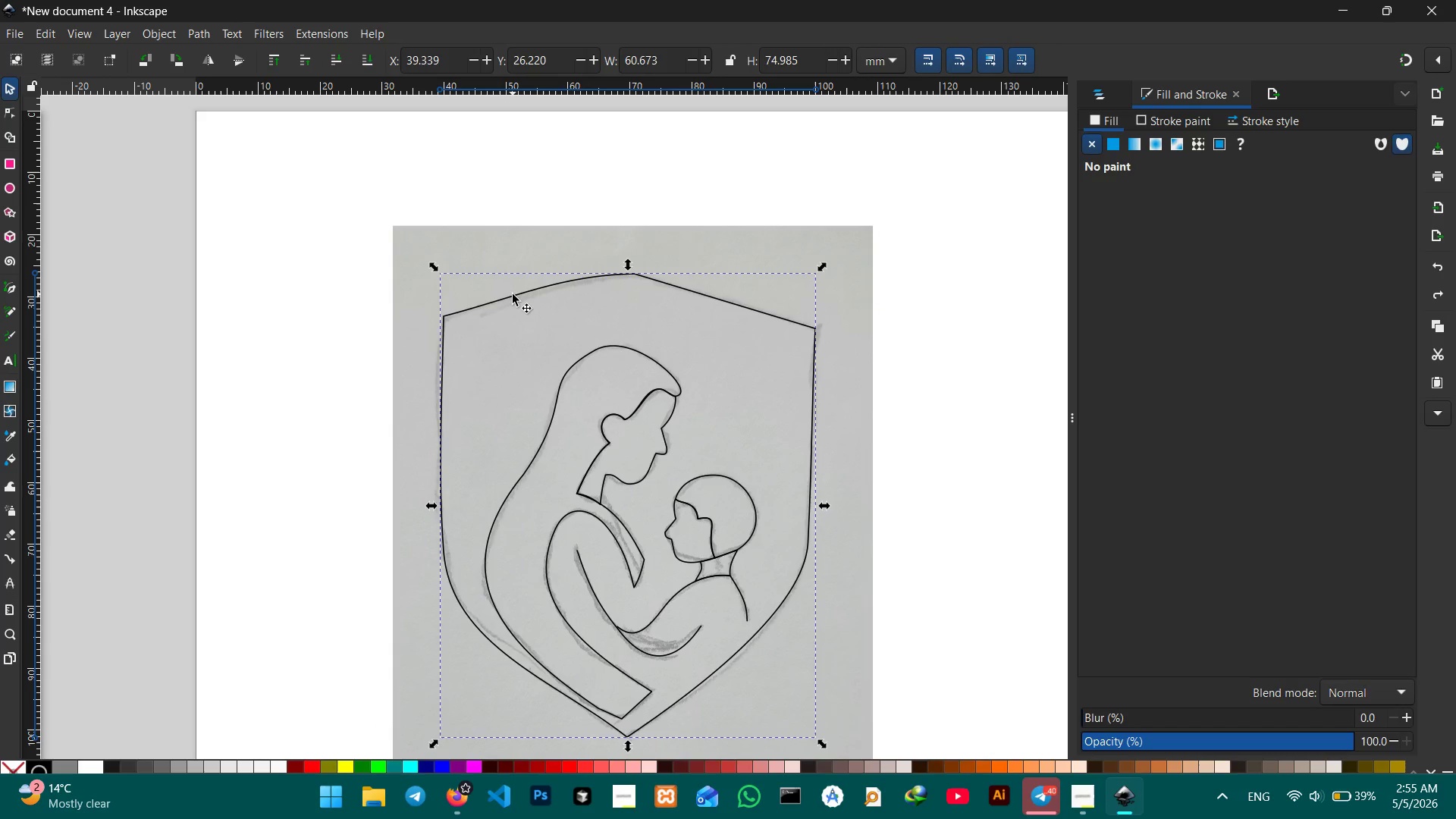 
key(Control+V)
 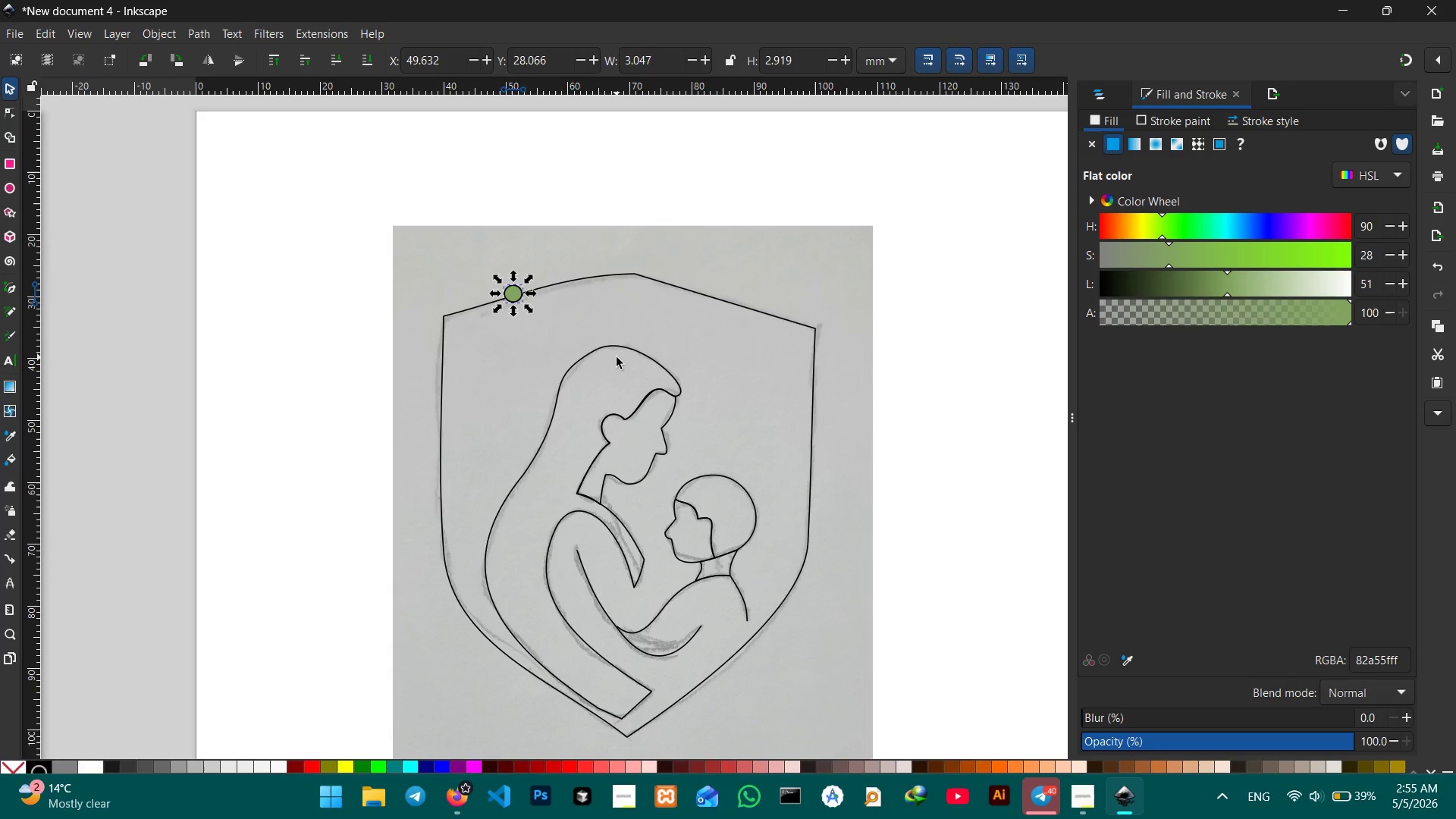 
key(Control+Z)
 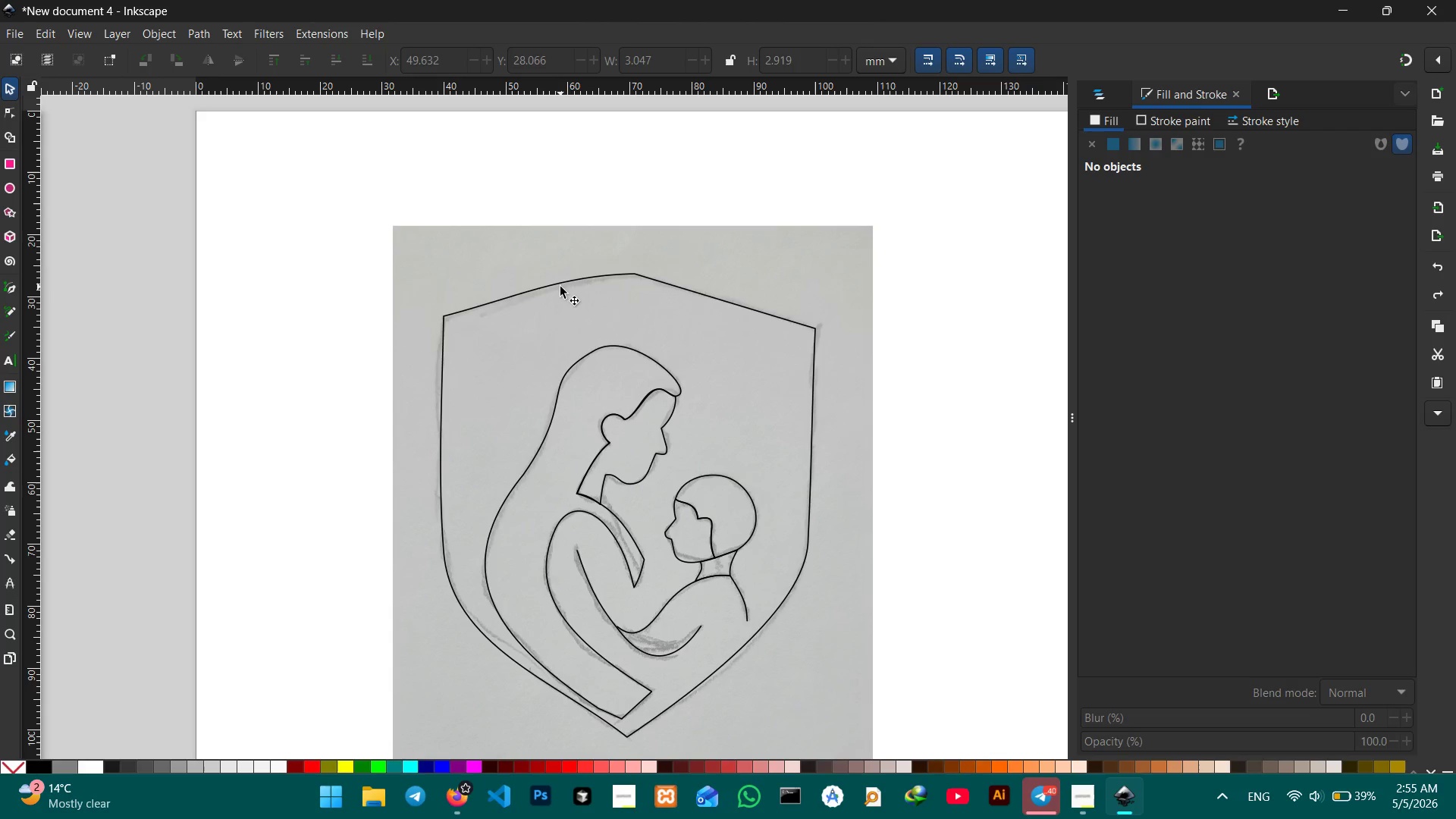 
left_click([560, 286])
 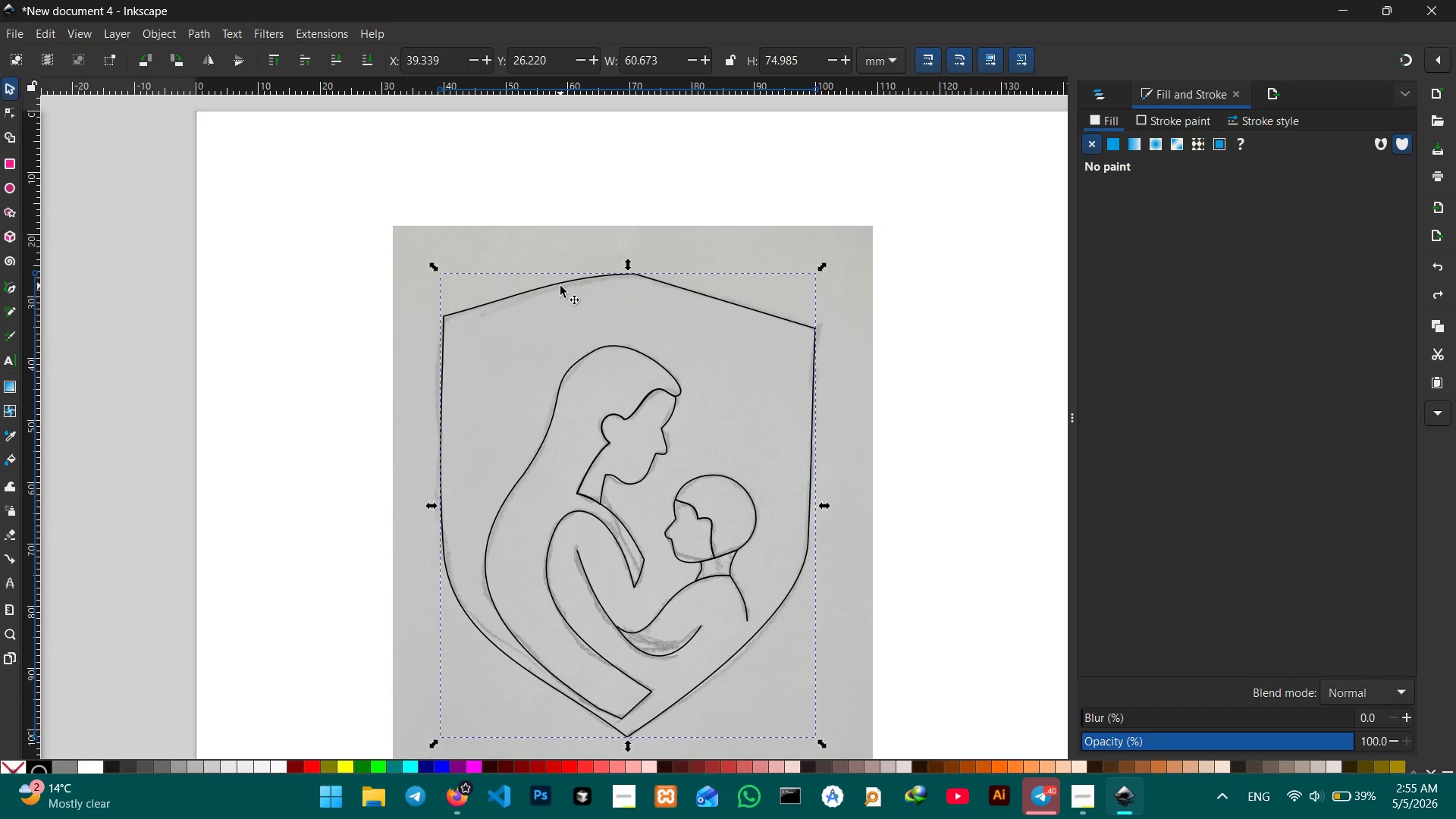 
key(Control+C)
 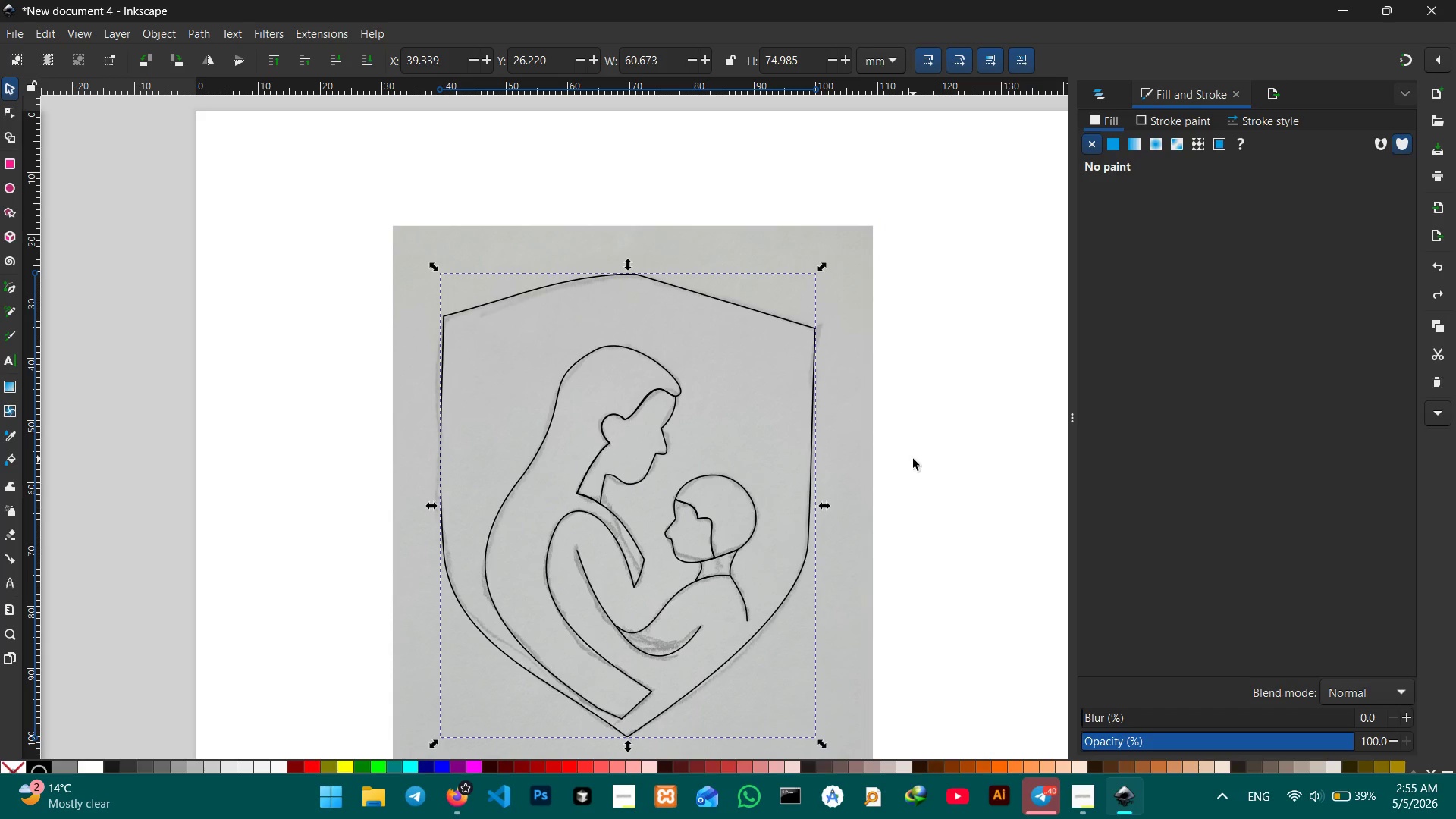 
key(Control+ControlLeft)
 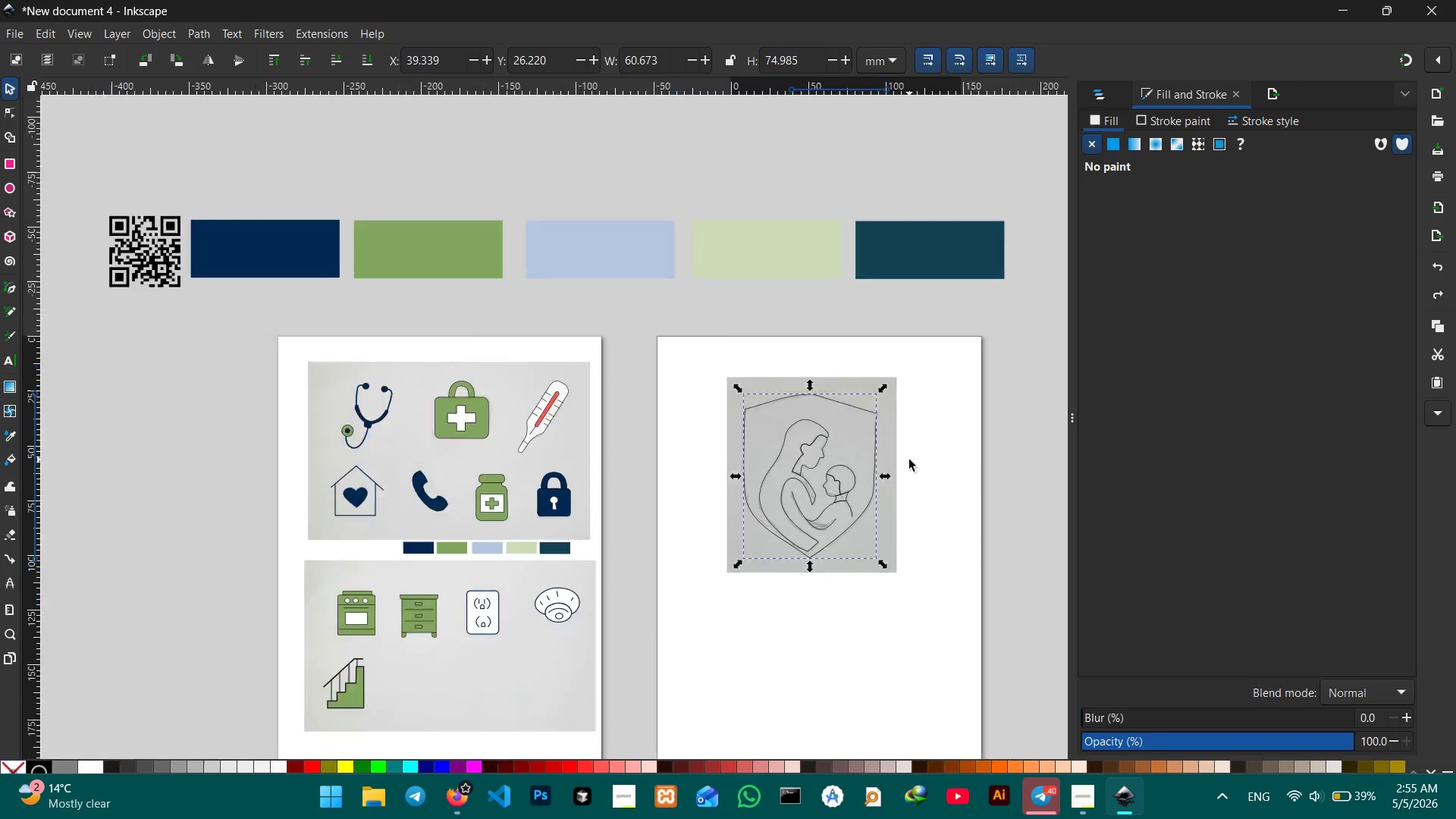 
scroll: coordinate [909, 460], scroll_direction: down, amount: 3.0
 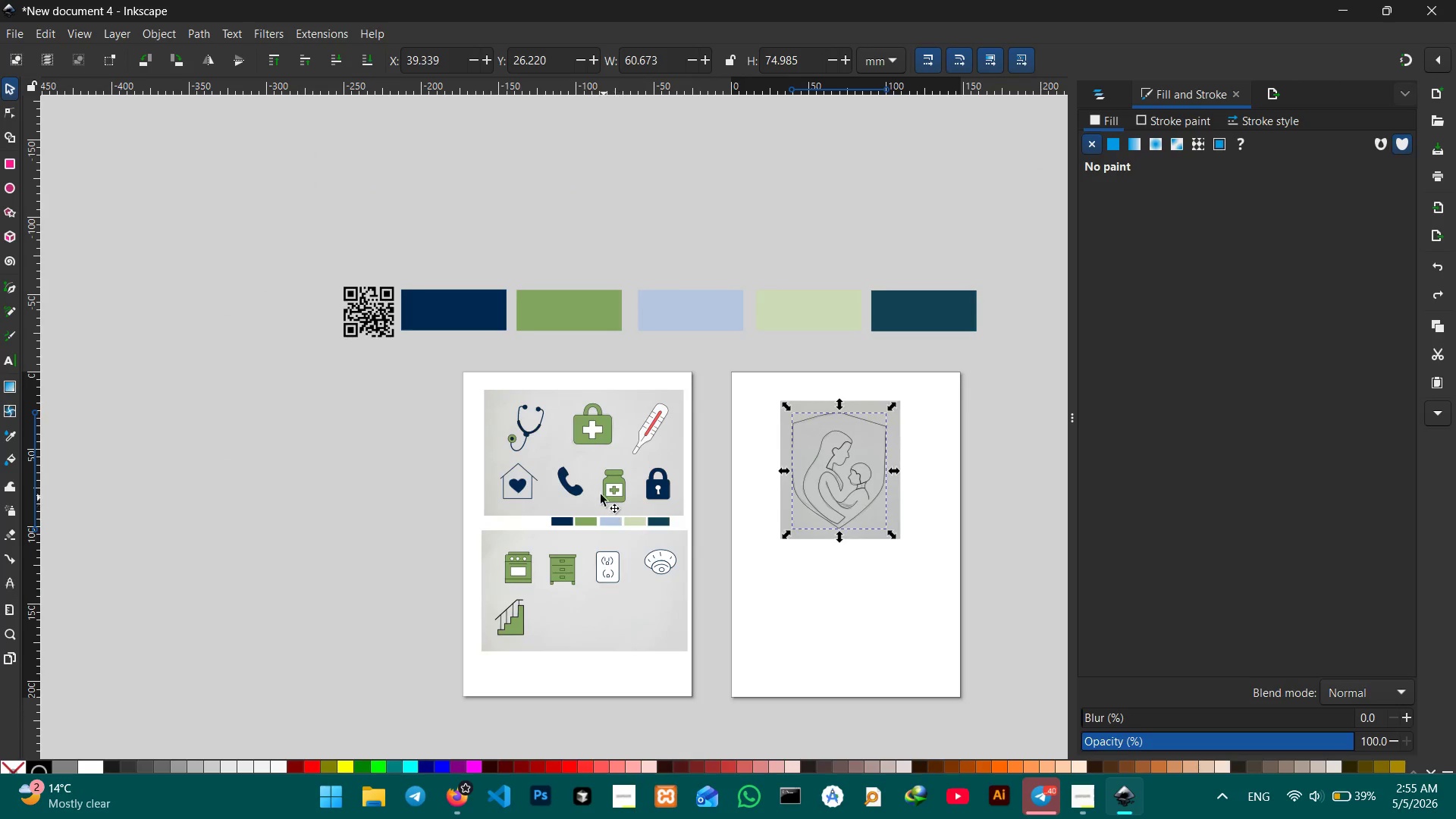 
key(Control+V)
 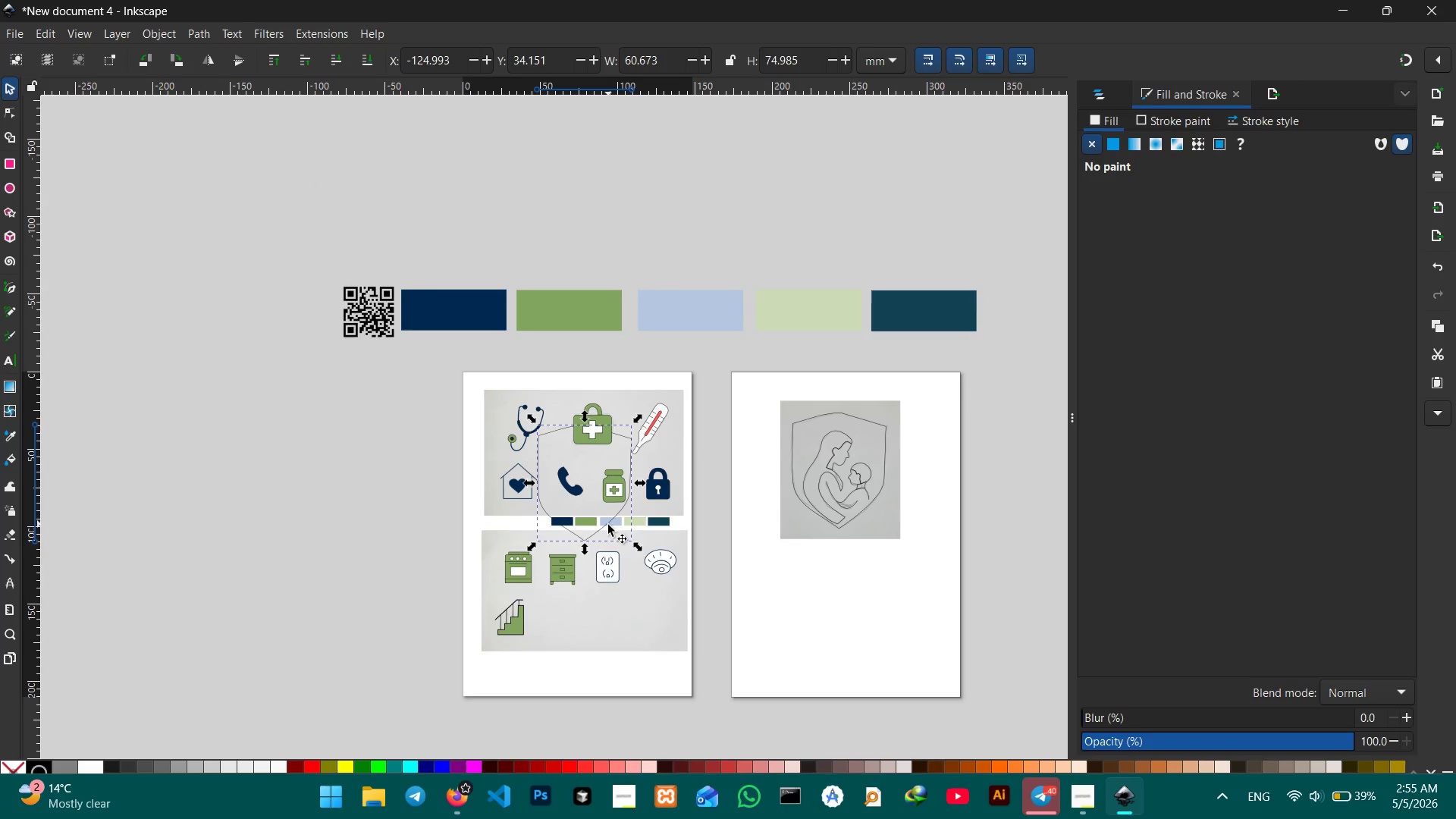 
left_click_drag(start_coordinate=[607, 525], to_coordinate=[373, 519])
 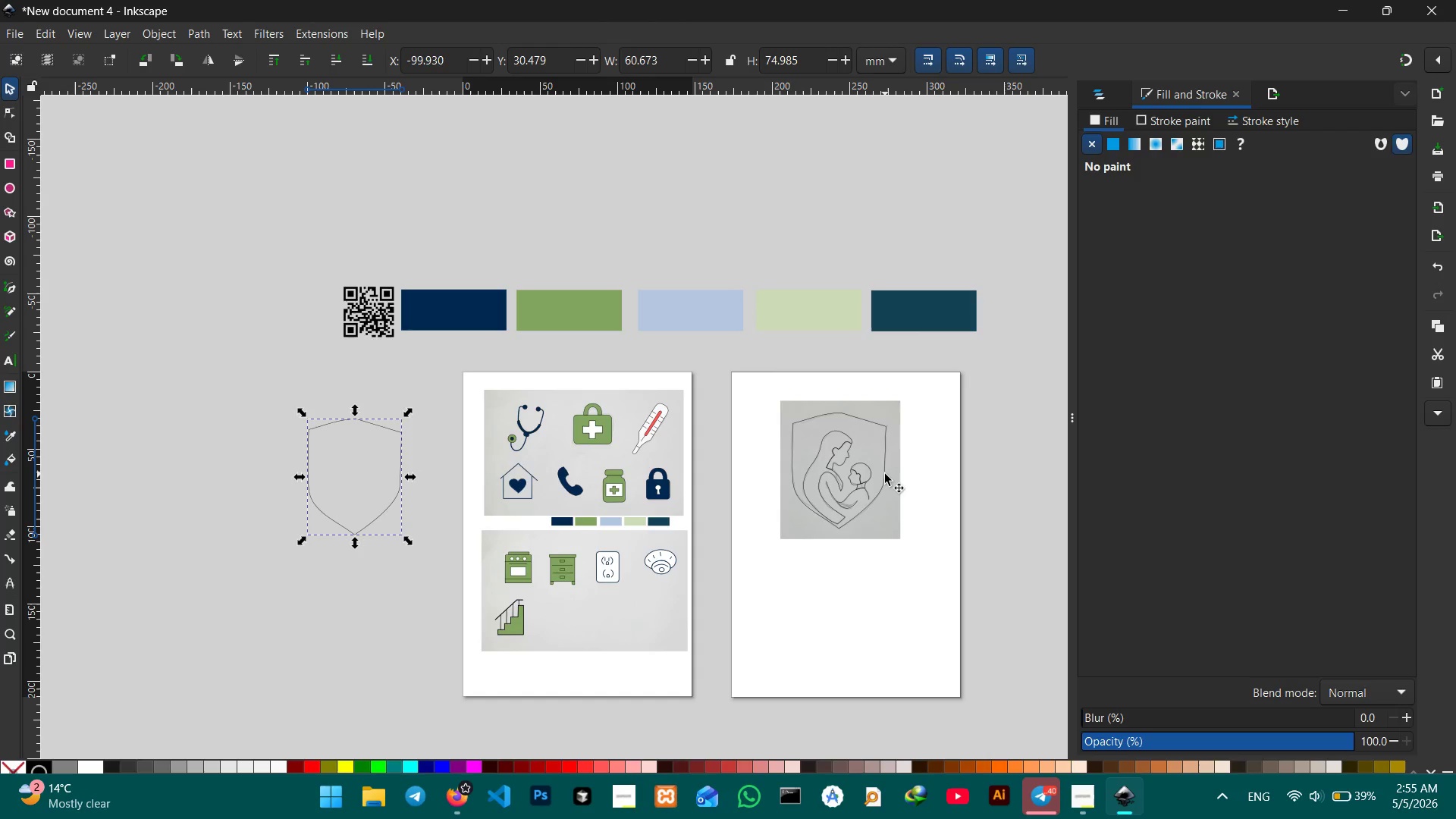 
left_click([885, 474])
 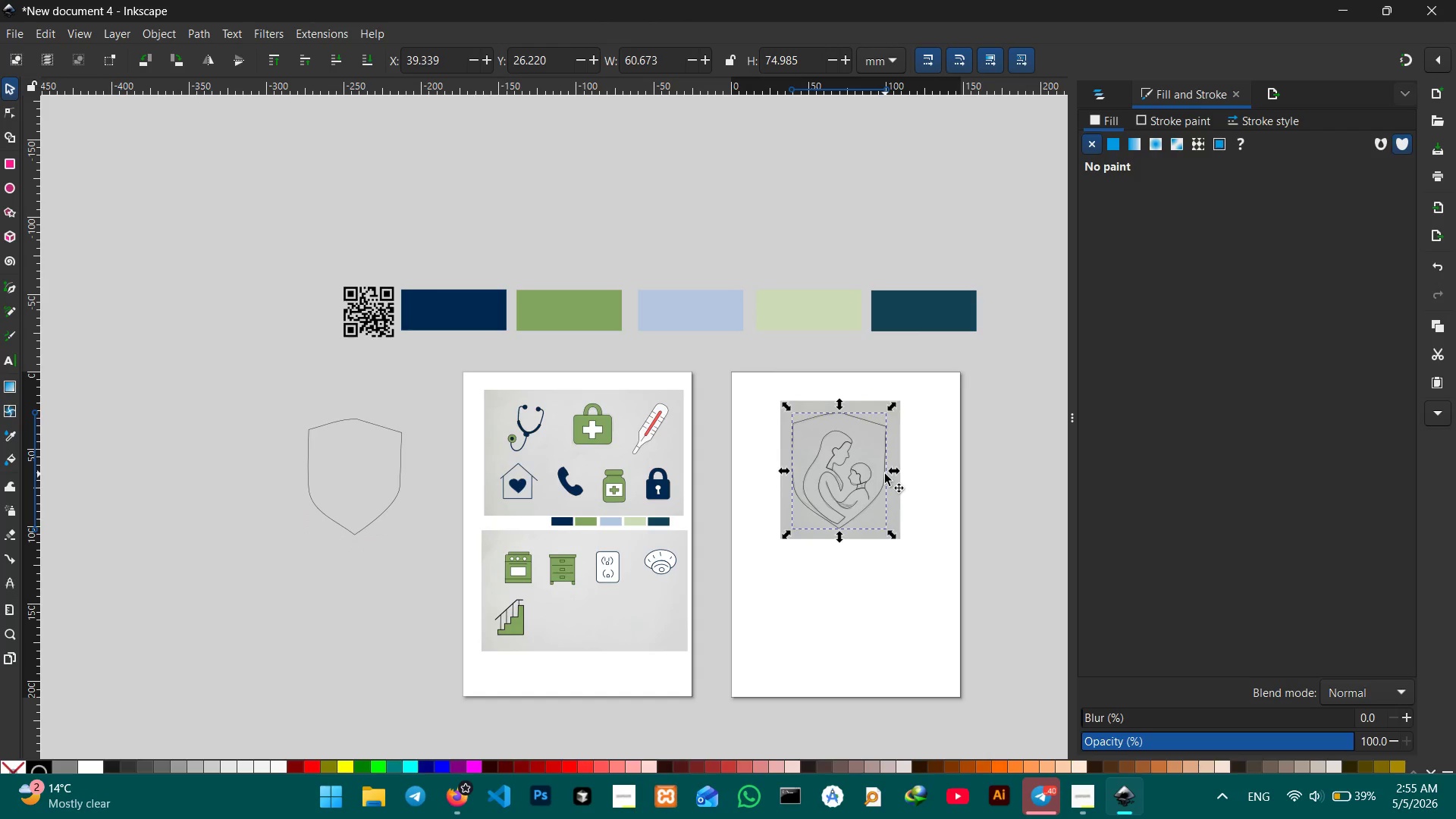 
key(Control+ControlLeft)
 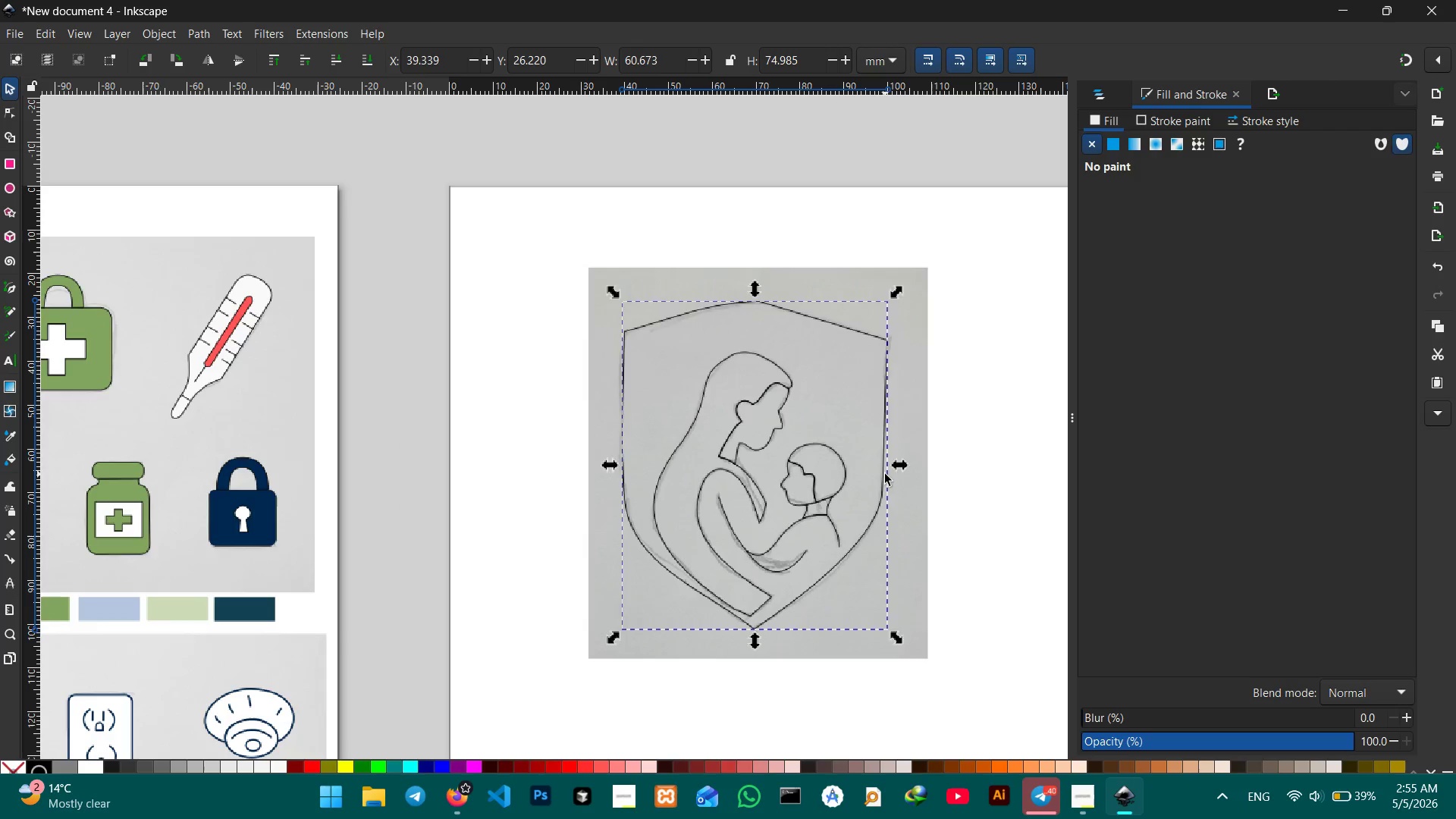 
scroll: coordinate [885, 474], scroll_direction: up, amount: 2.0
 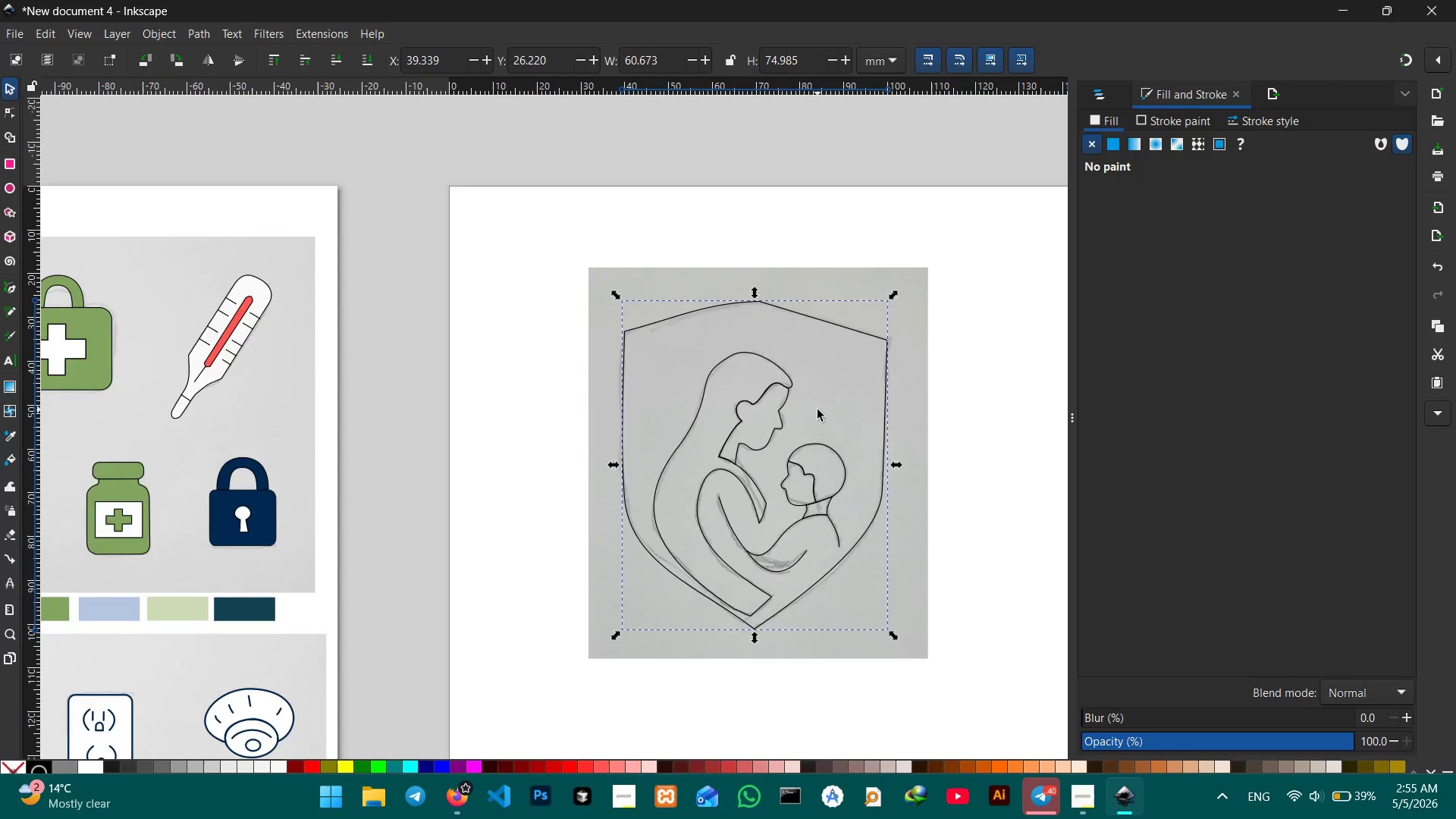 
key(Control+ControlLeft)
 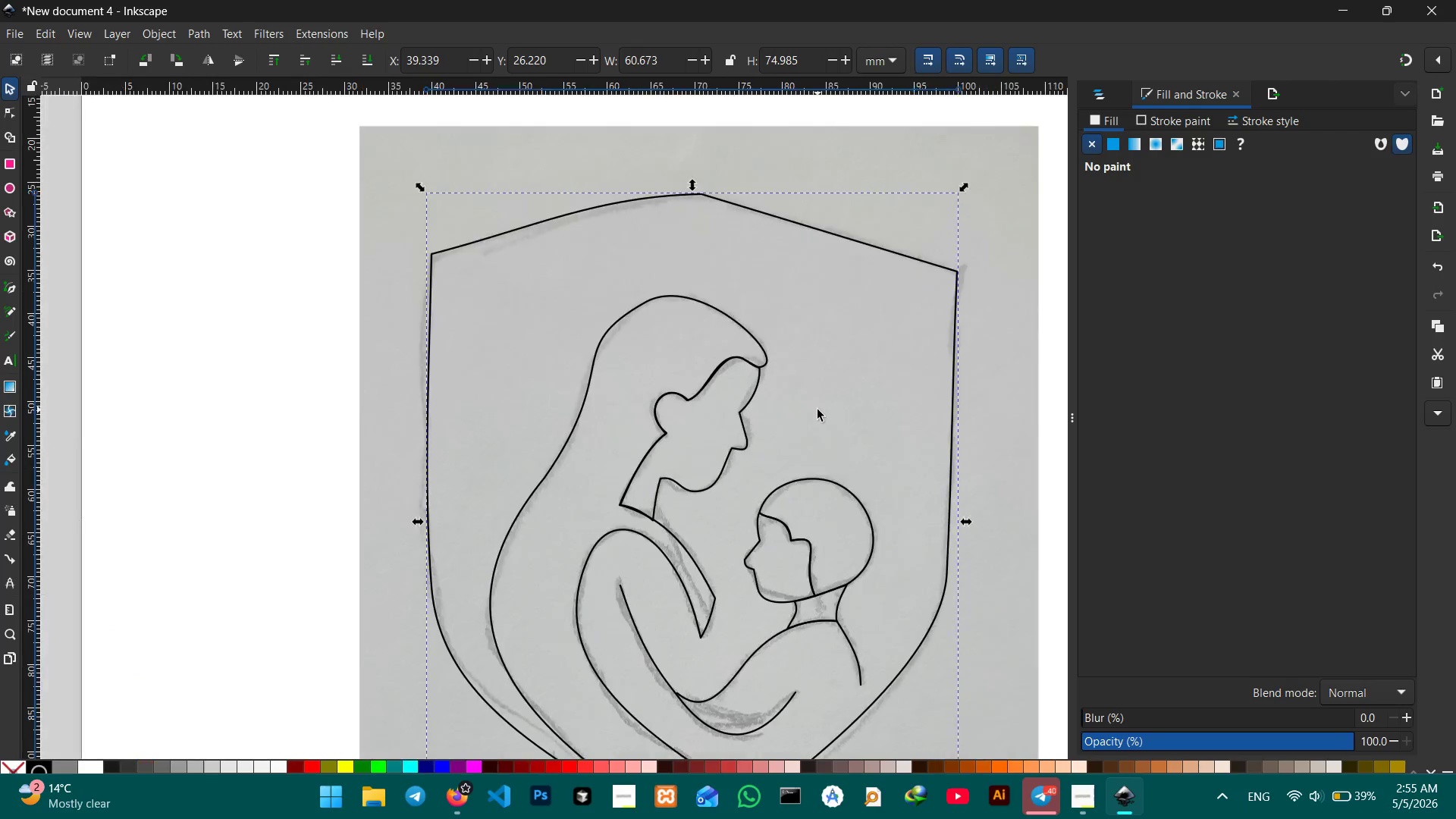 
scroll: coordinate [817, 410], scroll_direction: up, amount: 2.0
 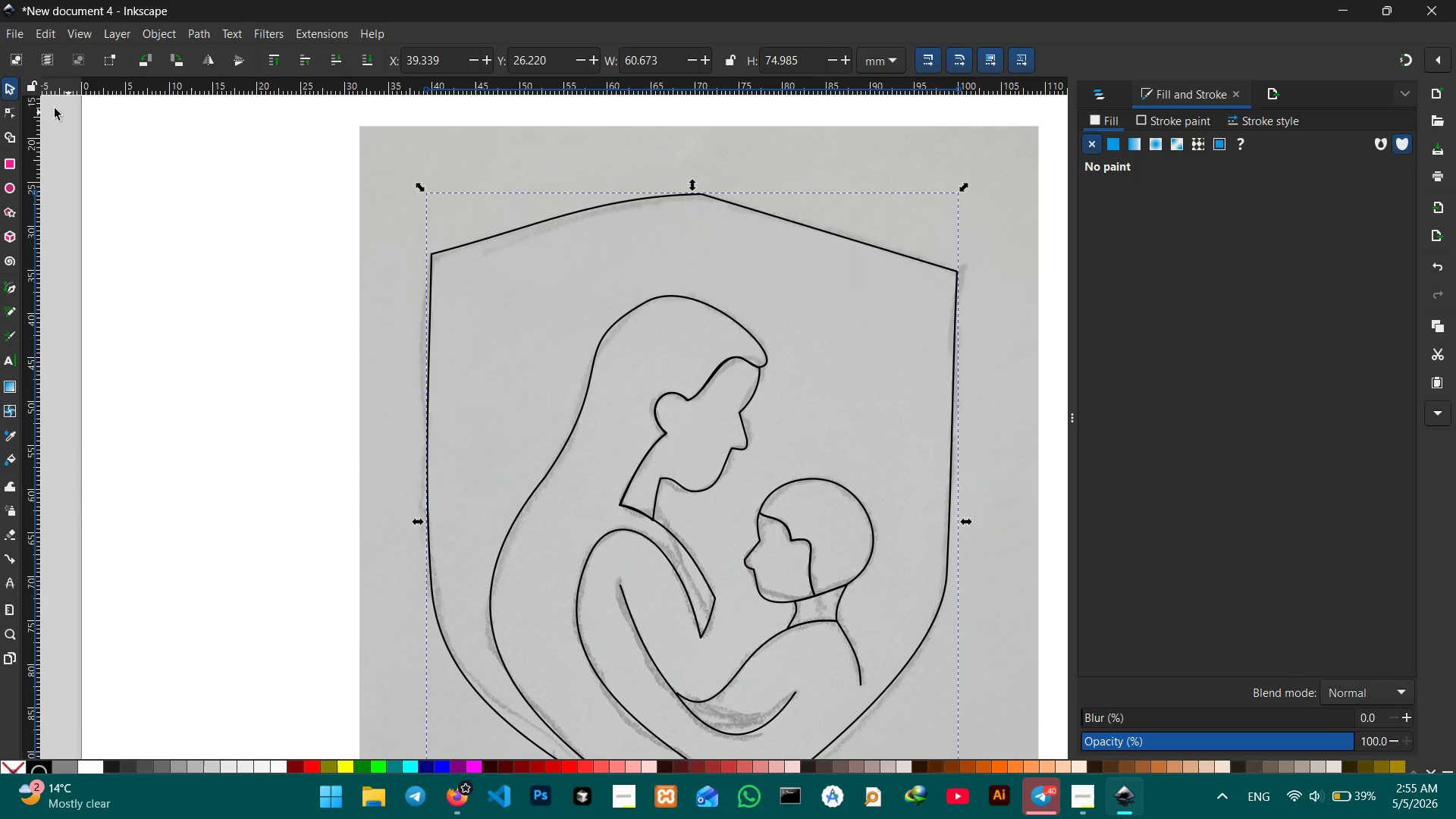 
left_click([12, 116])
 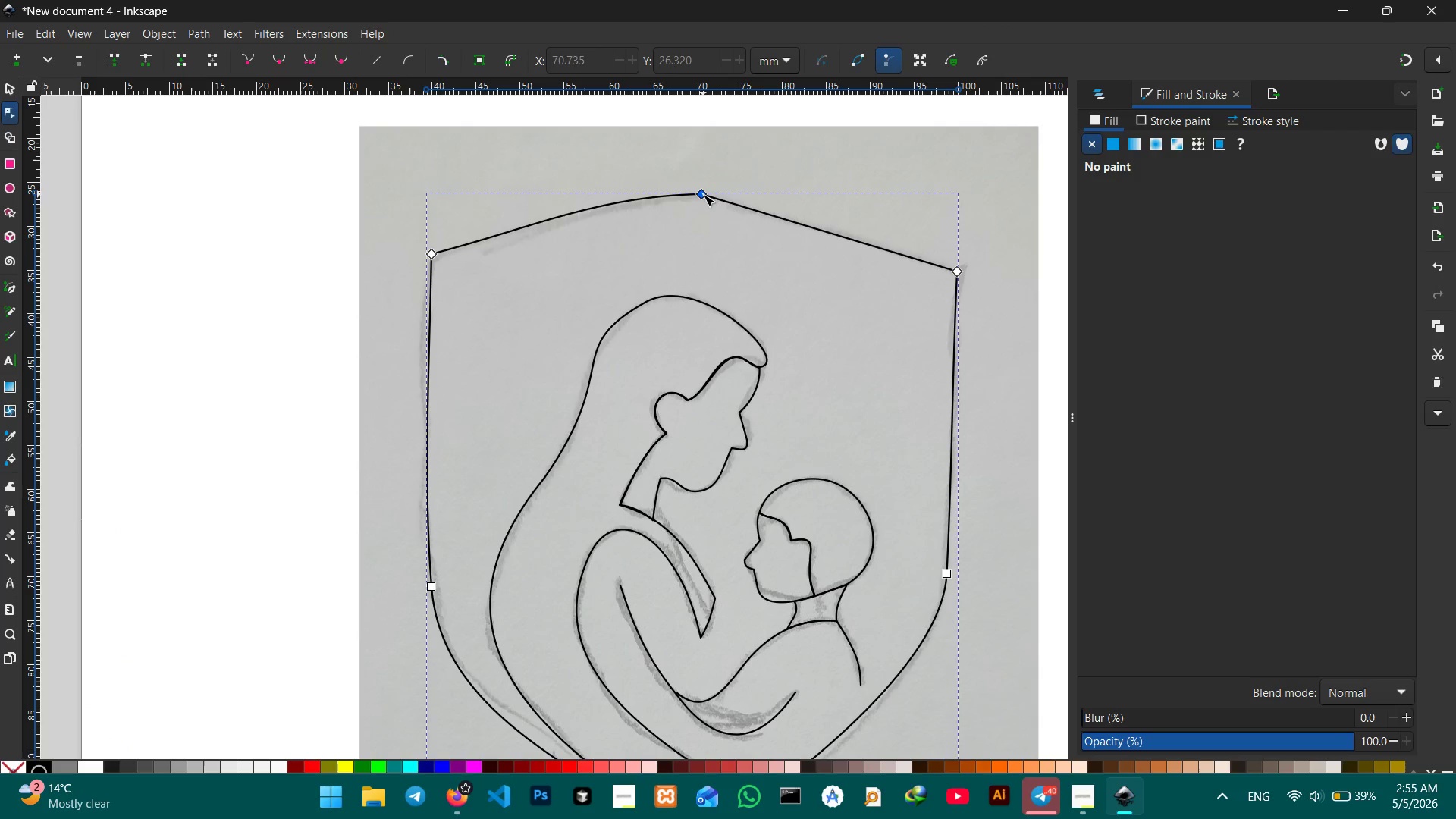 
left_click([701, 194])
 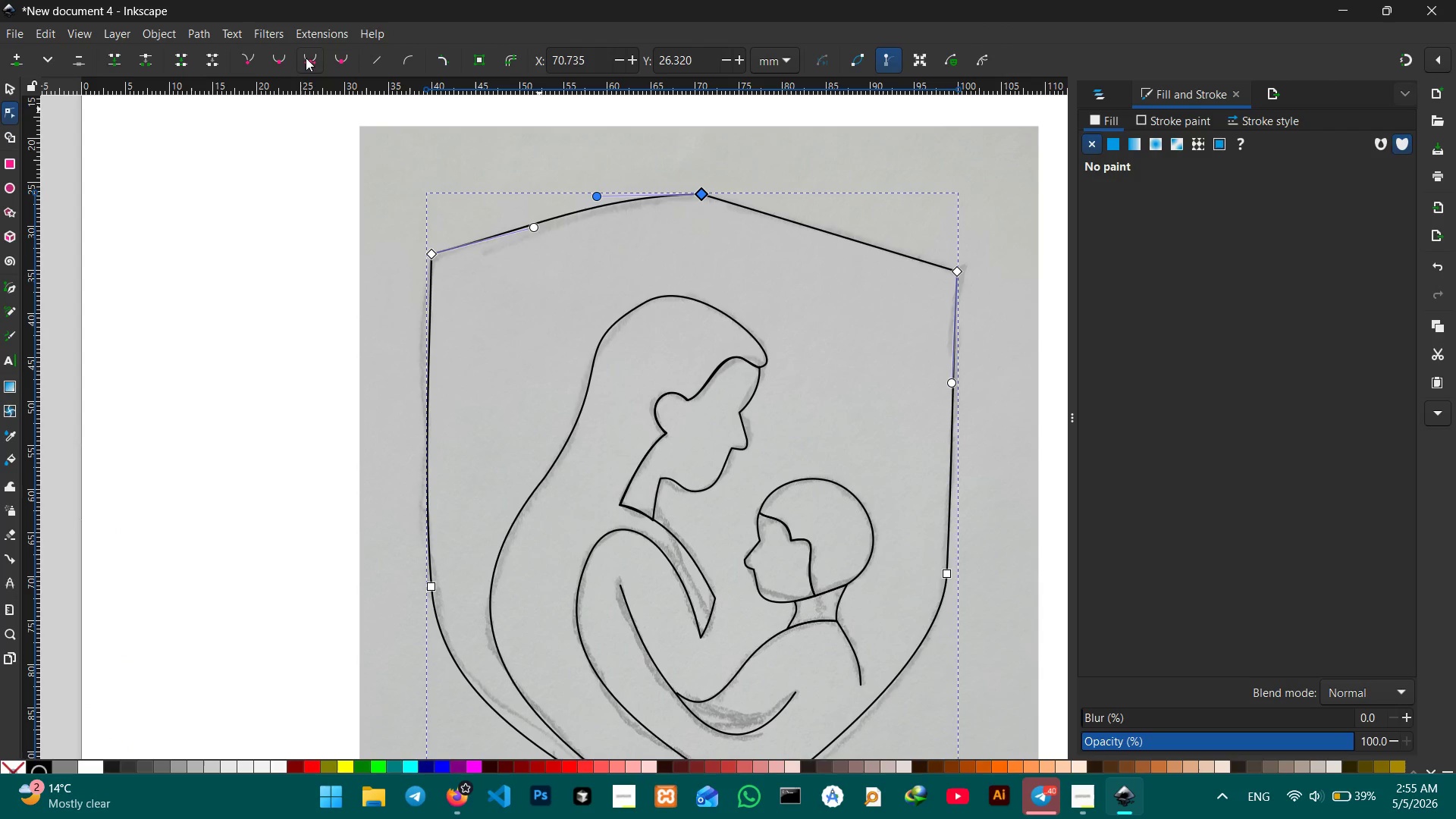 
left_click([283, 61])
 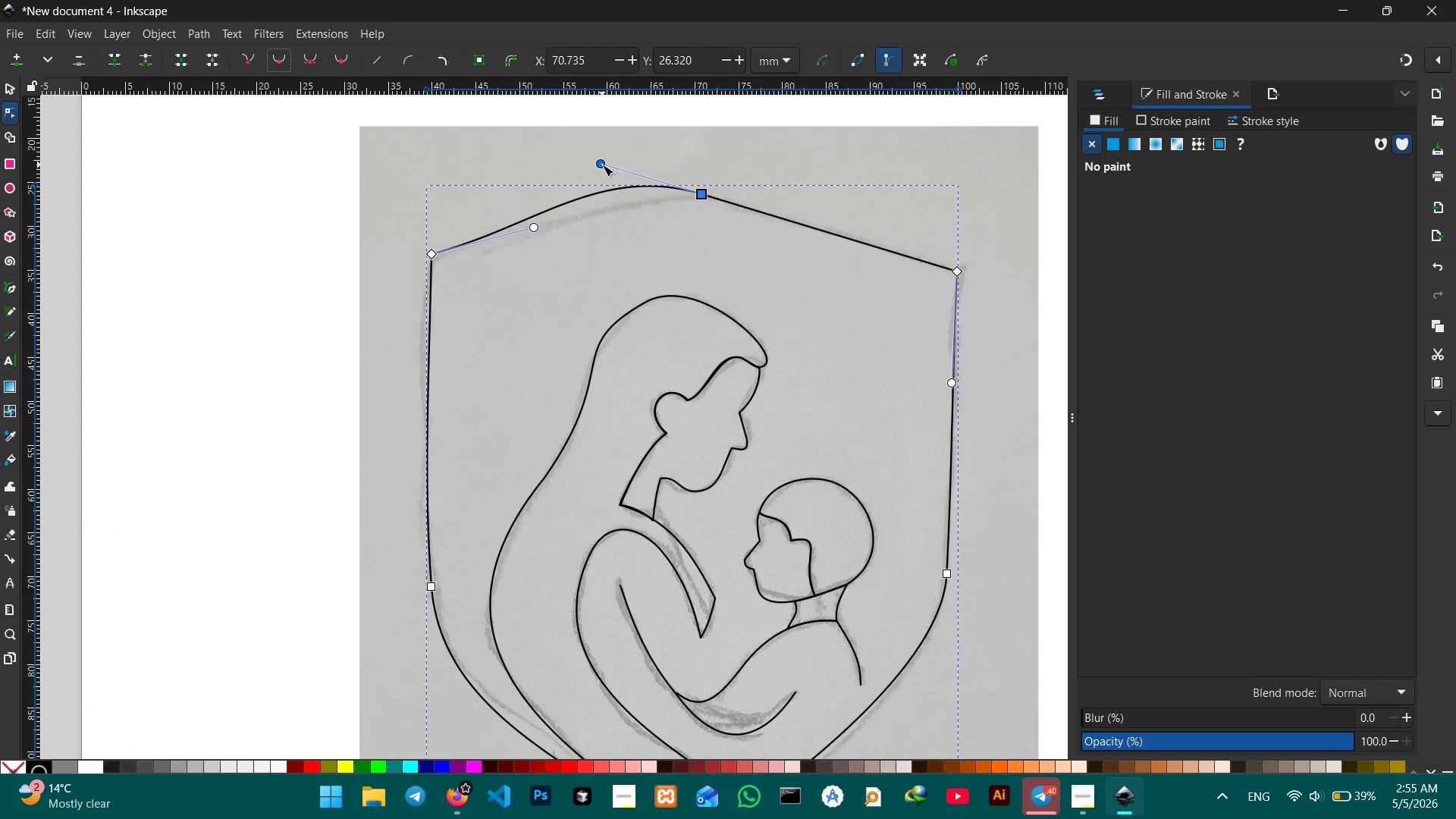 
left_click_drag(start_coordinate=[602, 165], to_coordinate=[590, 195])
 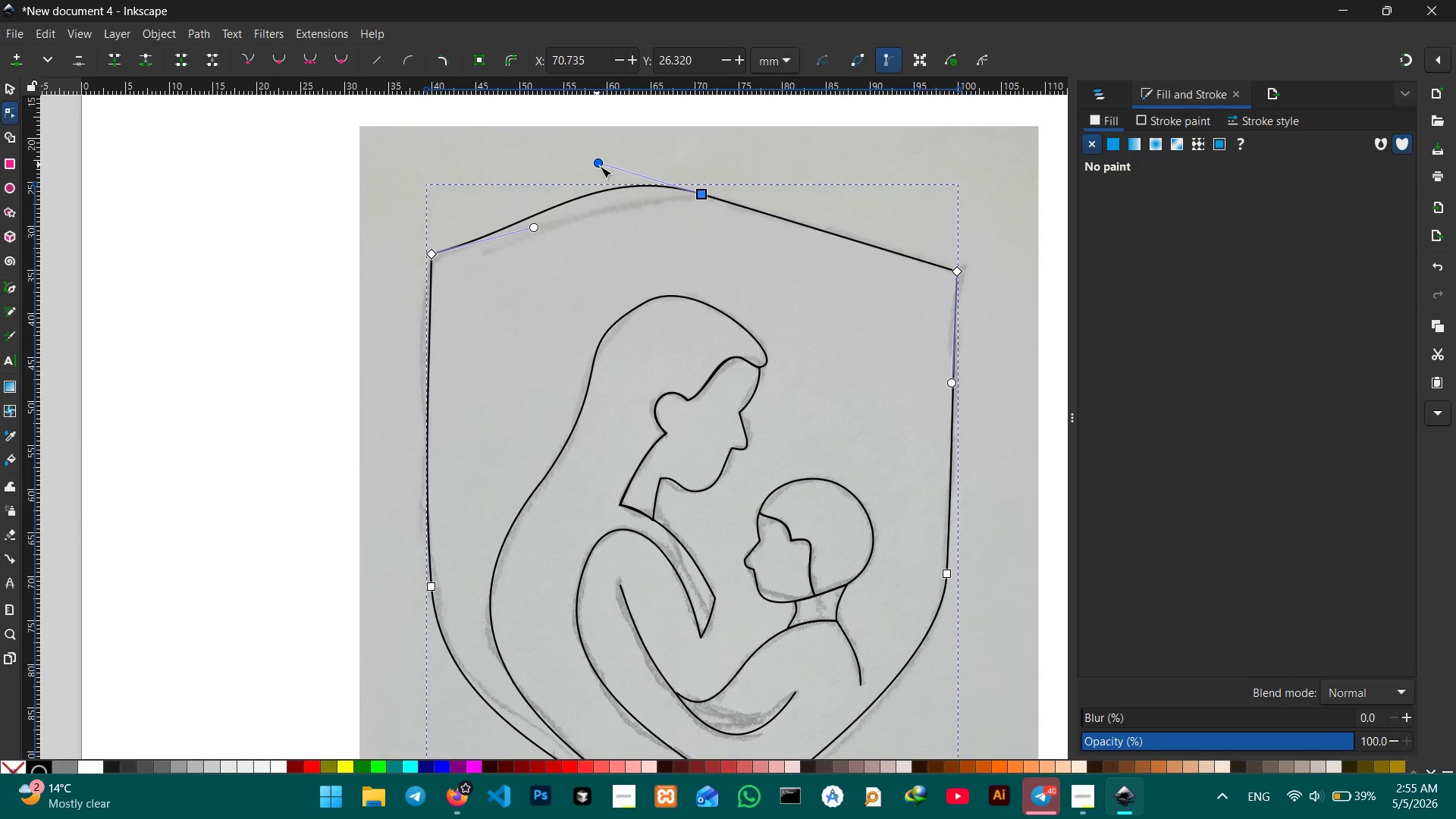 
left_click_drag(start_coordinate=[596, 165], to_coordinate=[672, 224])
 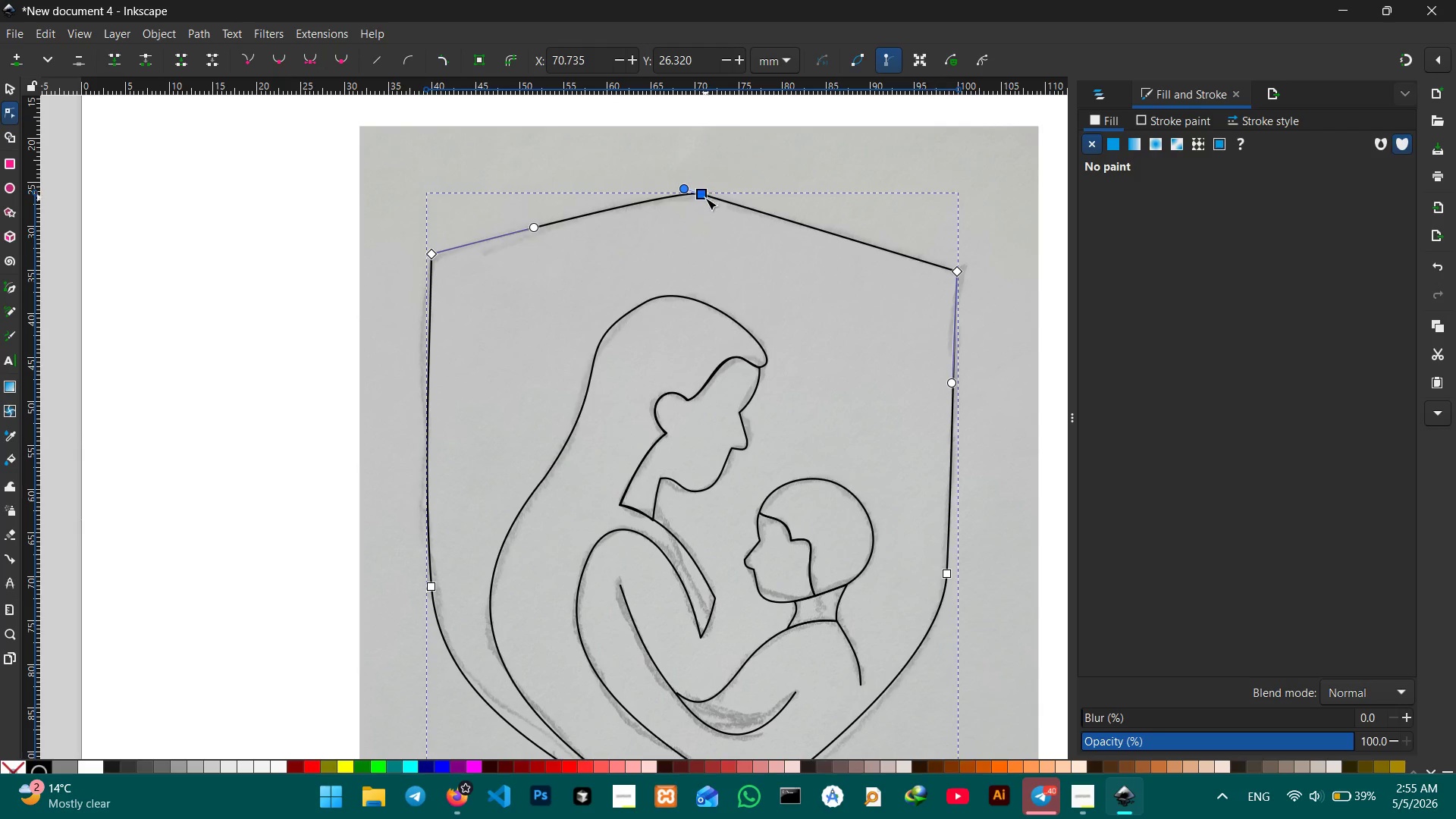 
left_click([705, 198])
 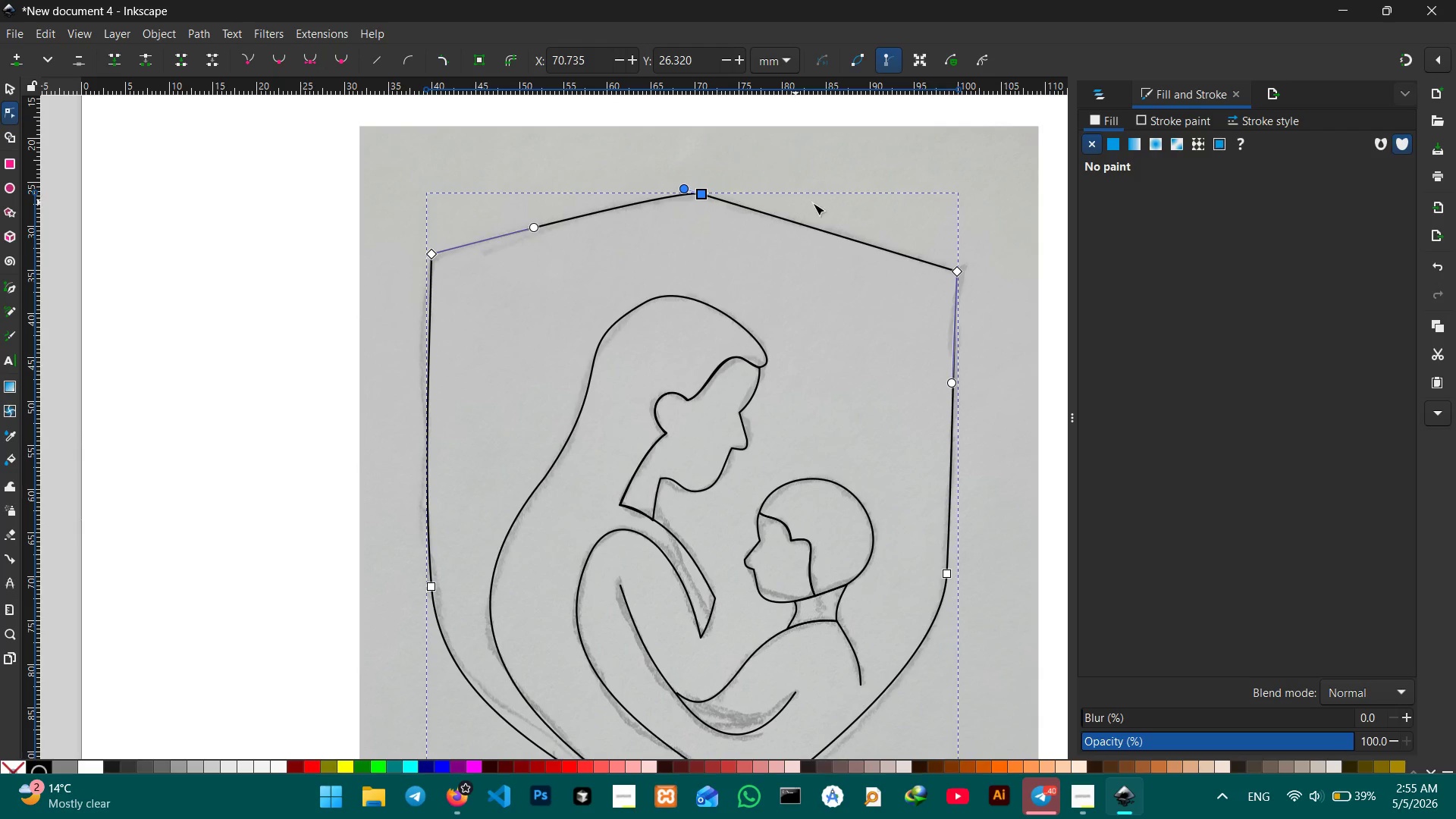 
left_click([817, 204])
 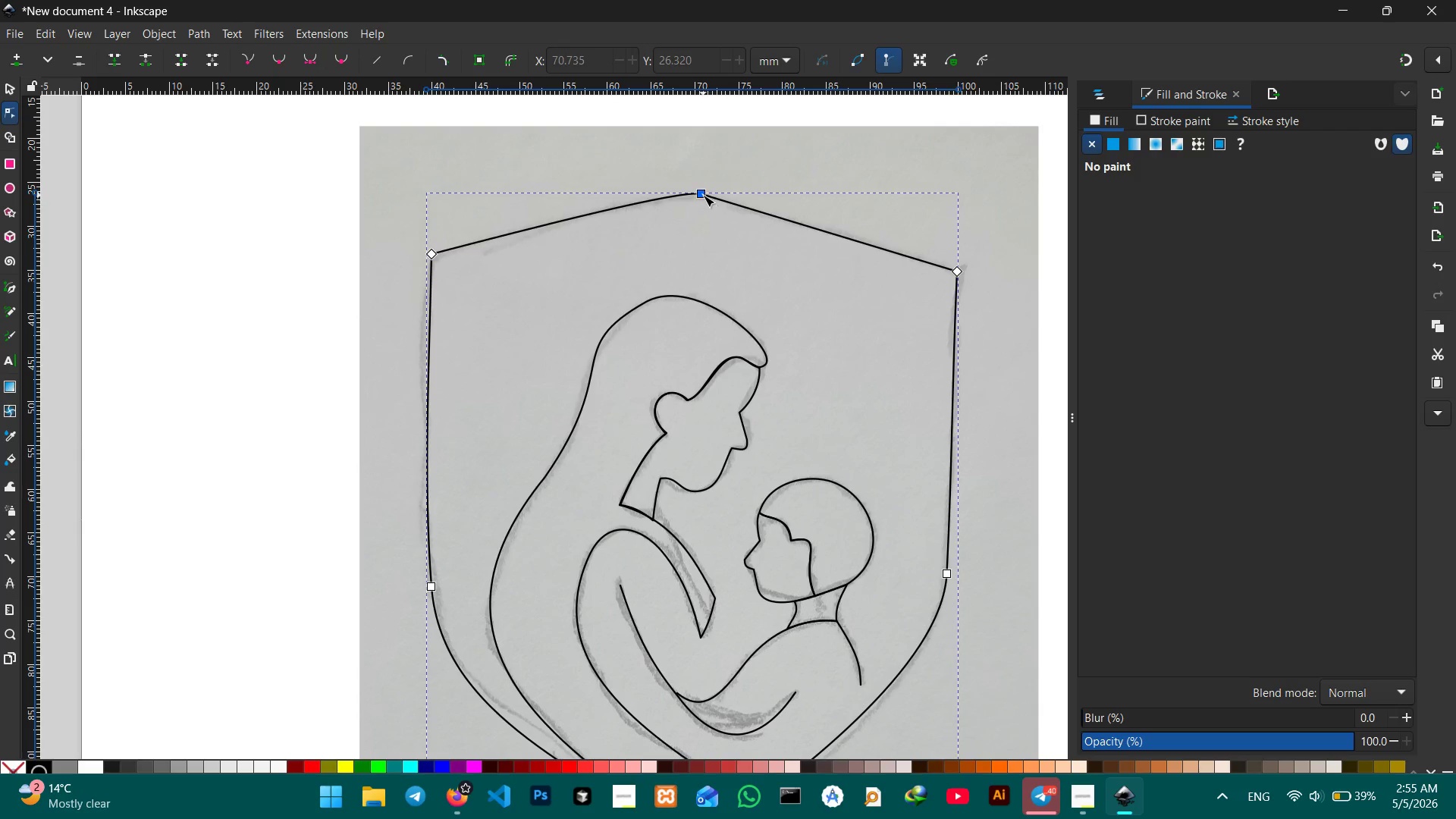 
left_click([702, 193])
 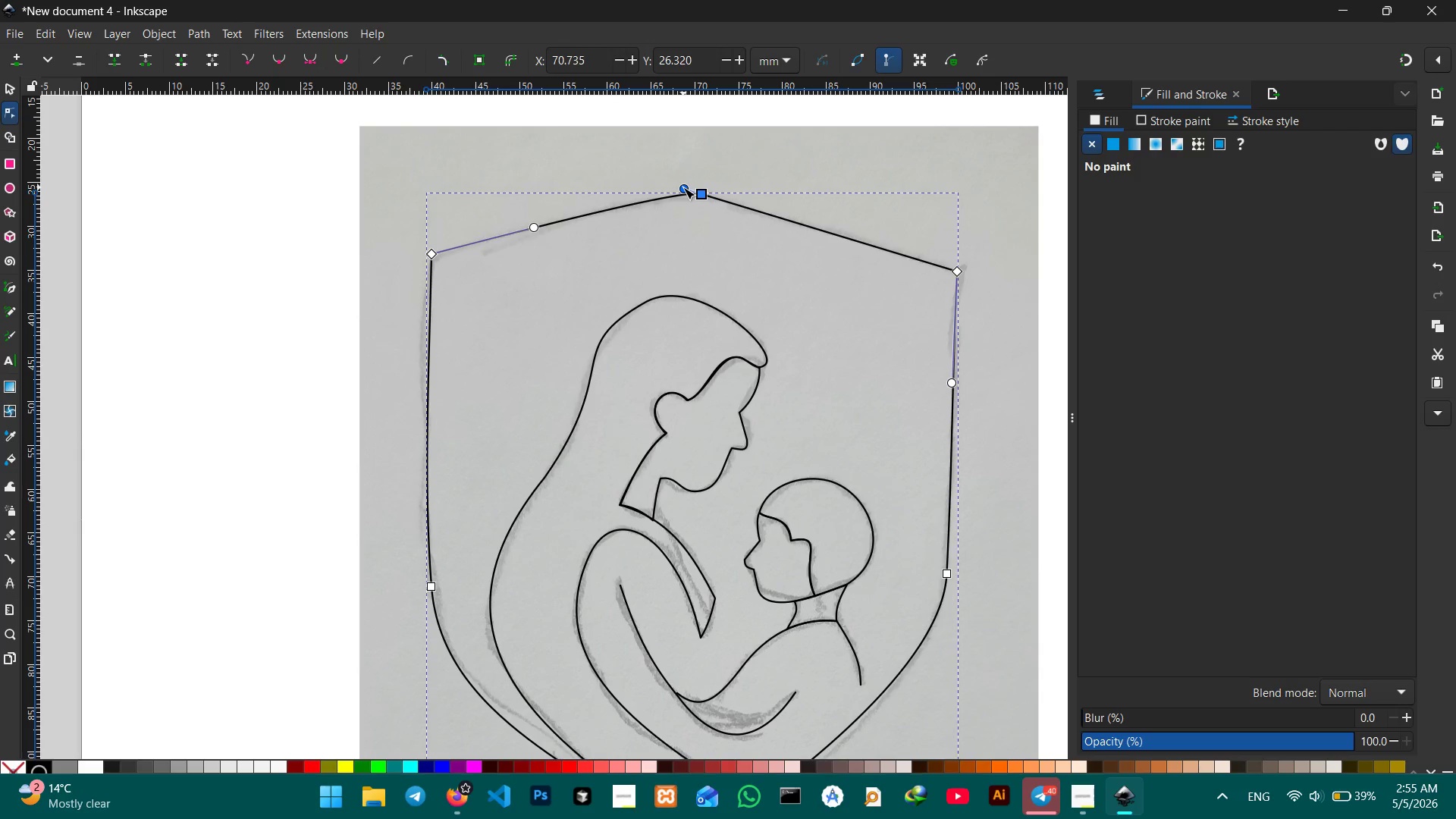 
left_click_drag(start_coordinate=[683, 187], to_coordinate=[651, 207])
 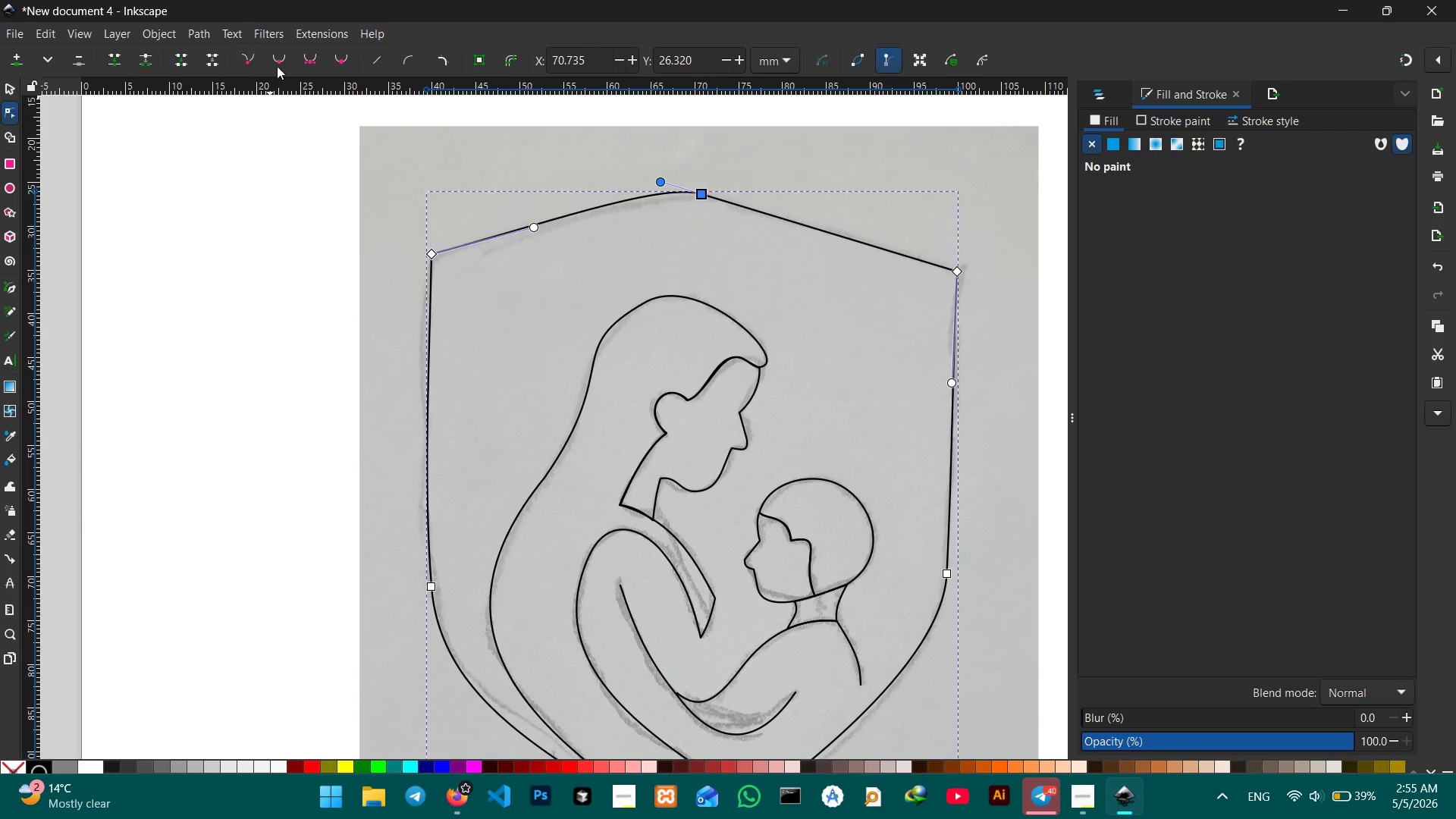 
left_click([281, 63])
 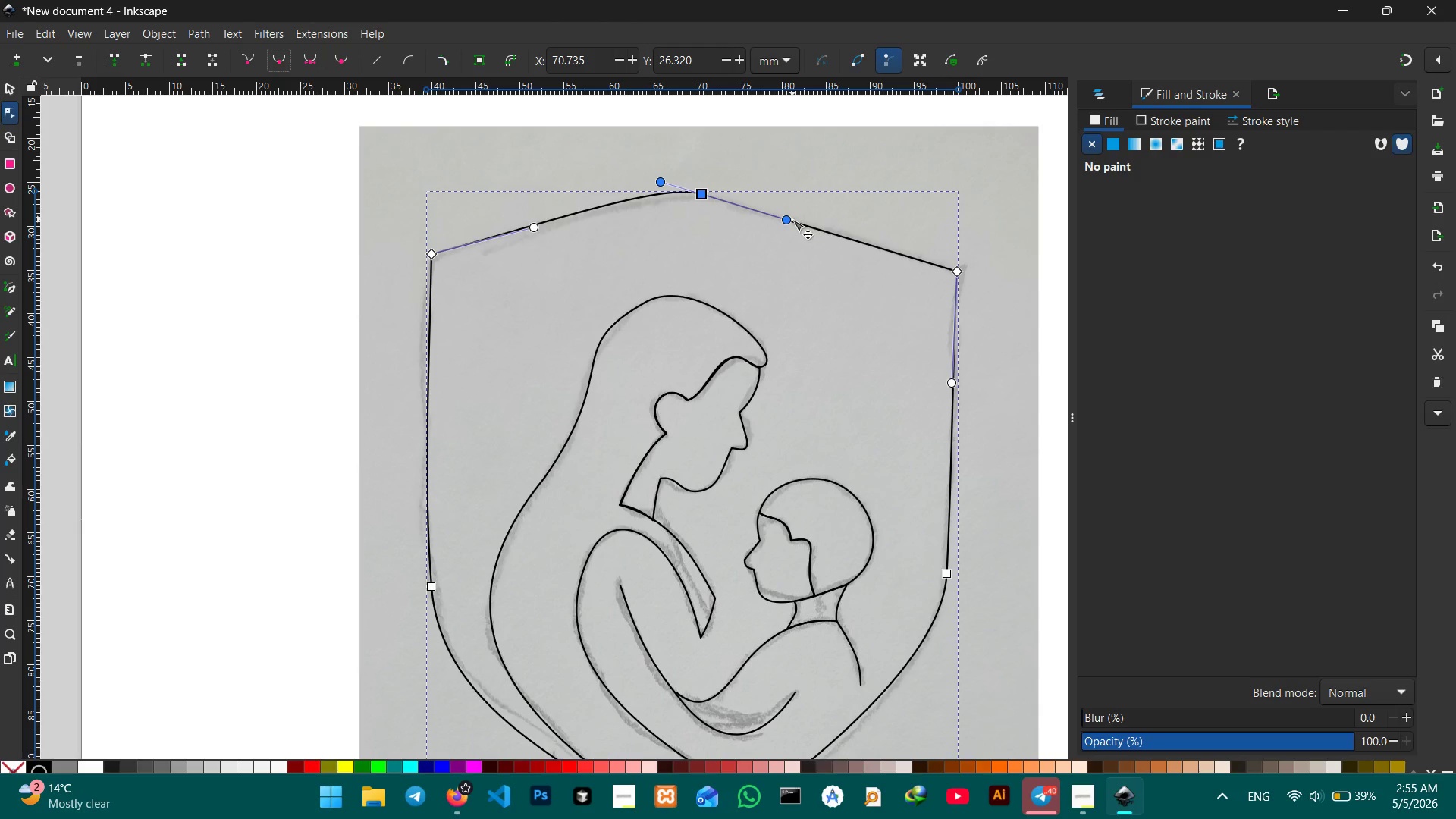 
left_click_drag(start_coordinate=[789, 220], to_coordinate=[784, 205])
 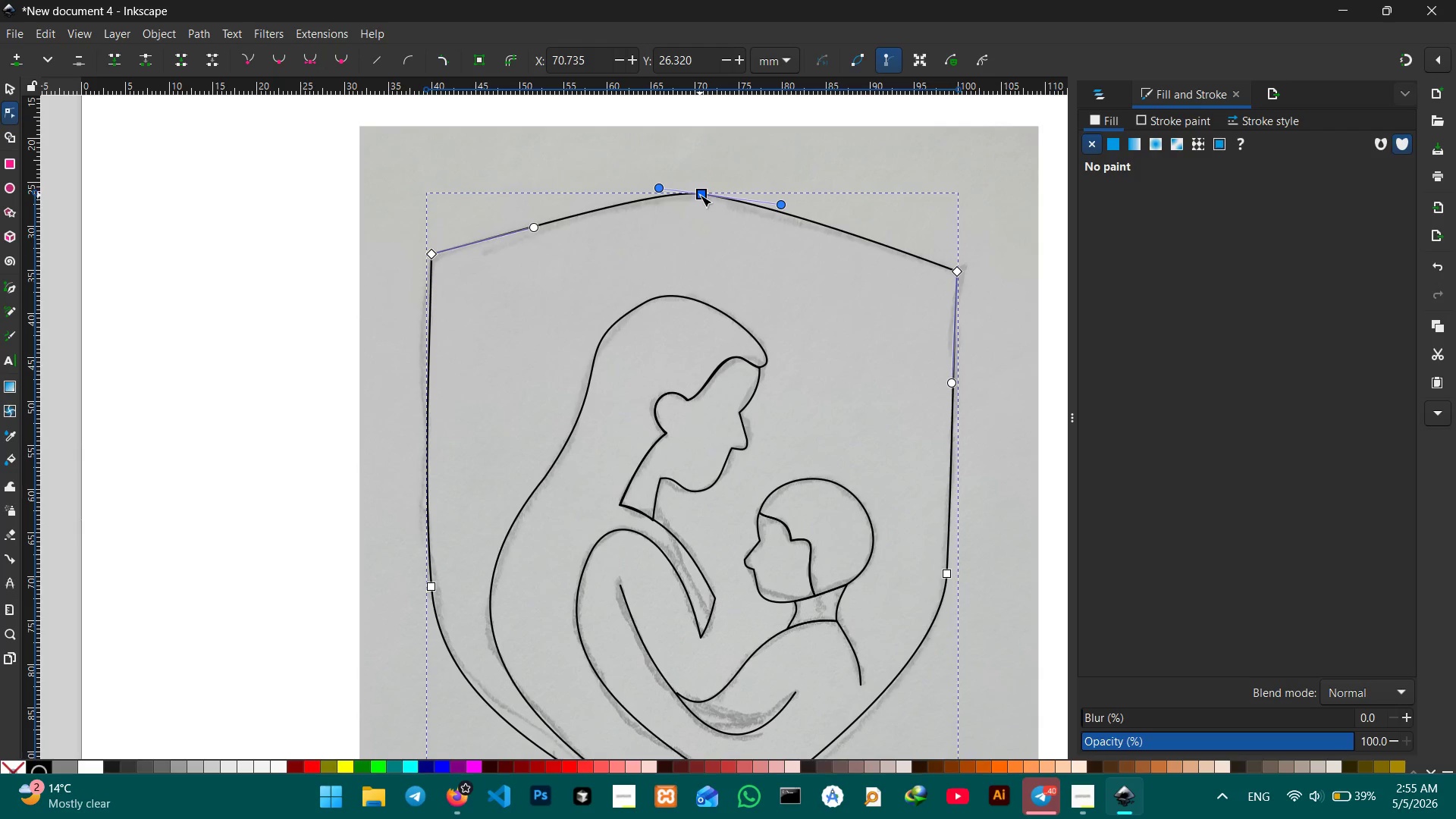 
left_click_drag(start_coordinate=[700, 195], to_coordinate=[698, 202])
 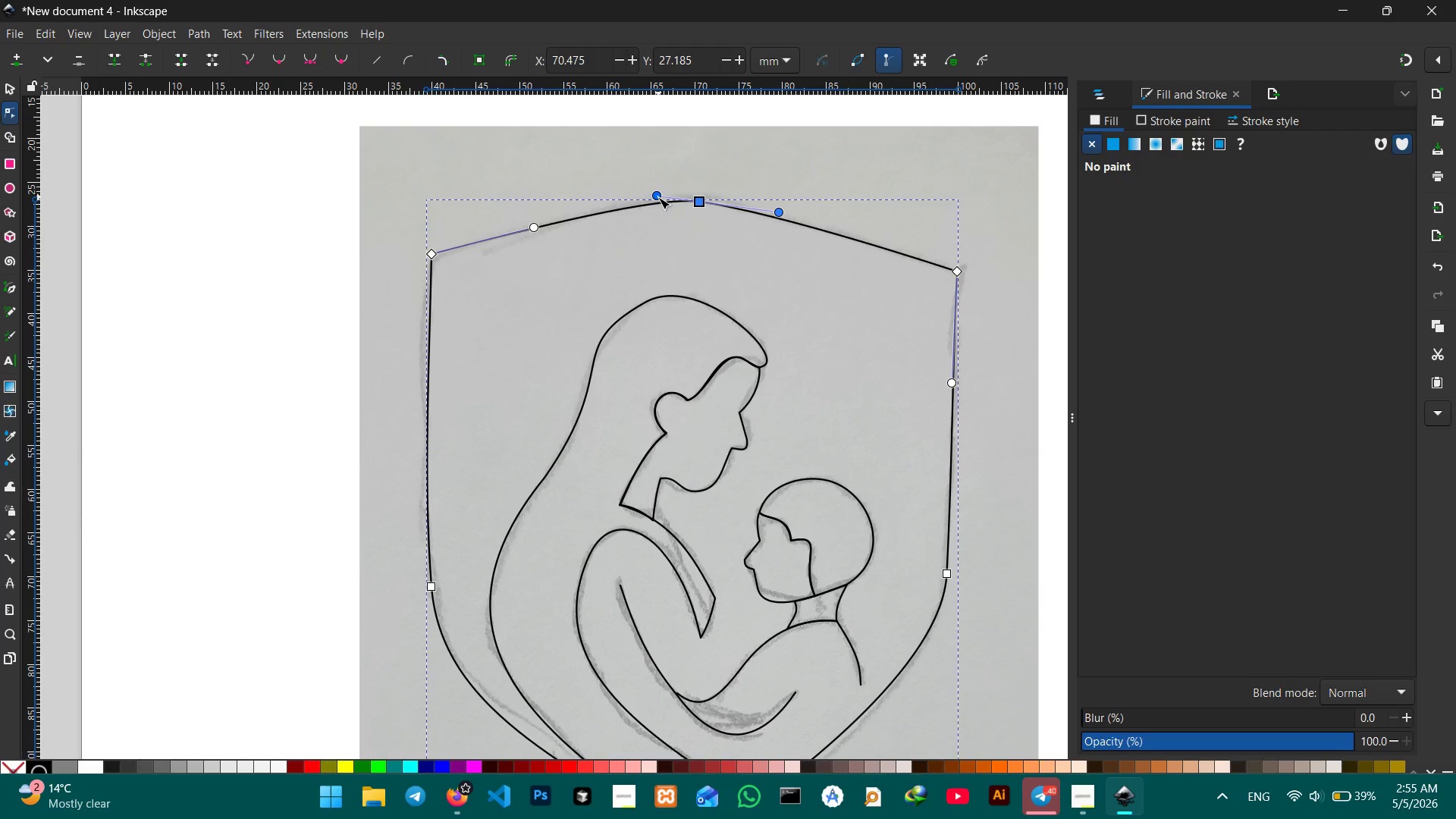 
left_click_drag(start_coordinate=[658, 197], to_coordinate=[640, 202])
 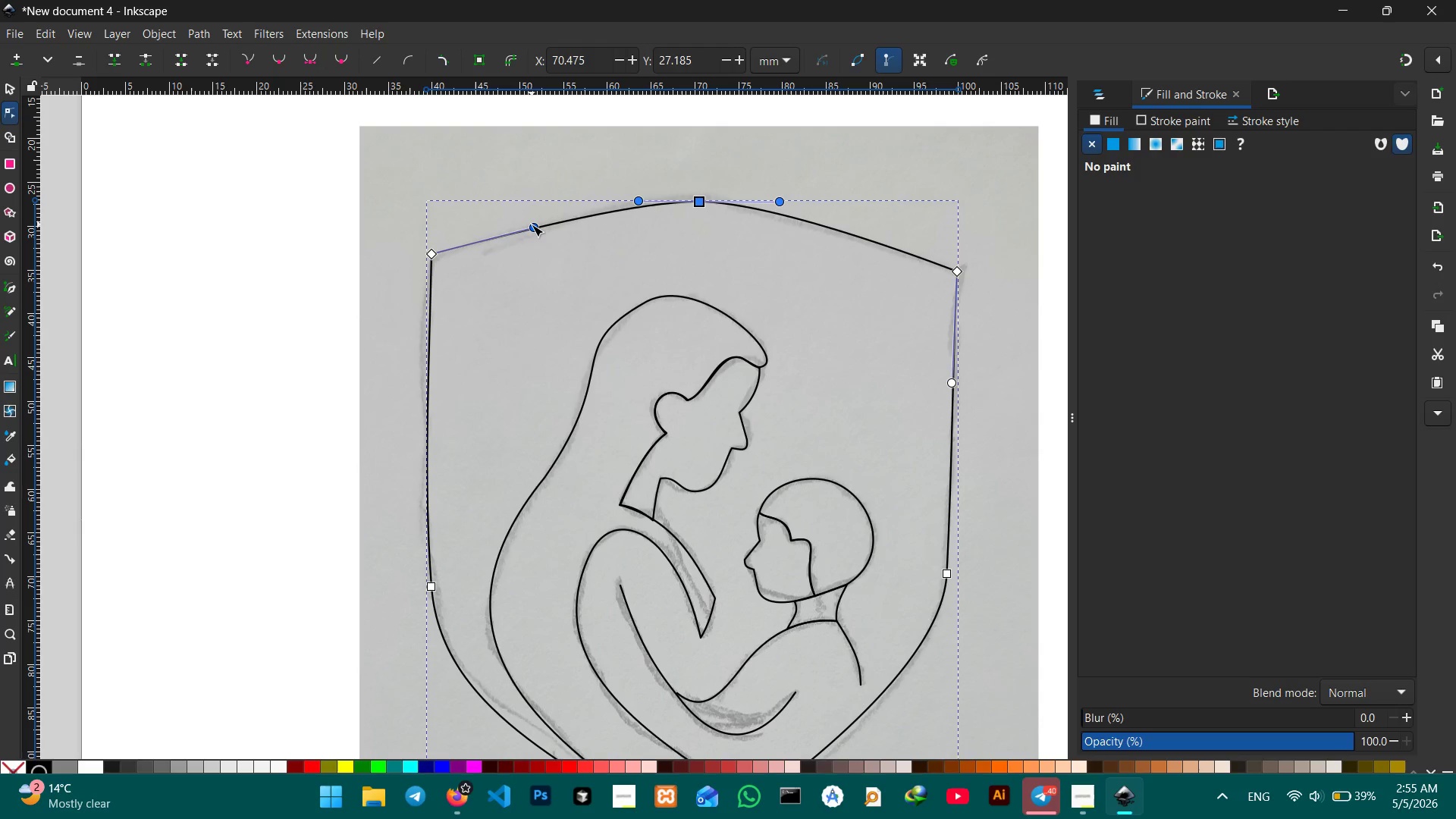 
left_click([532, 224])
 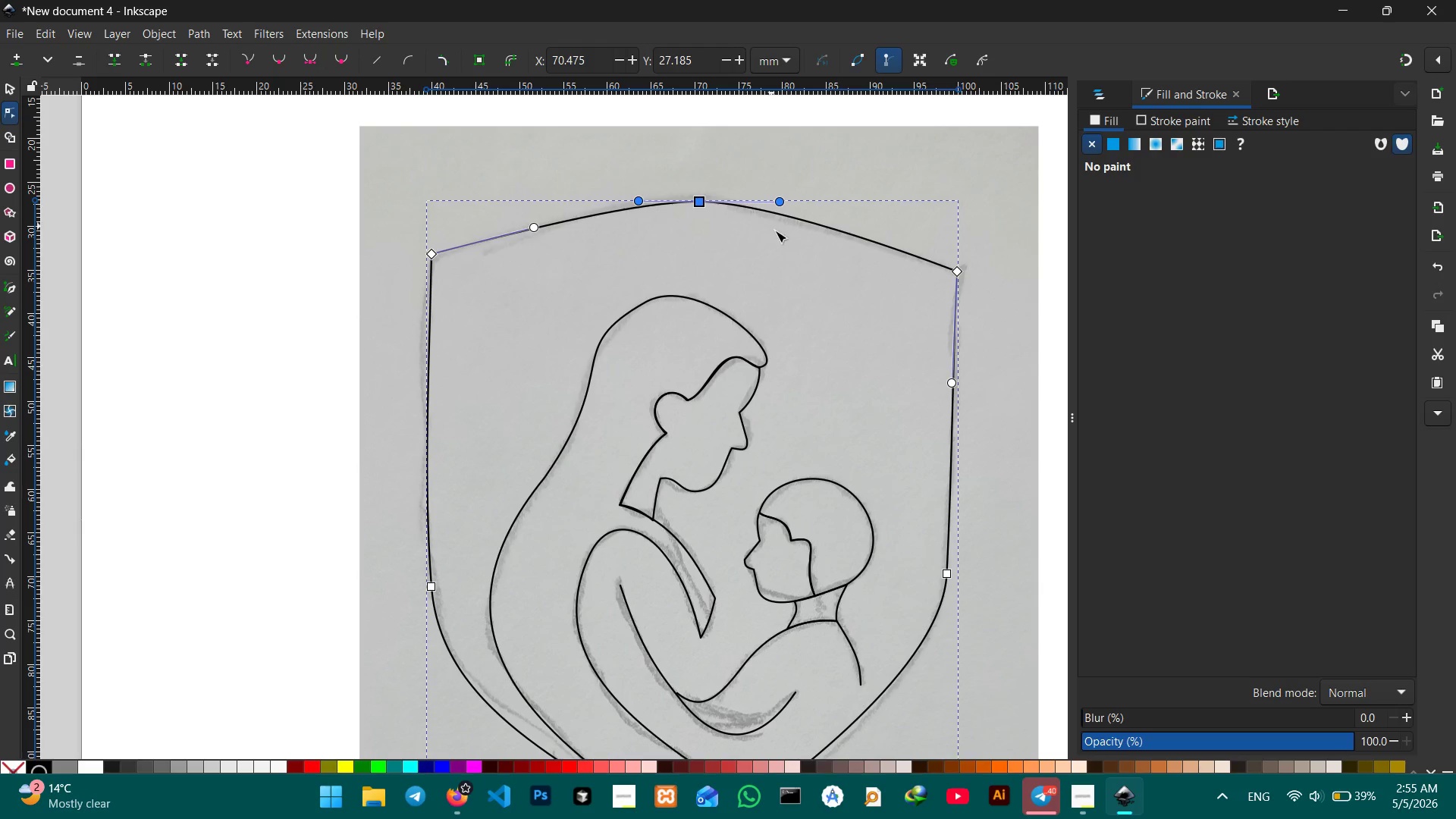 
wait(8.03)
 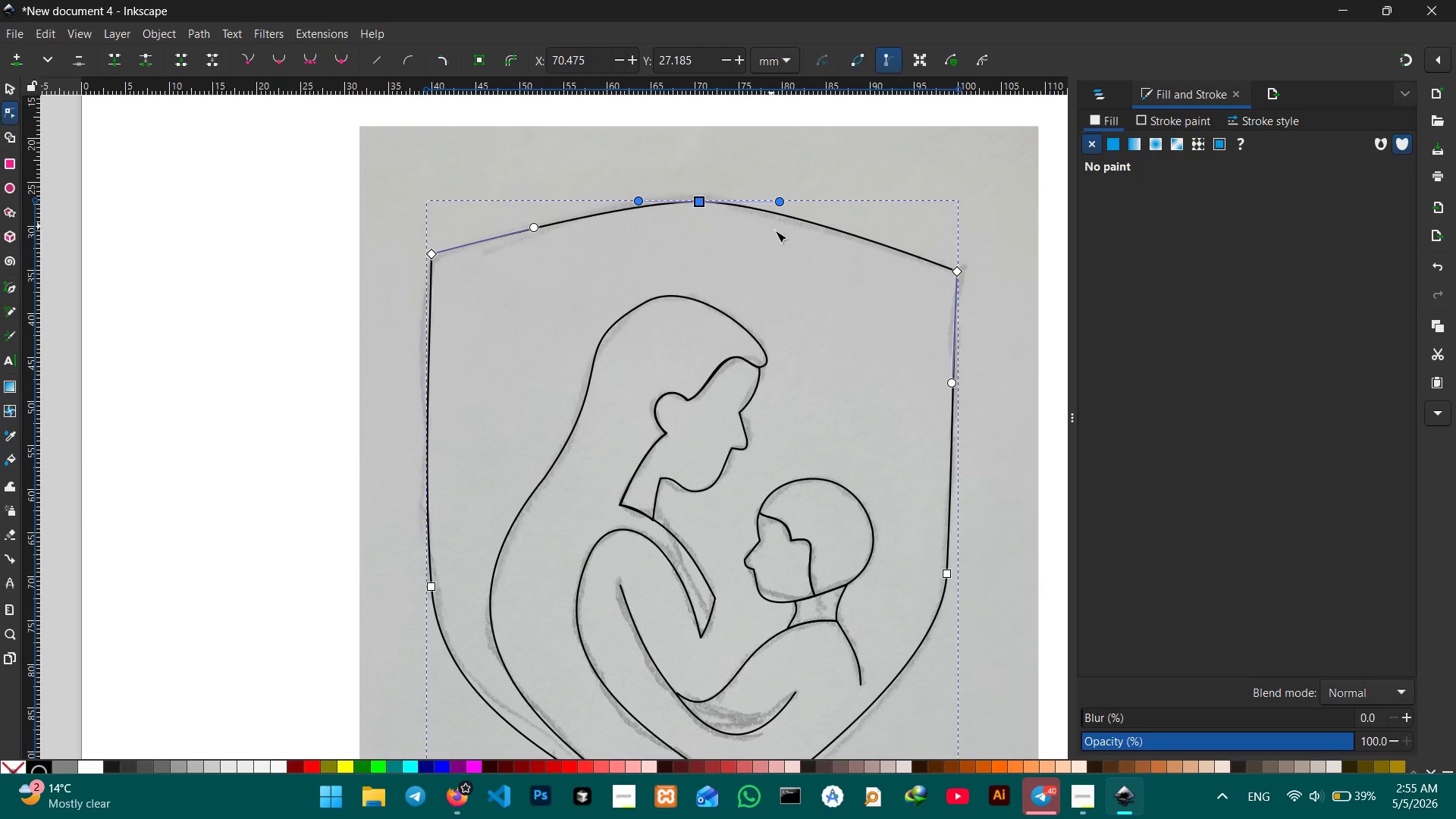 
left_click([789, 300])
 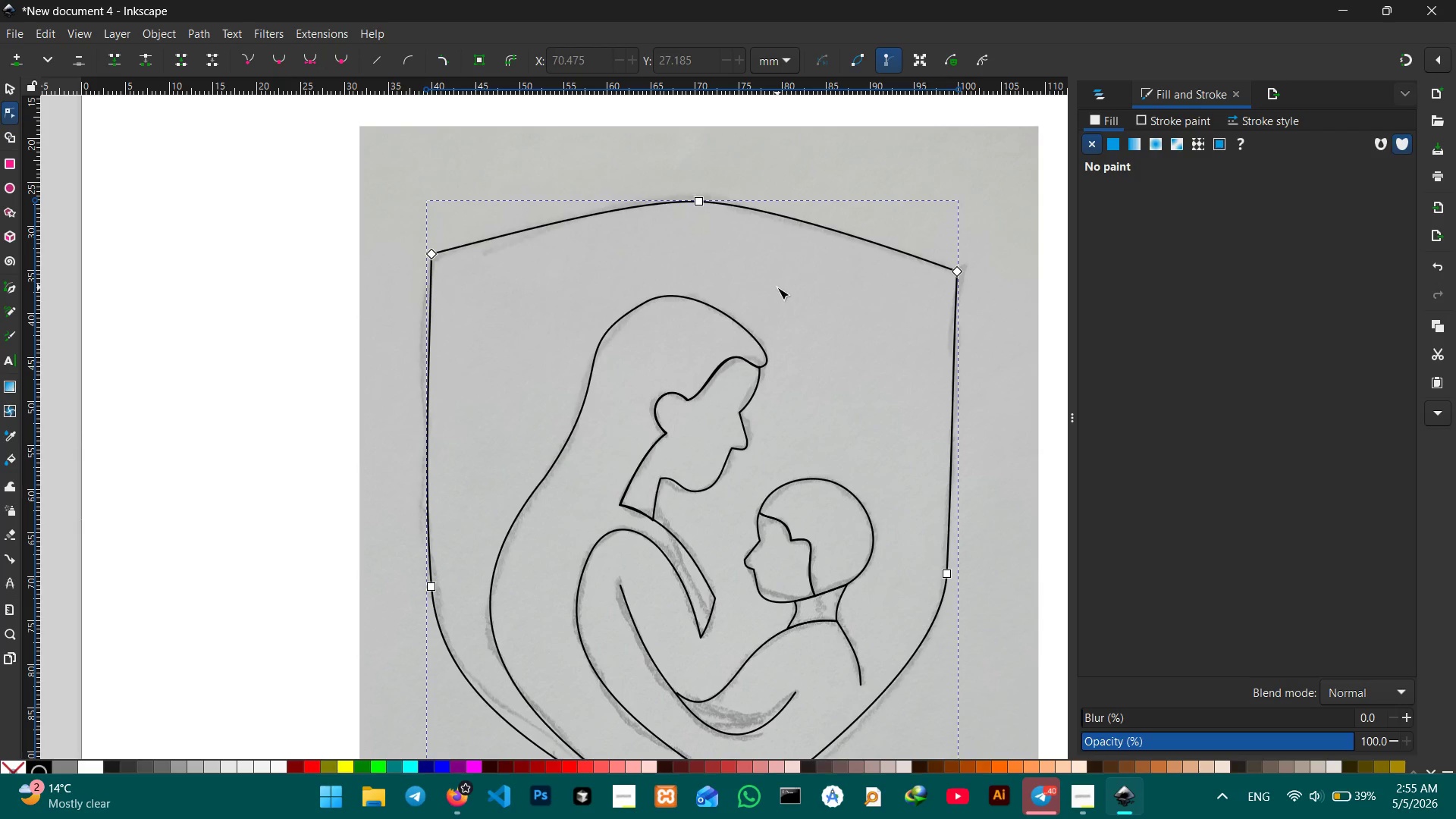 
hold_key(key=ControlLeft, duration=0.72)
scroll: coordinate [482, 303], scroll_direction: down, amount: 3.0
 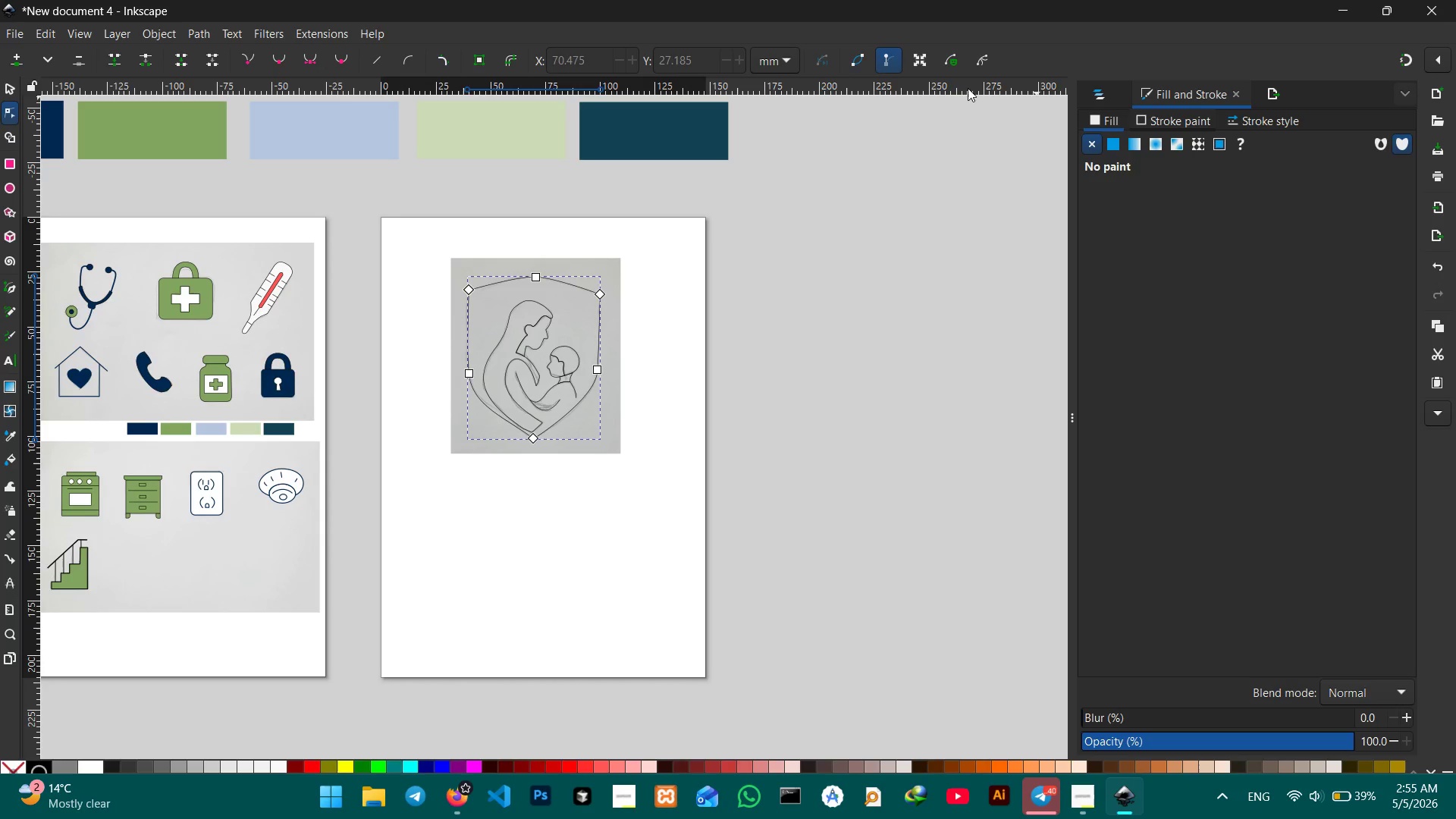 
left_click([8, 83])
 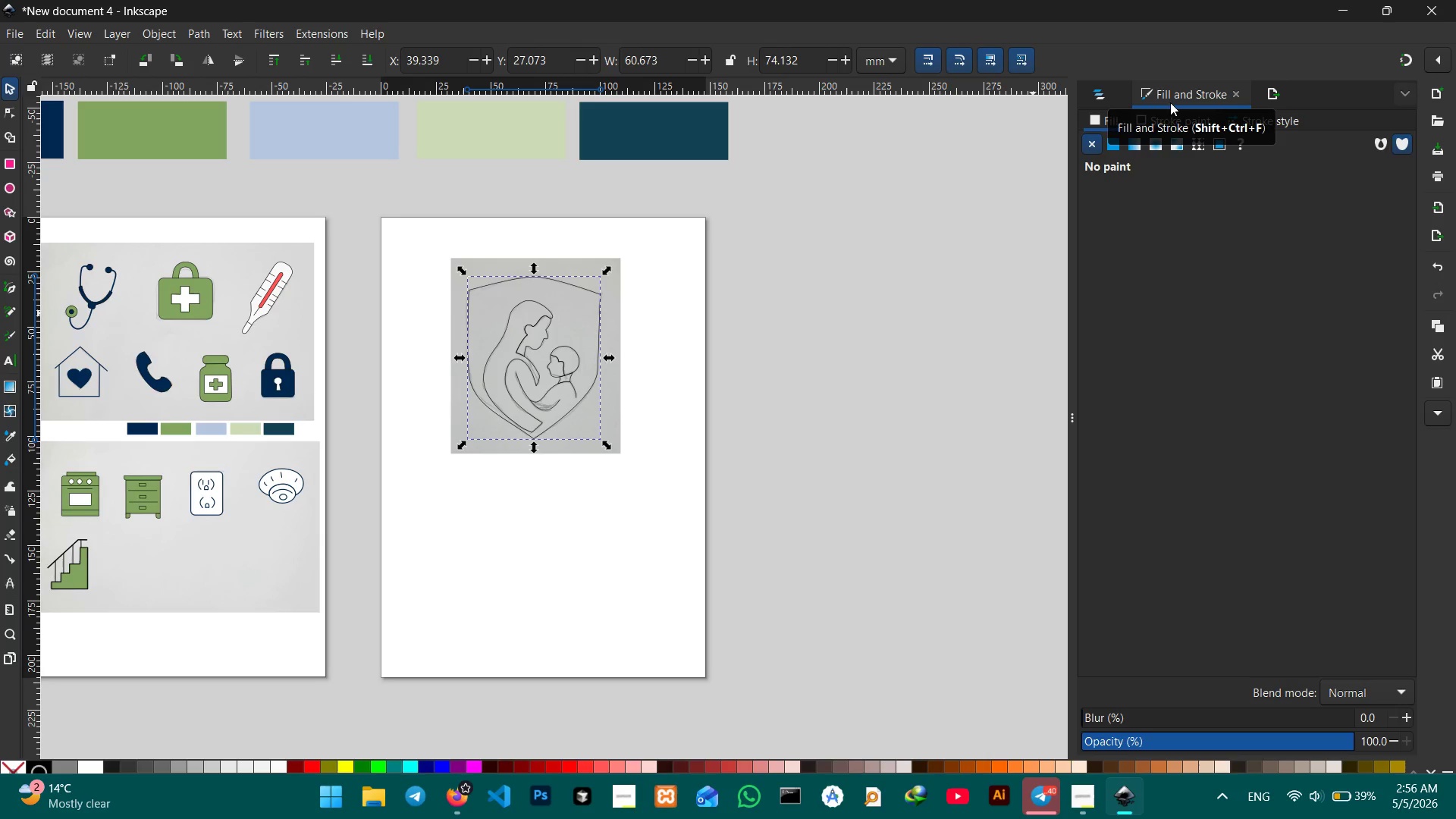 
left_click([1146, 107])
 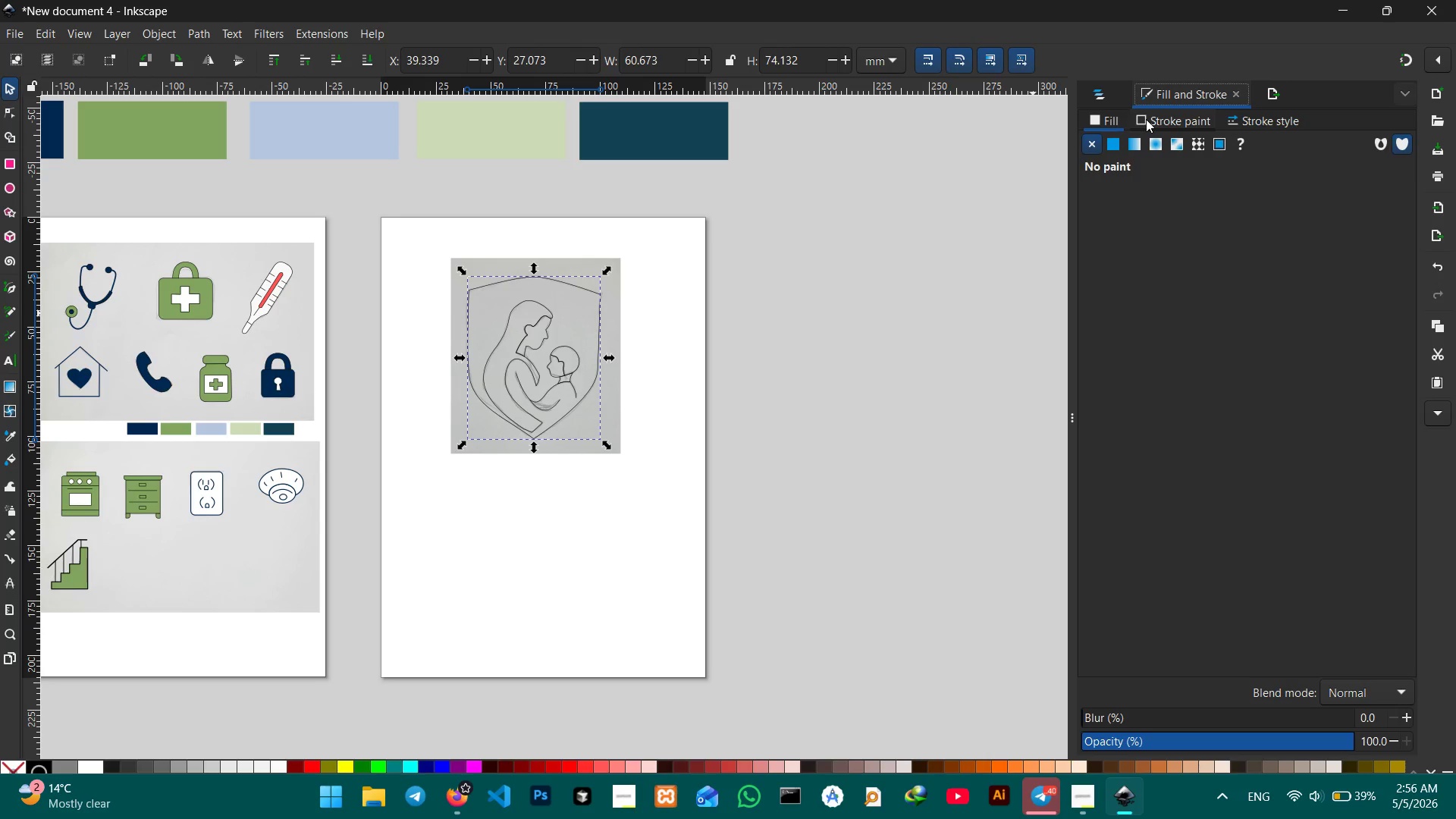 
double_click([1146, 119])
 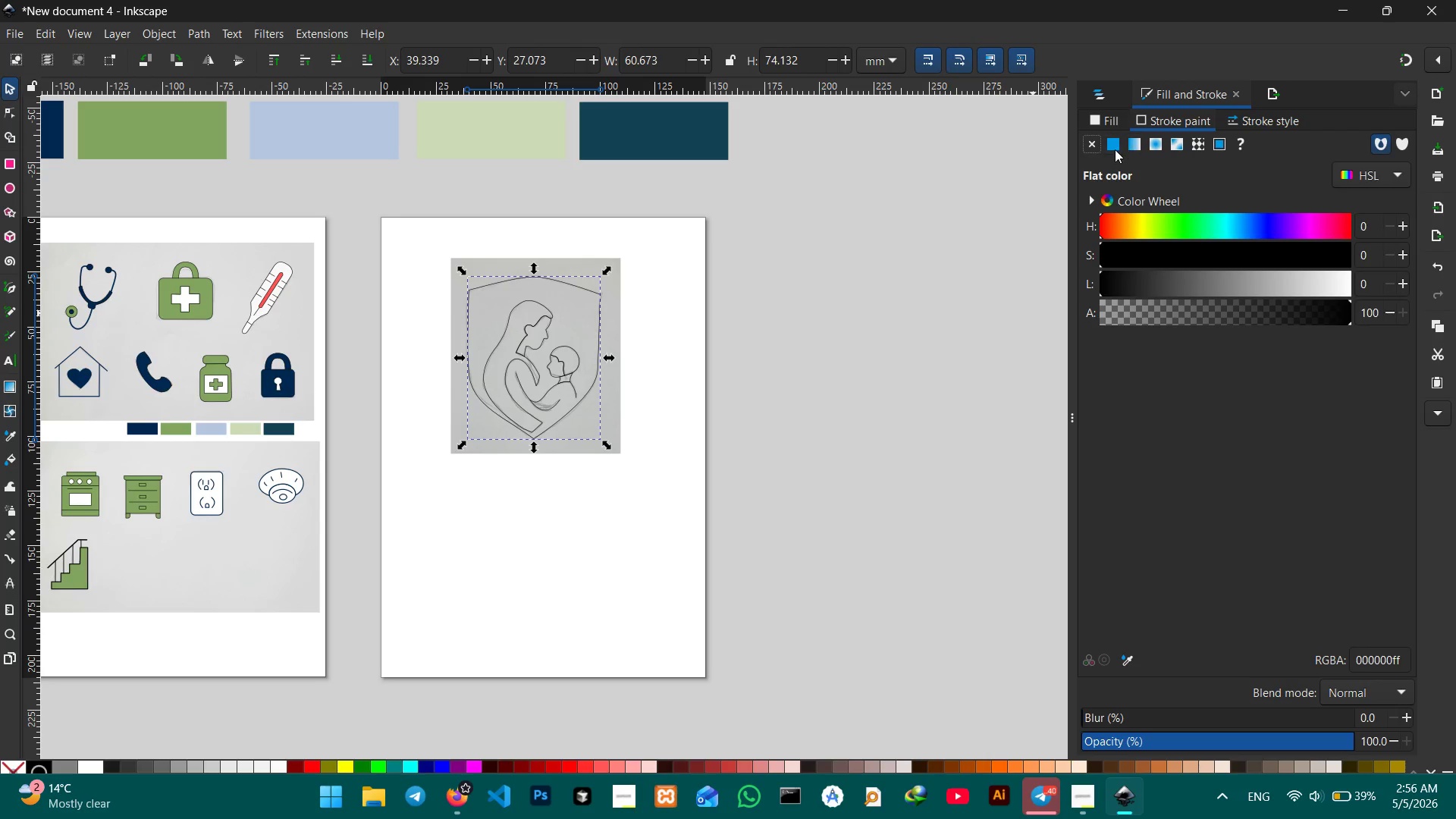 
left_click([1115, 149])
 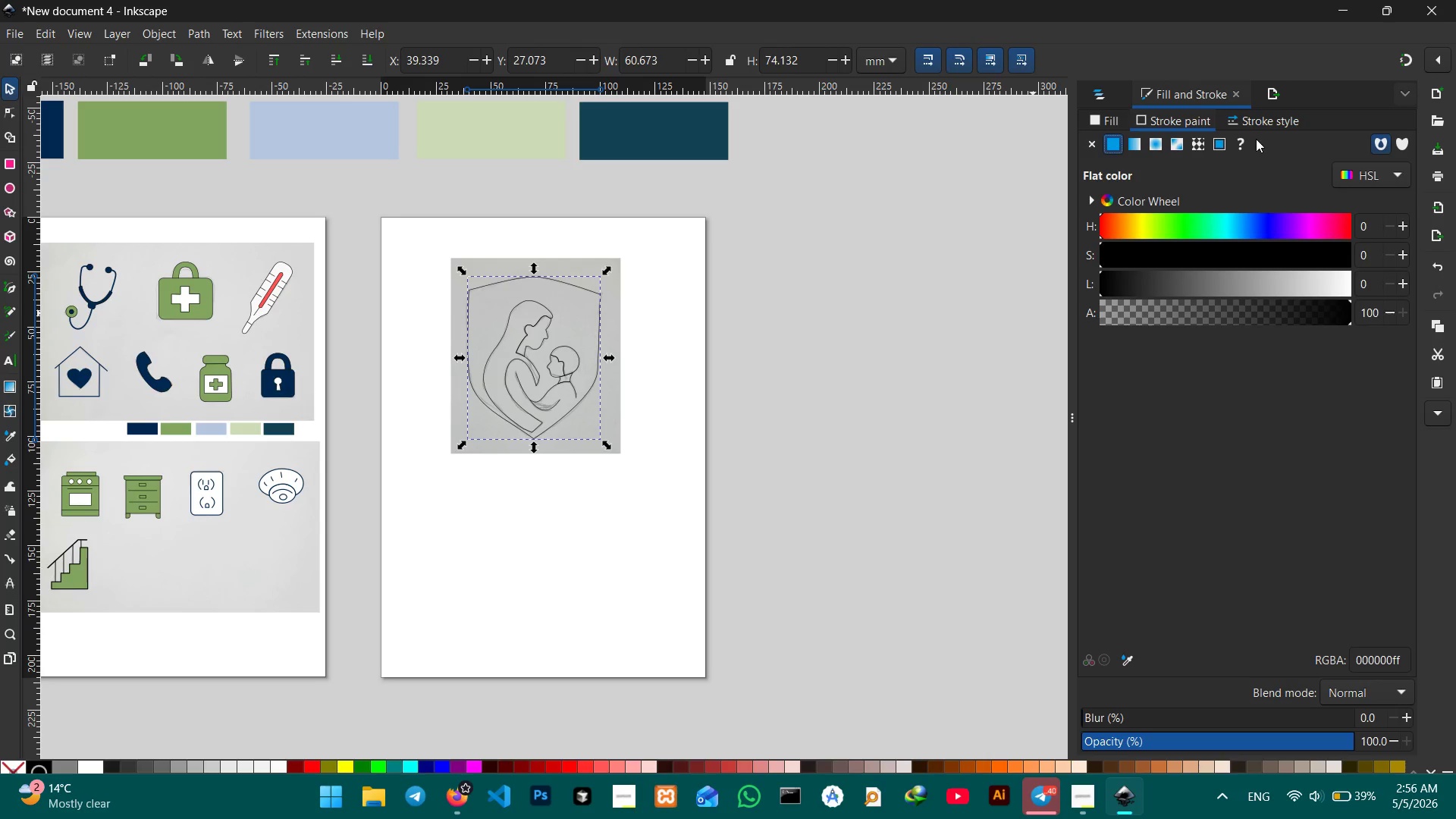 
left_click([1272, 118])
 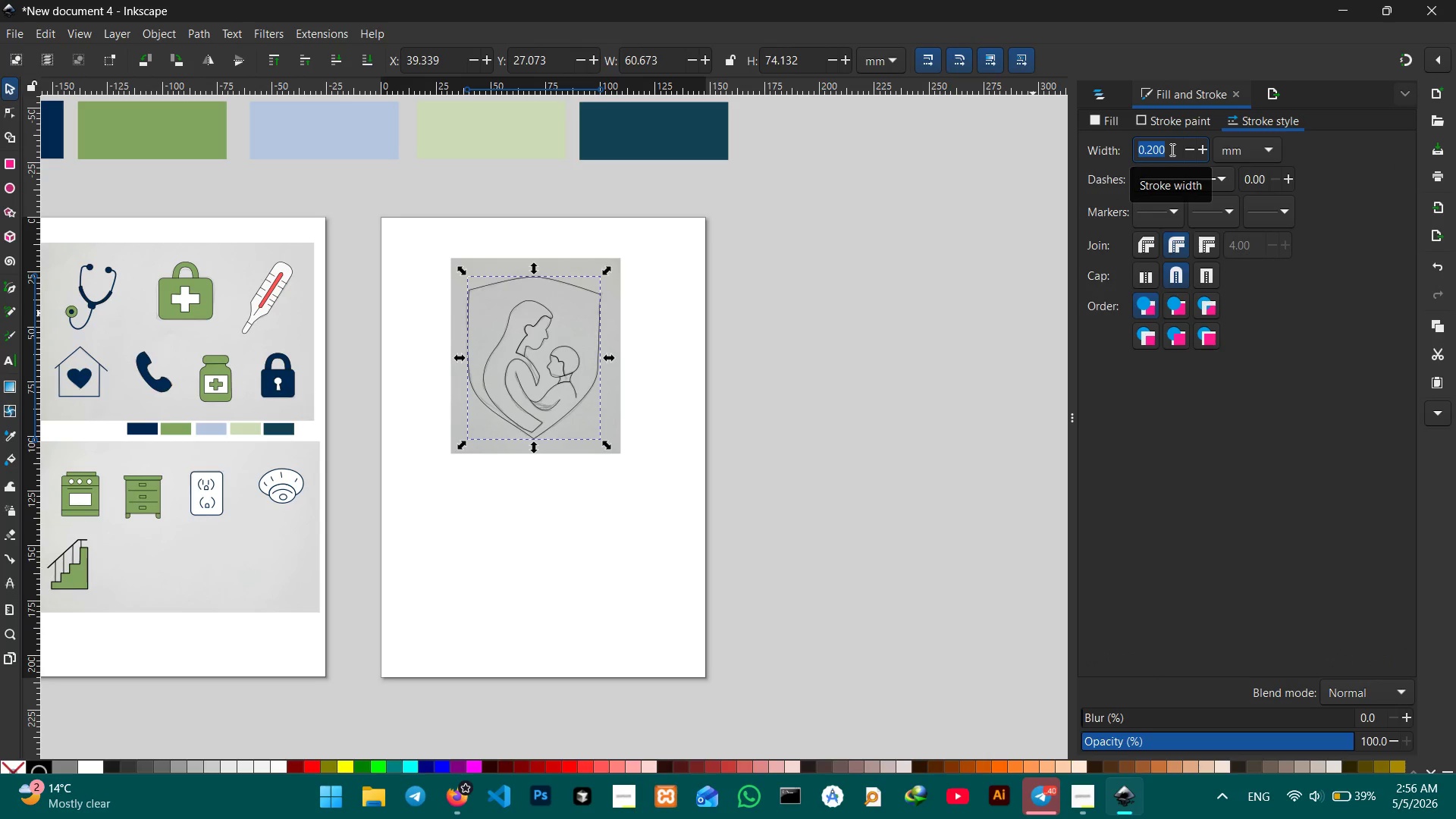 
key(Numpad5)
 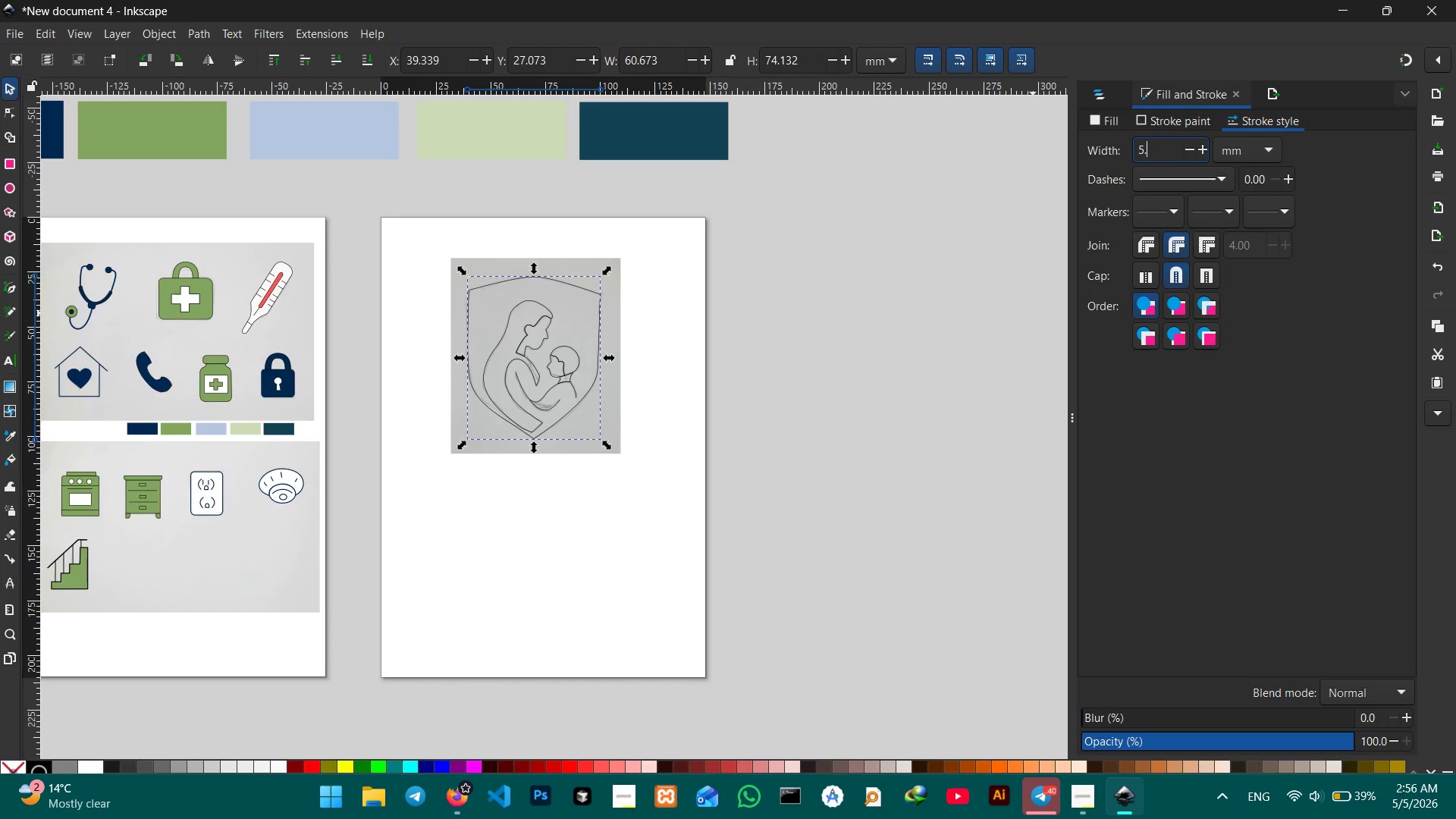 
key(NumpadDecimal)
 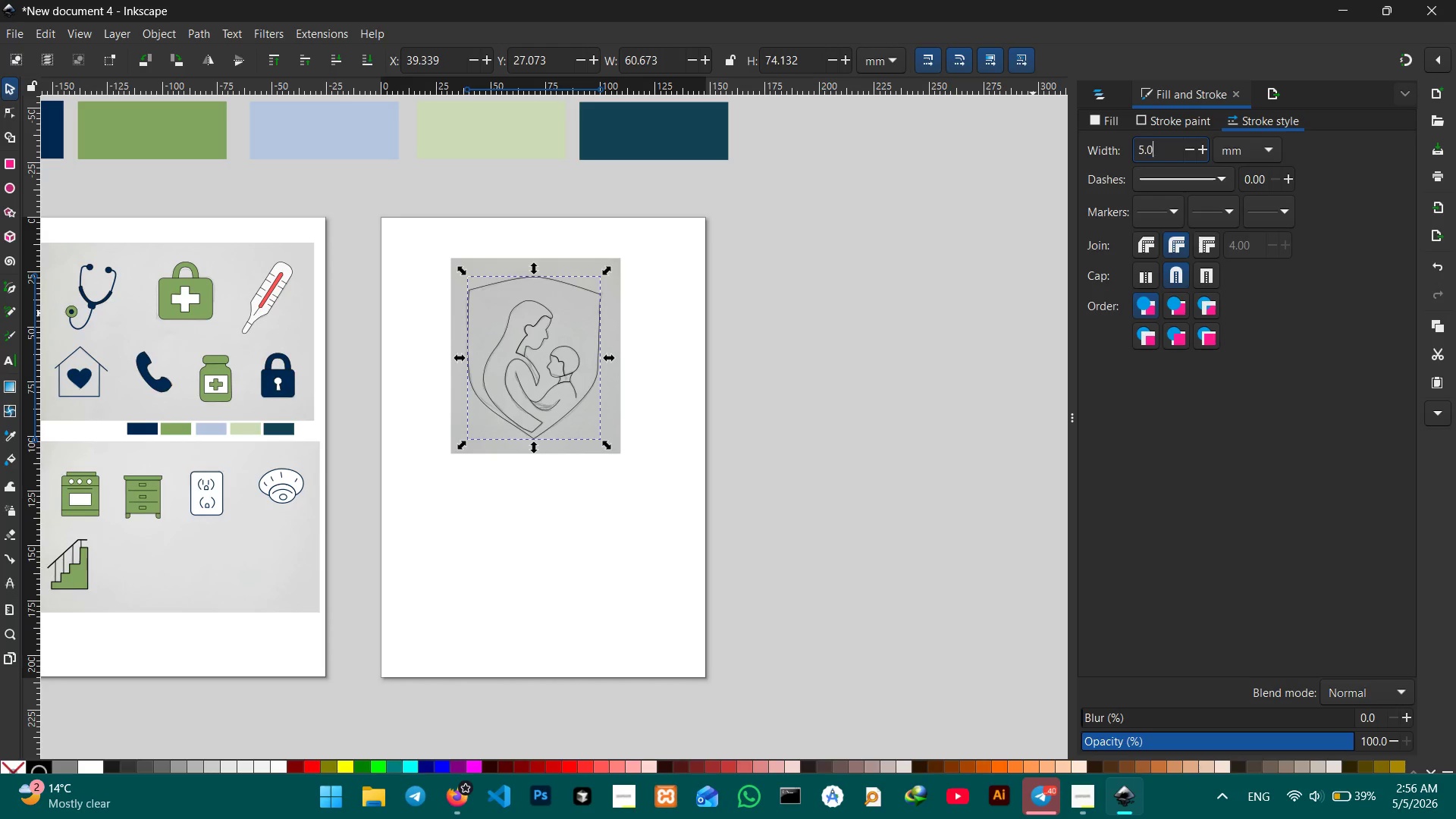 
key(Numpad0)
 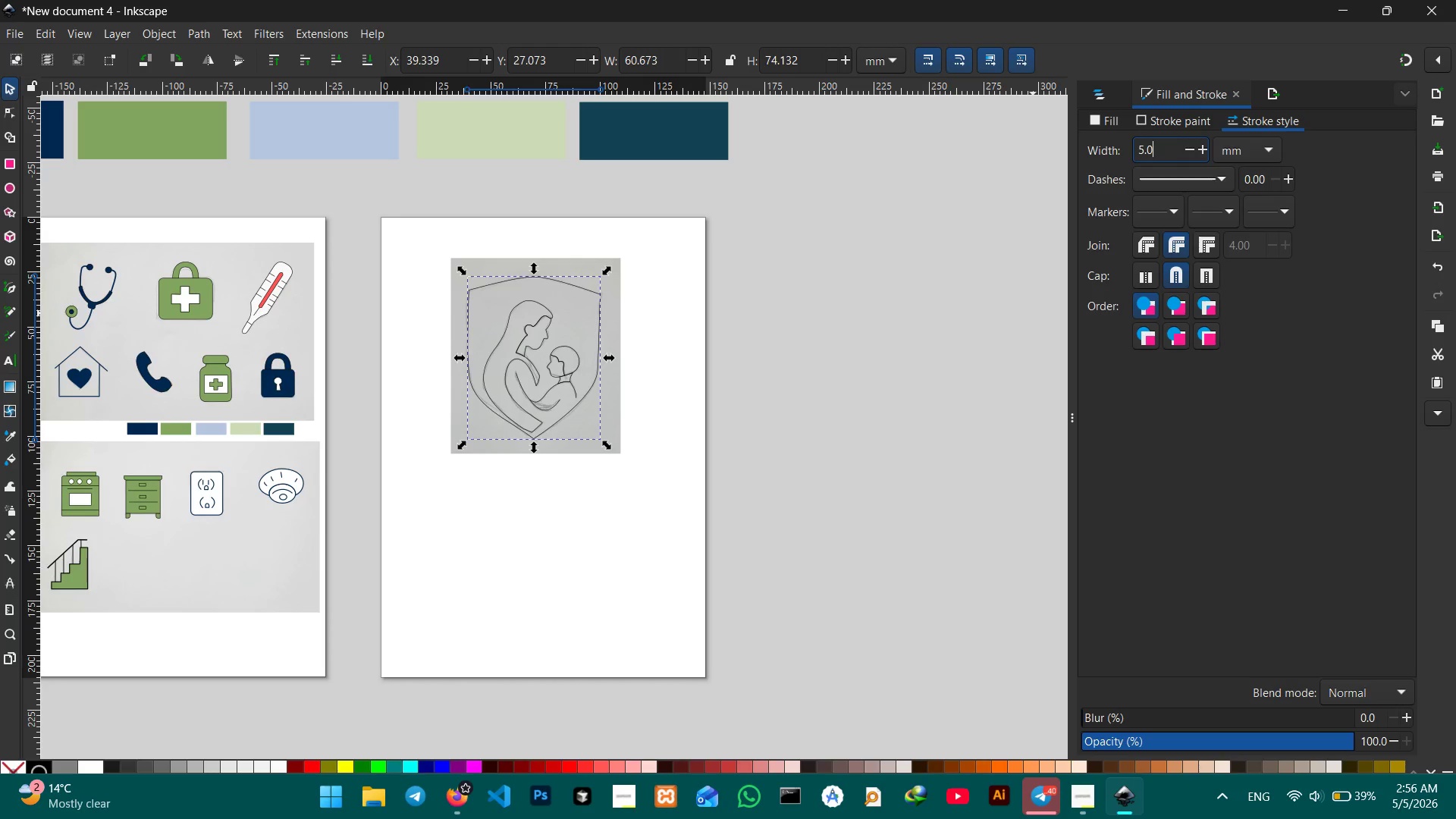 
key(Enter)
 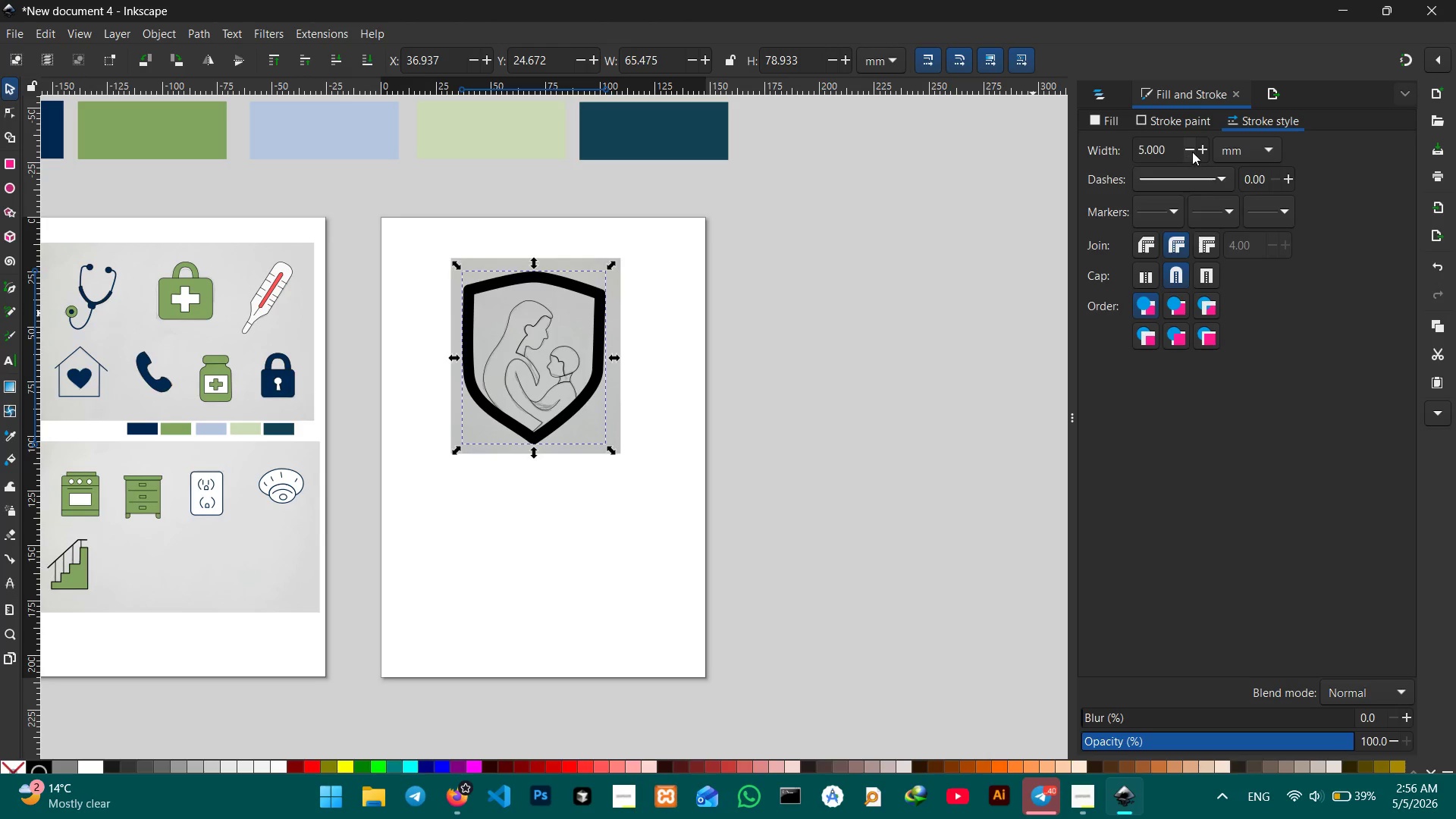 
double_click([1192, 152])
 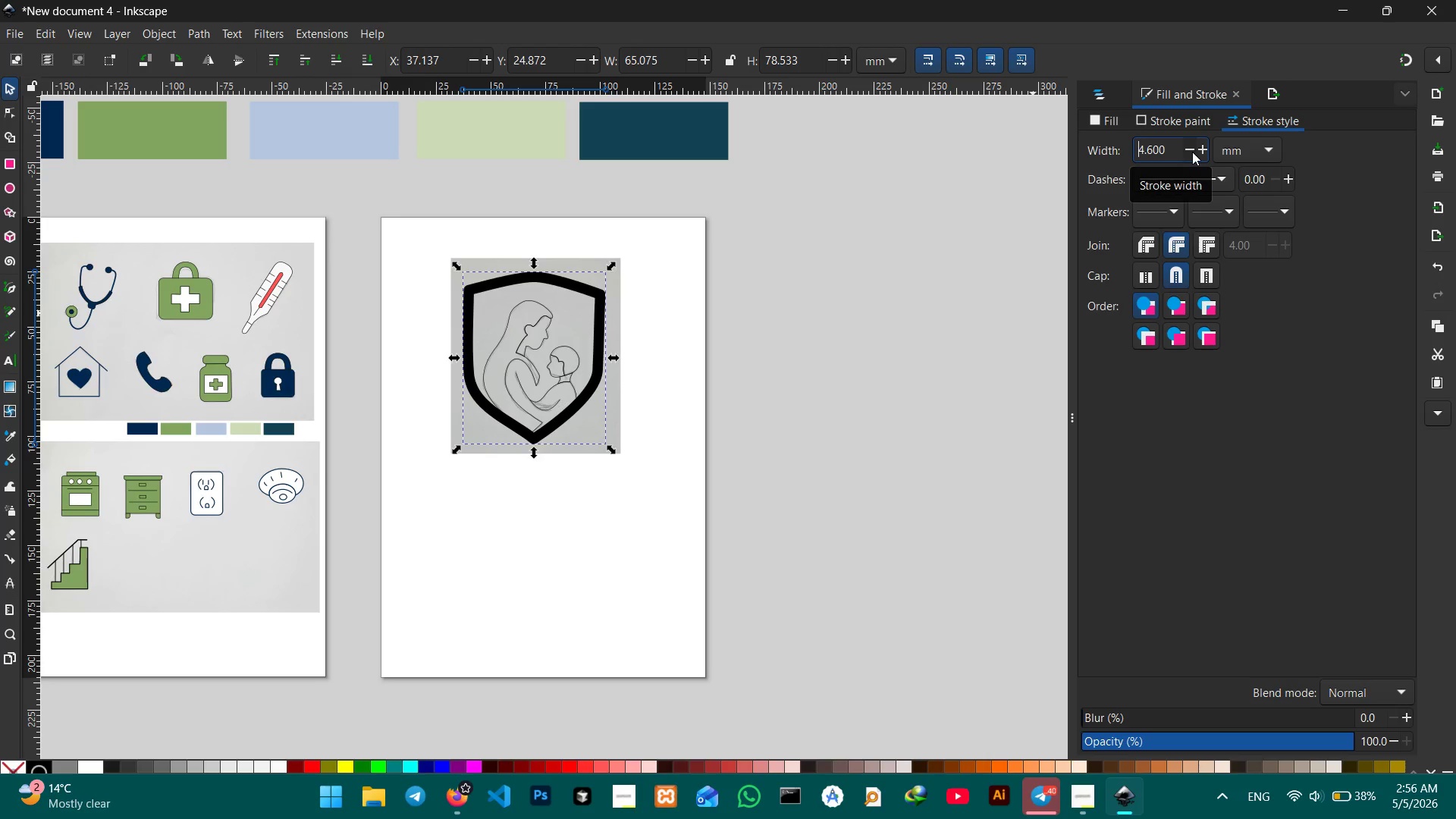 
triple_click([1192, 152])
 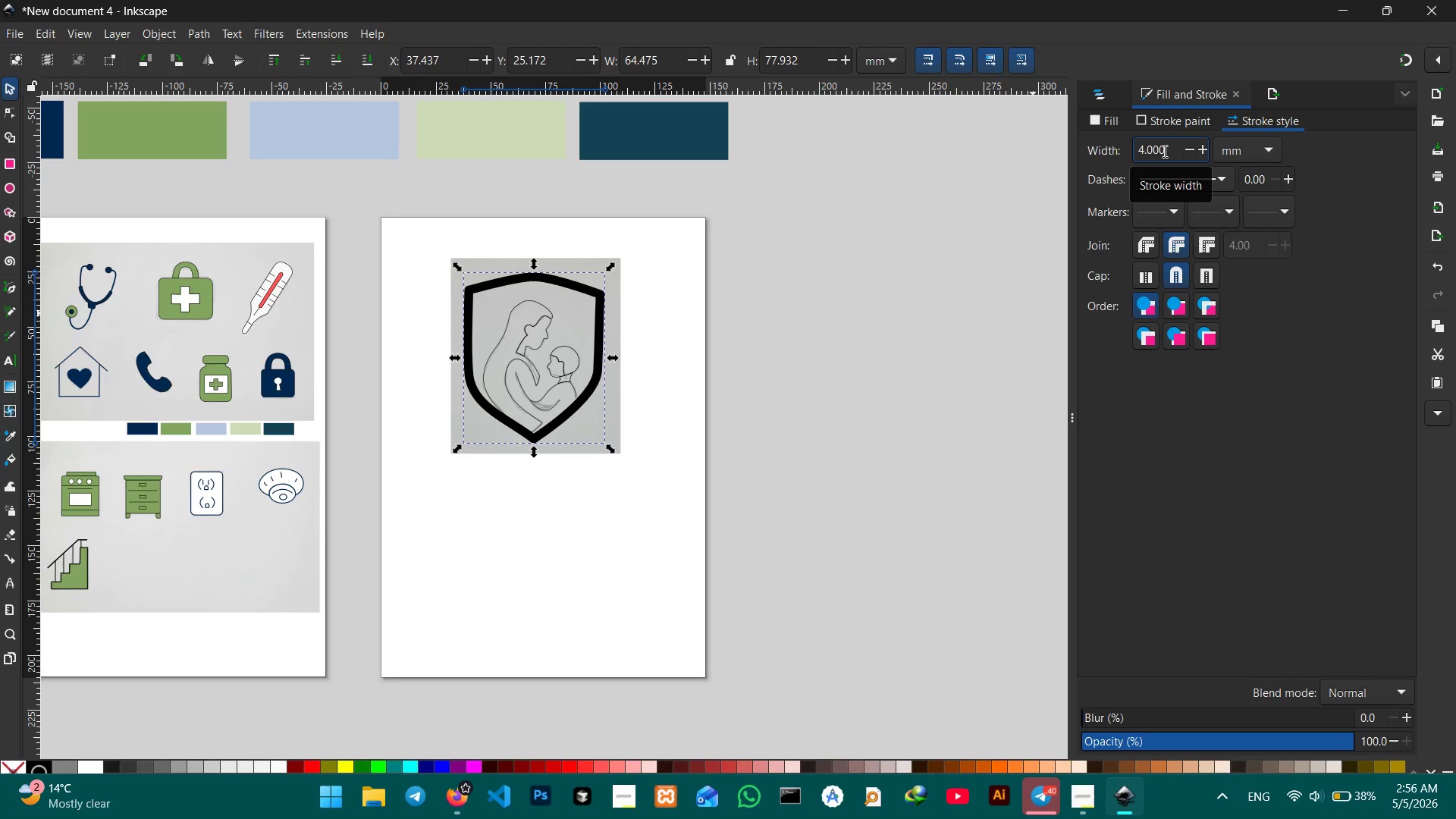 
left_click([1142, 151])
 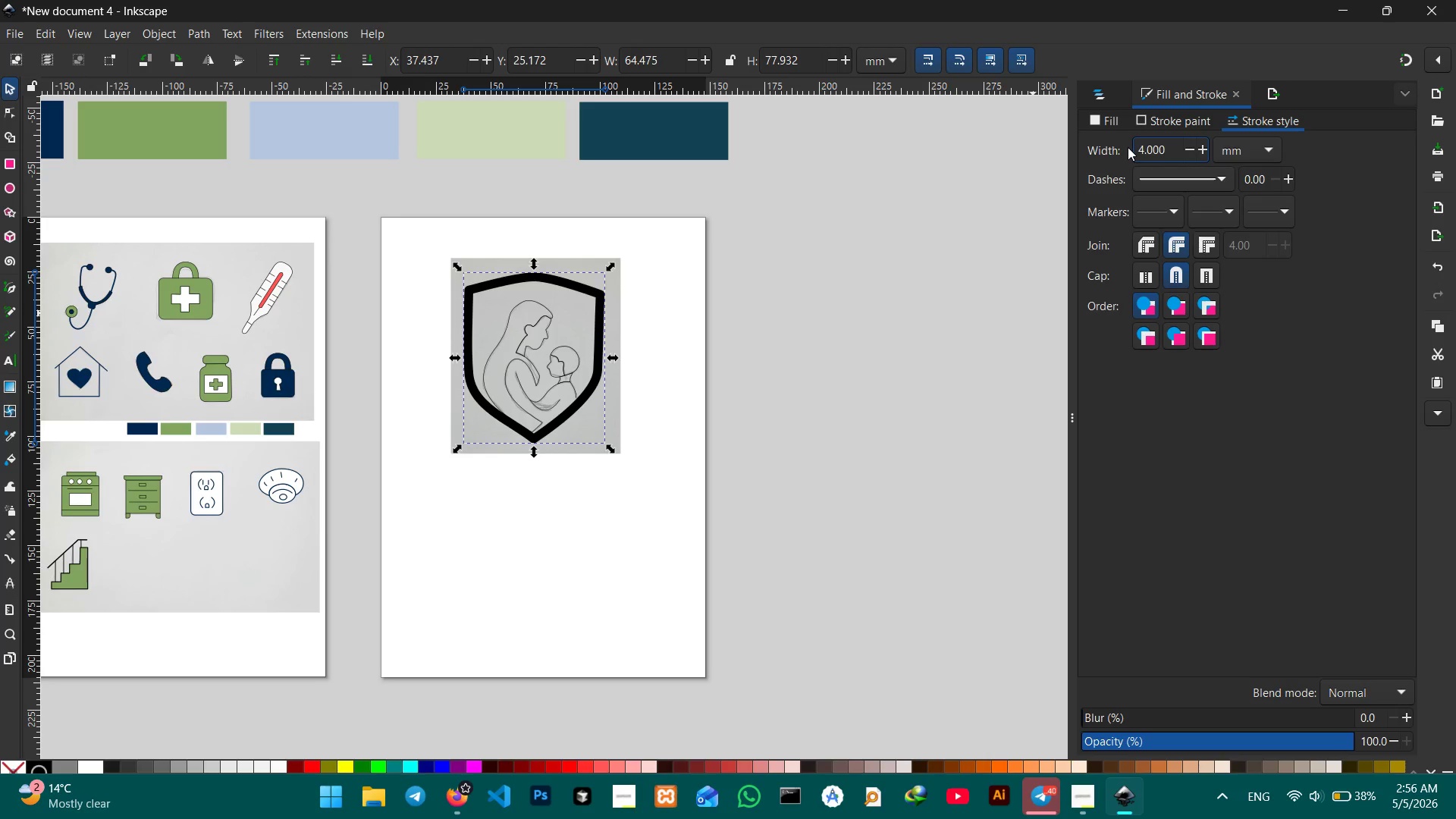 
key(Backspace)
 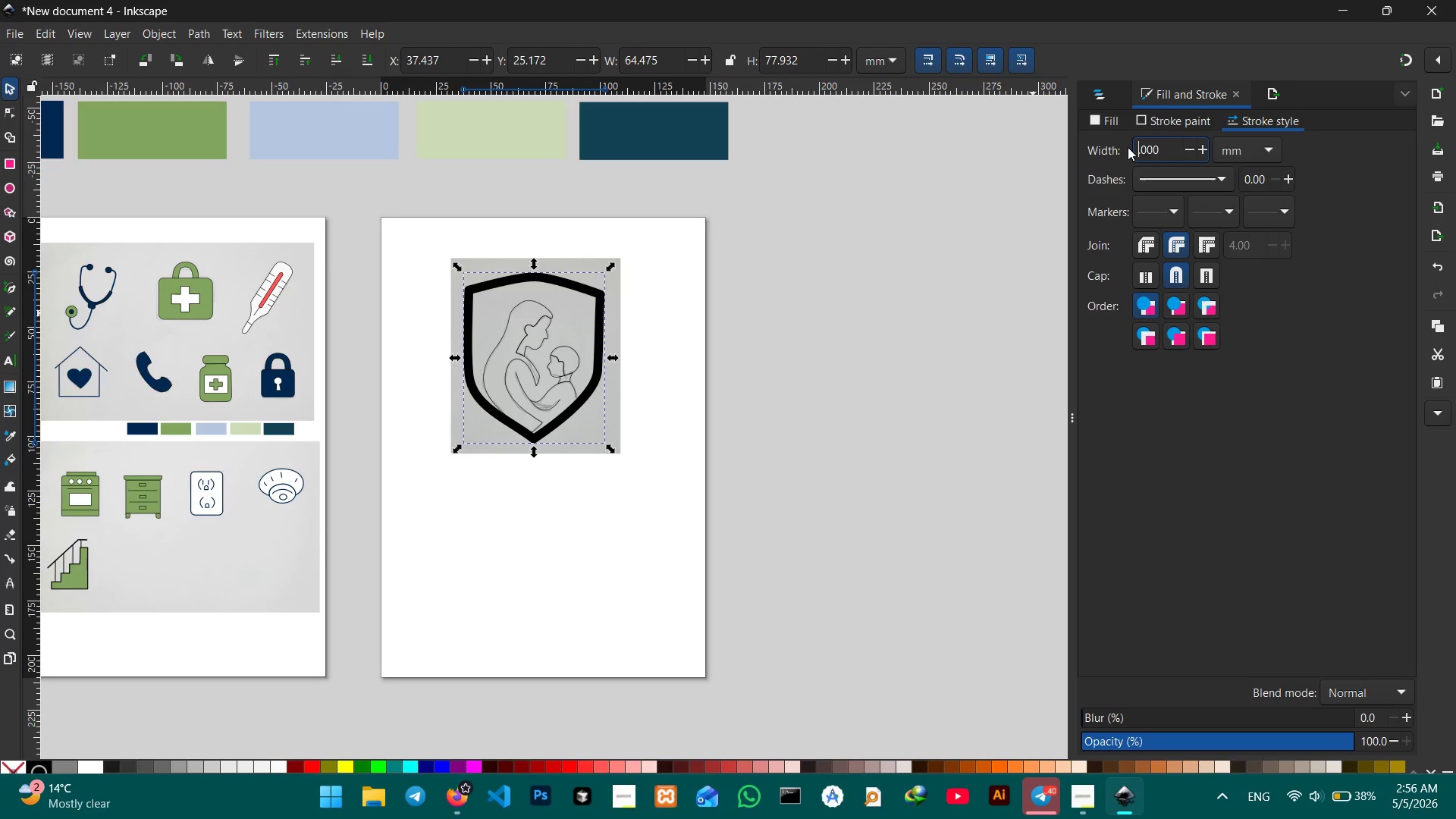 
key(Numpad2)
 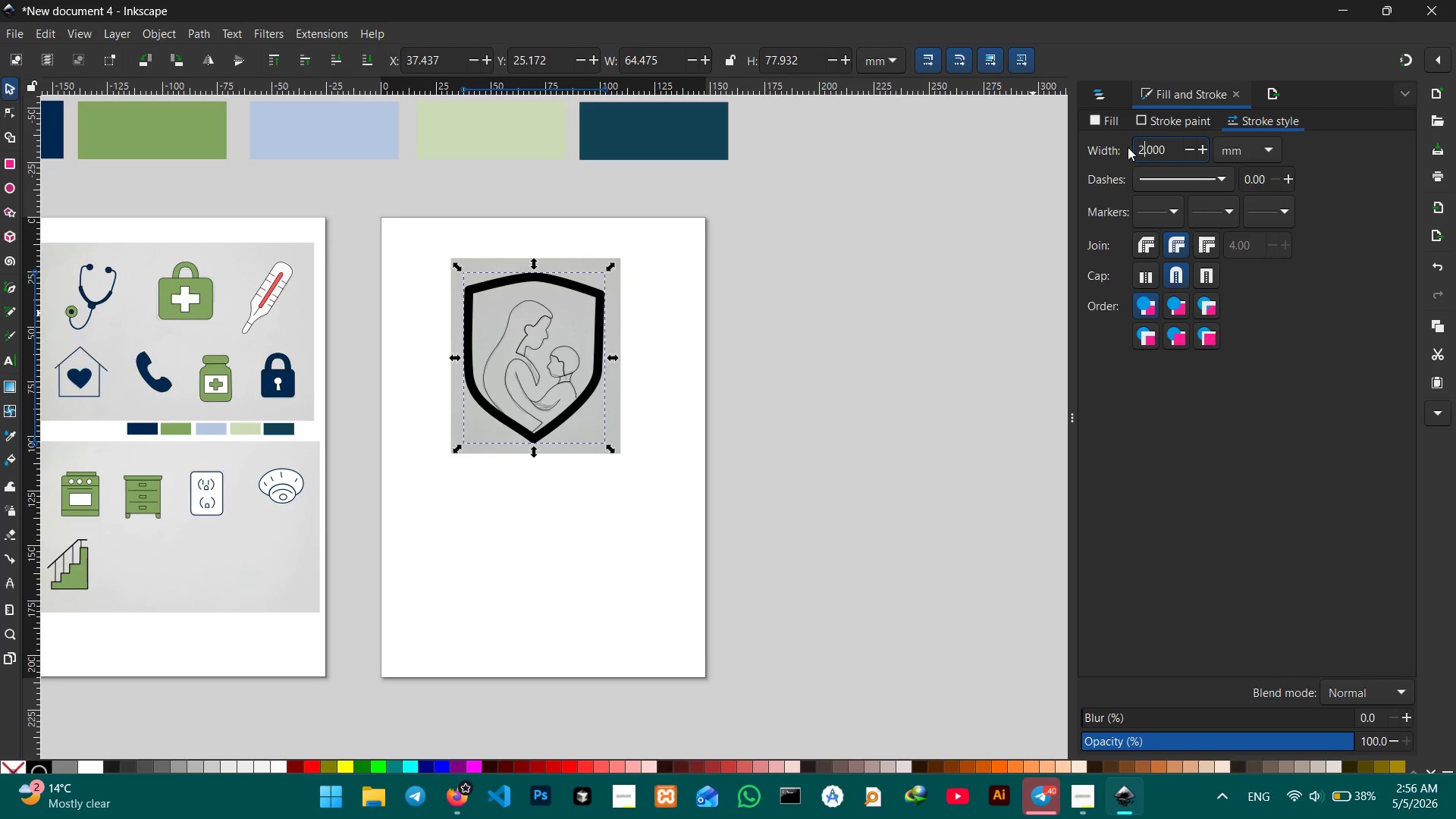 
key(Enter)
 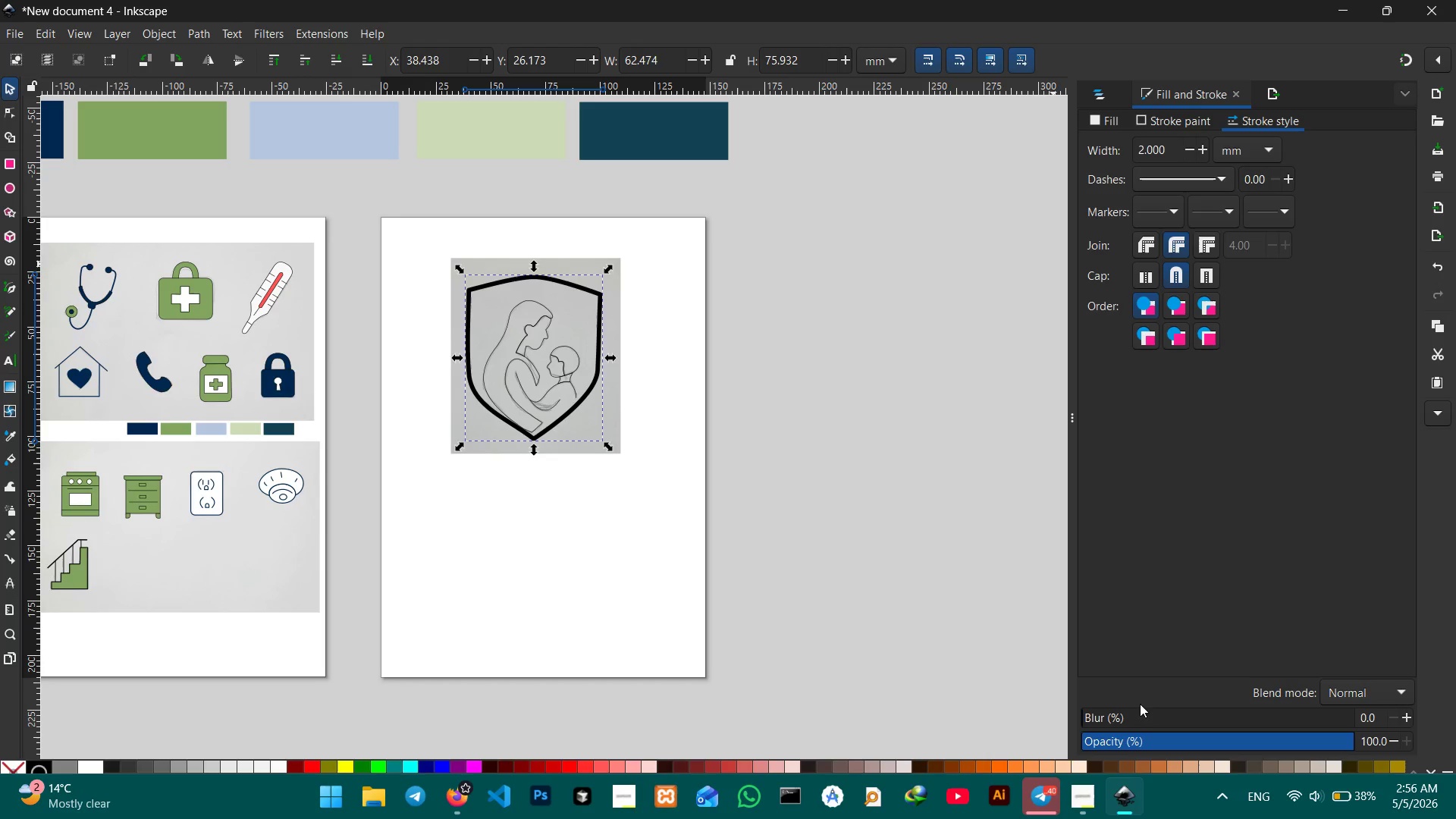 
left_click([1149, 118])
 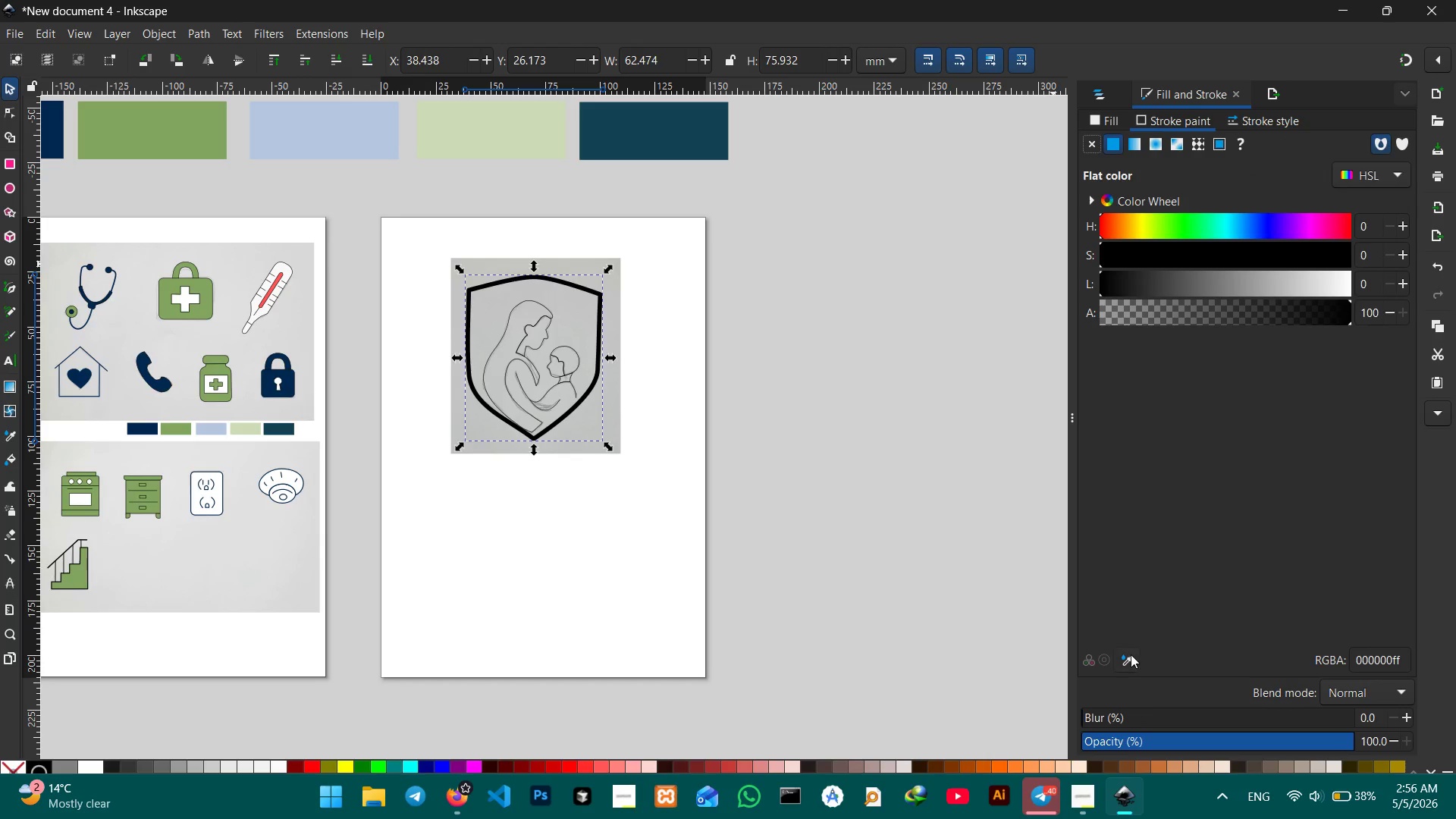 
left_click([1131, 654])
 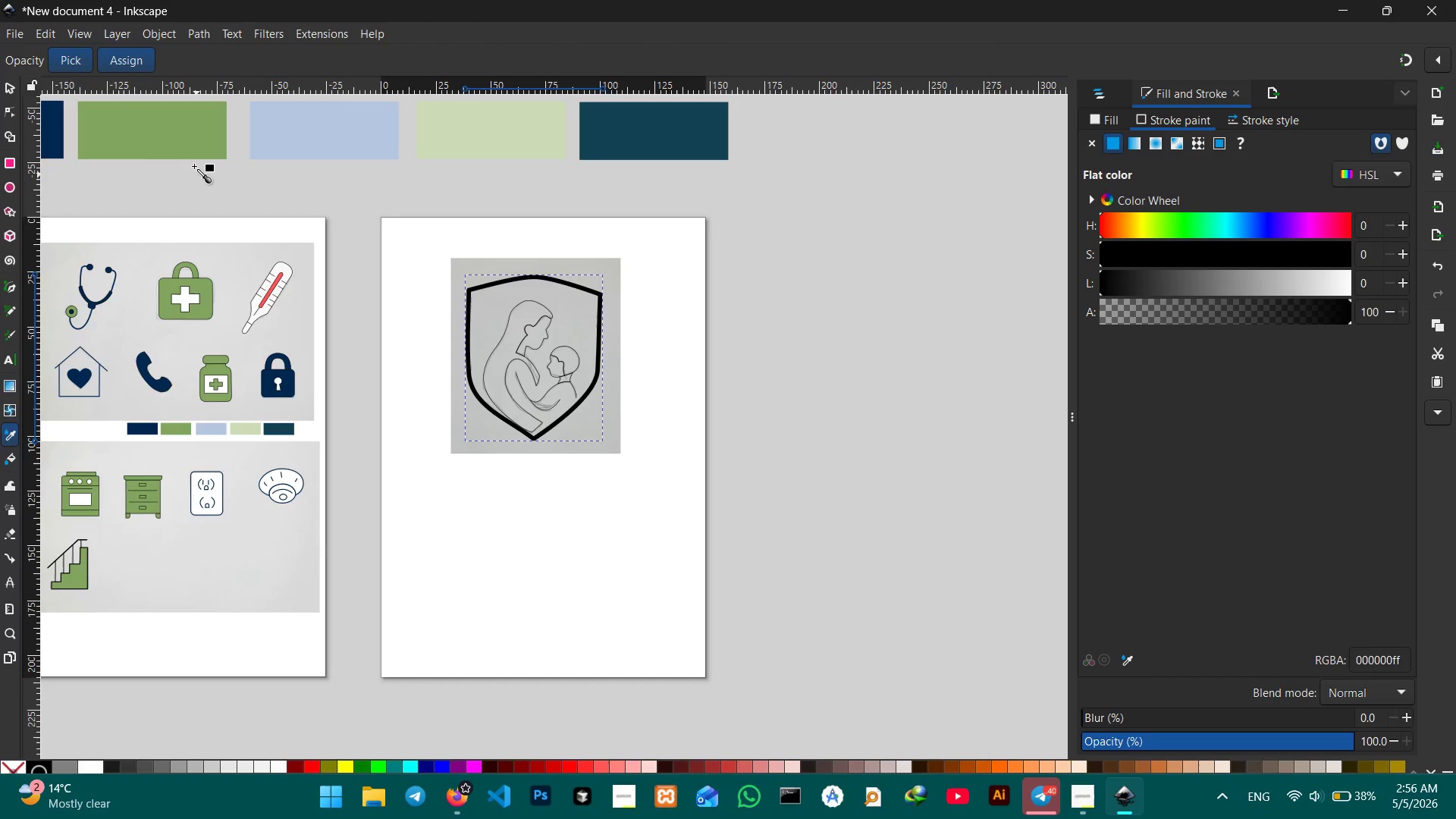 
left_click([193, 150])
 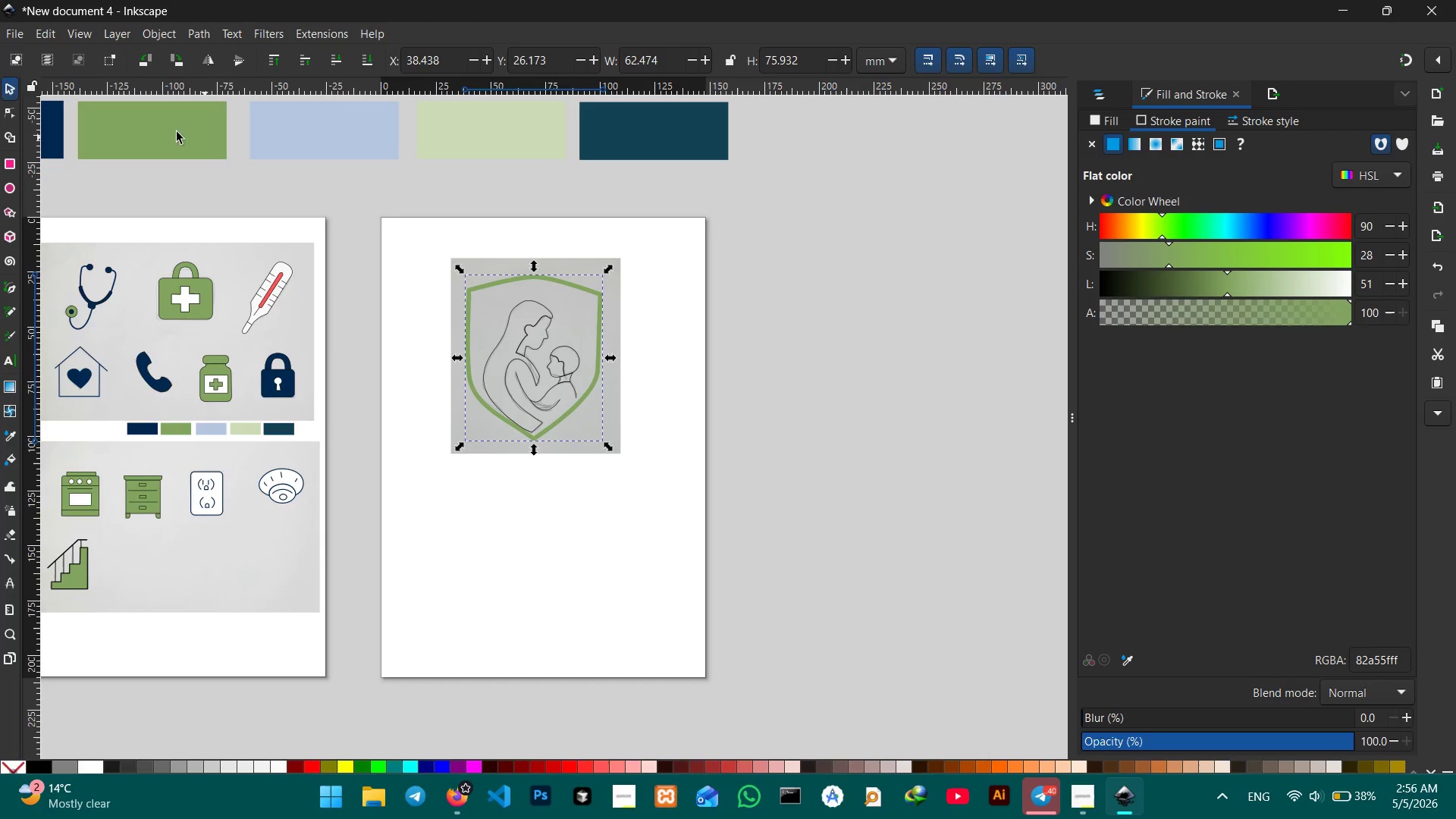 
left_click([14, 96])
 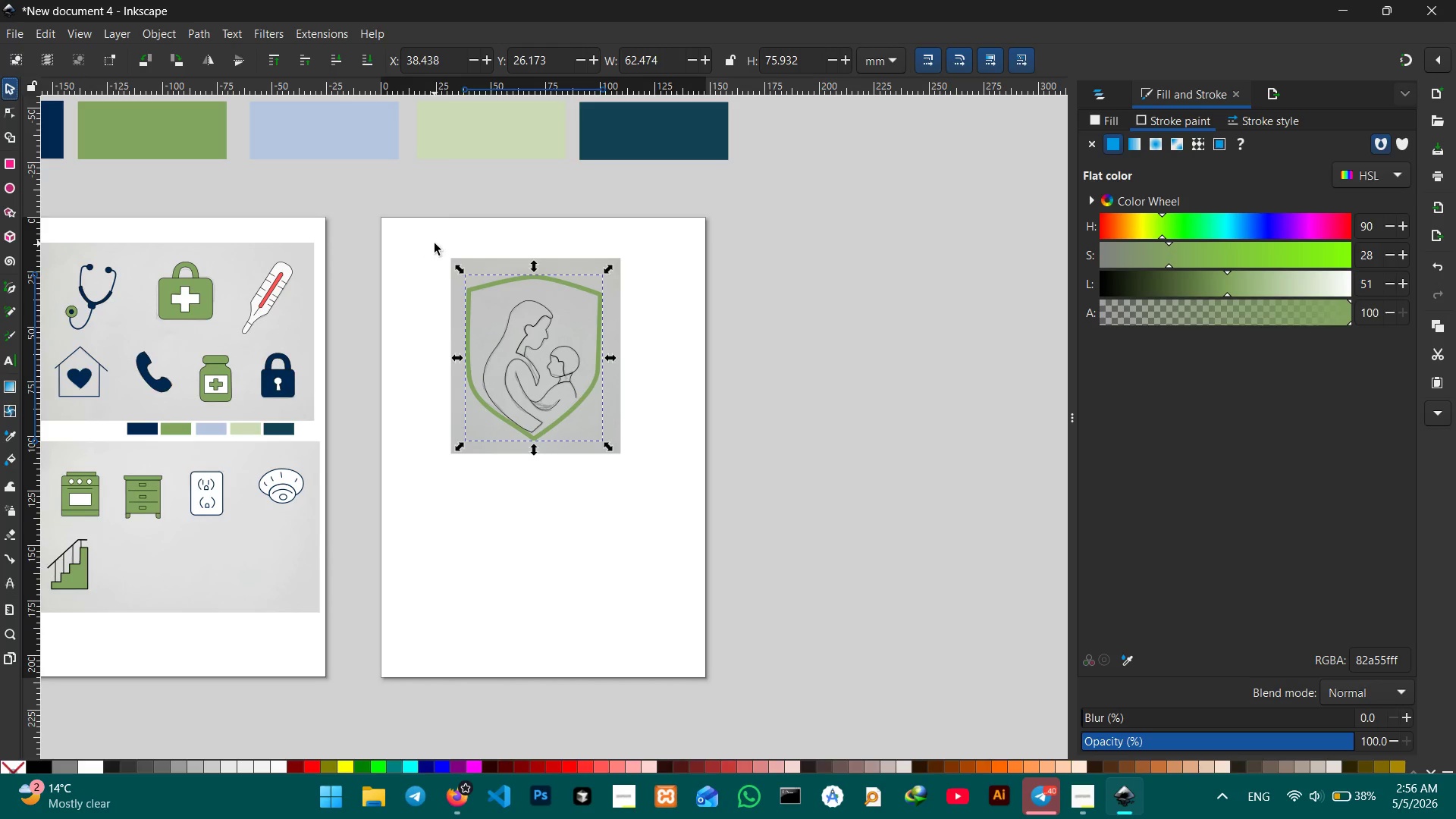 
double_click([435, 243])
 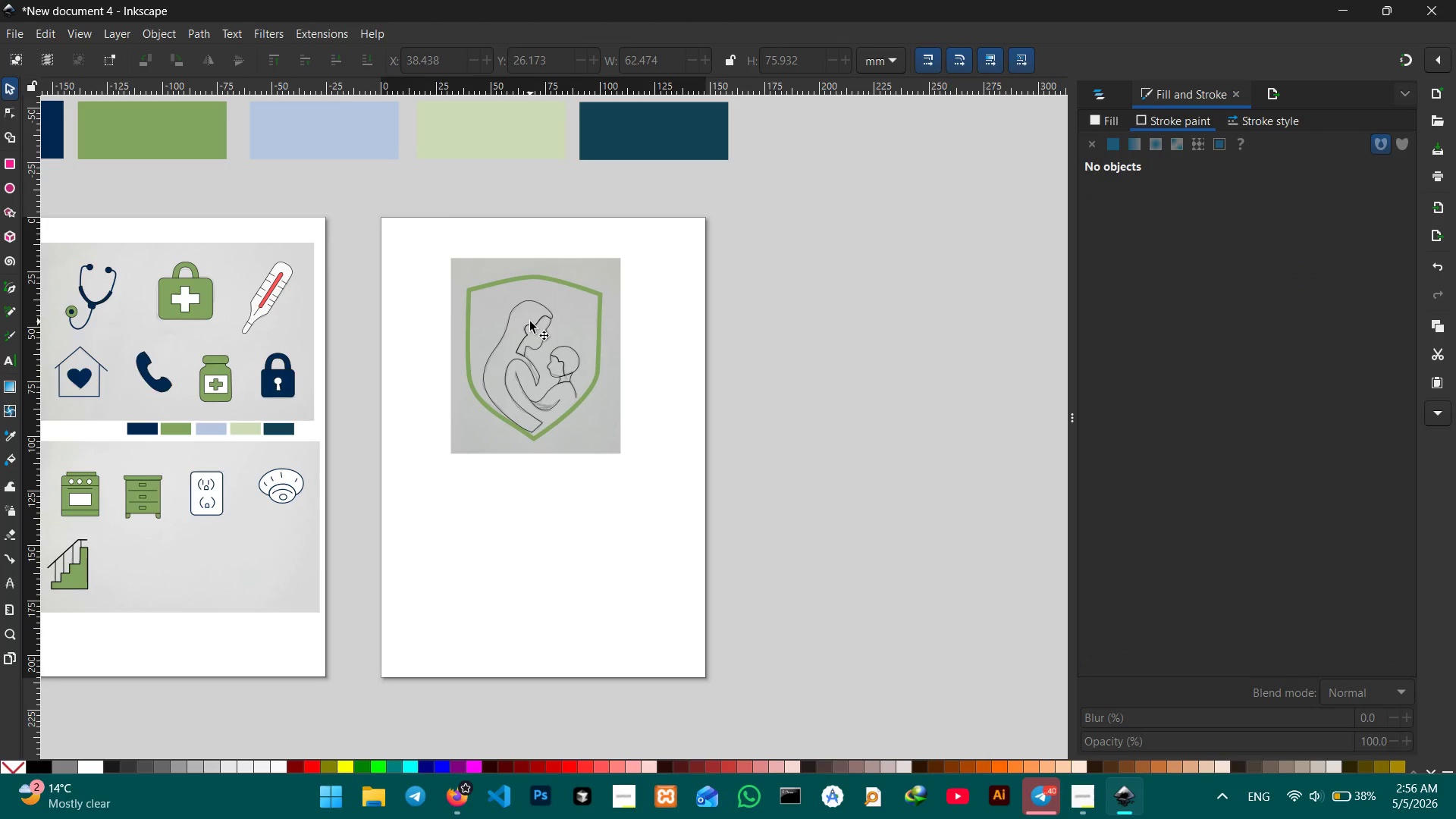 
left_click([530, 322])
 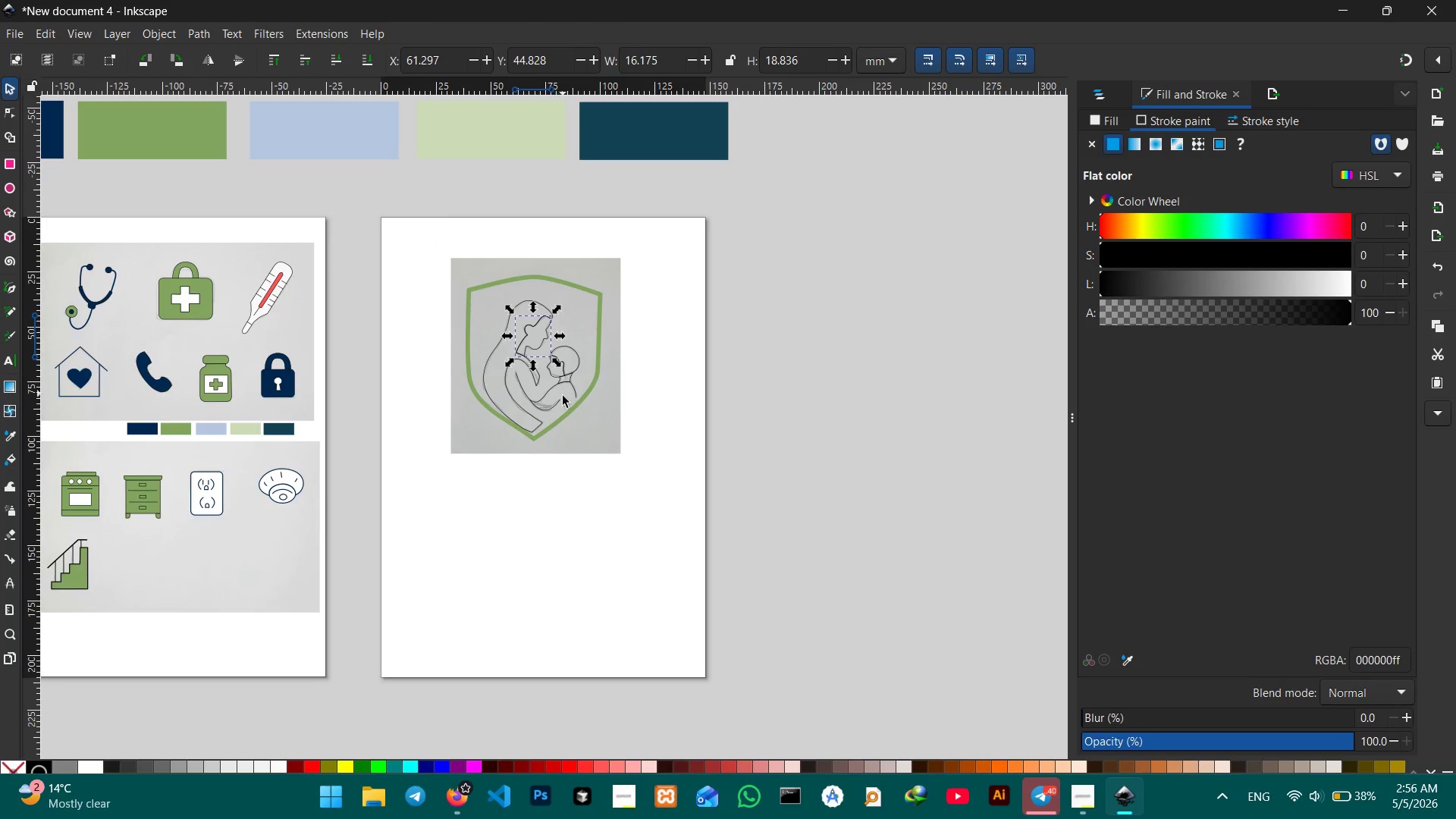 
left_click([519, 464])
 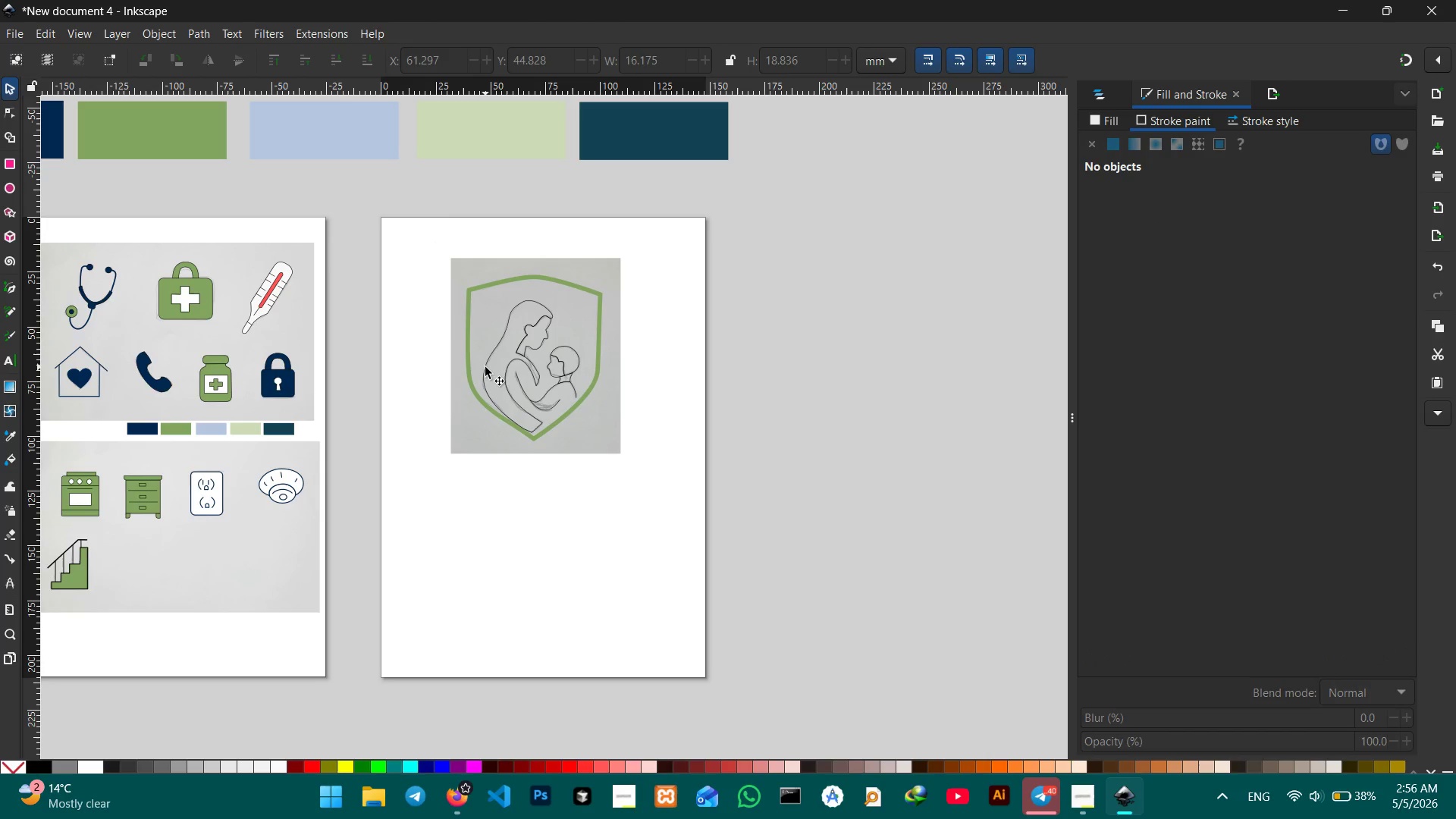 
left_click([485, 367])
 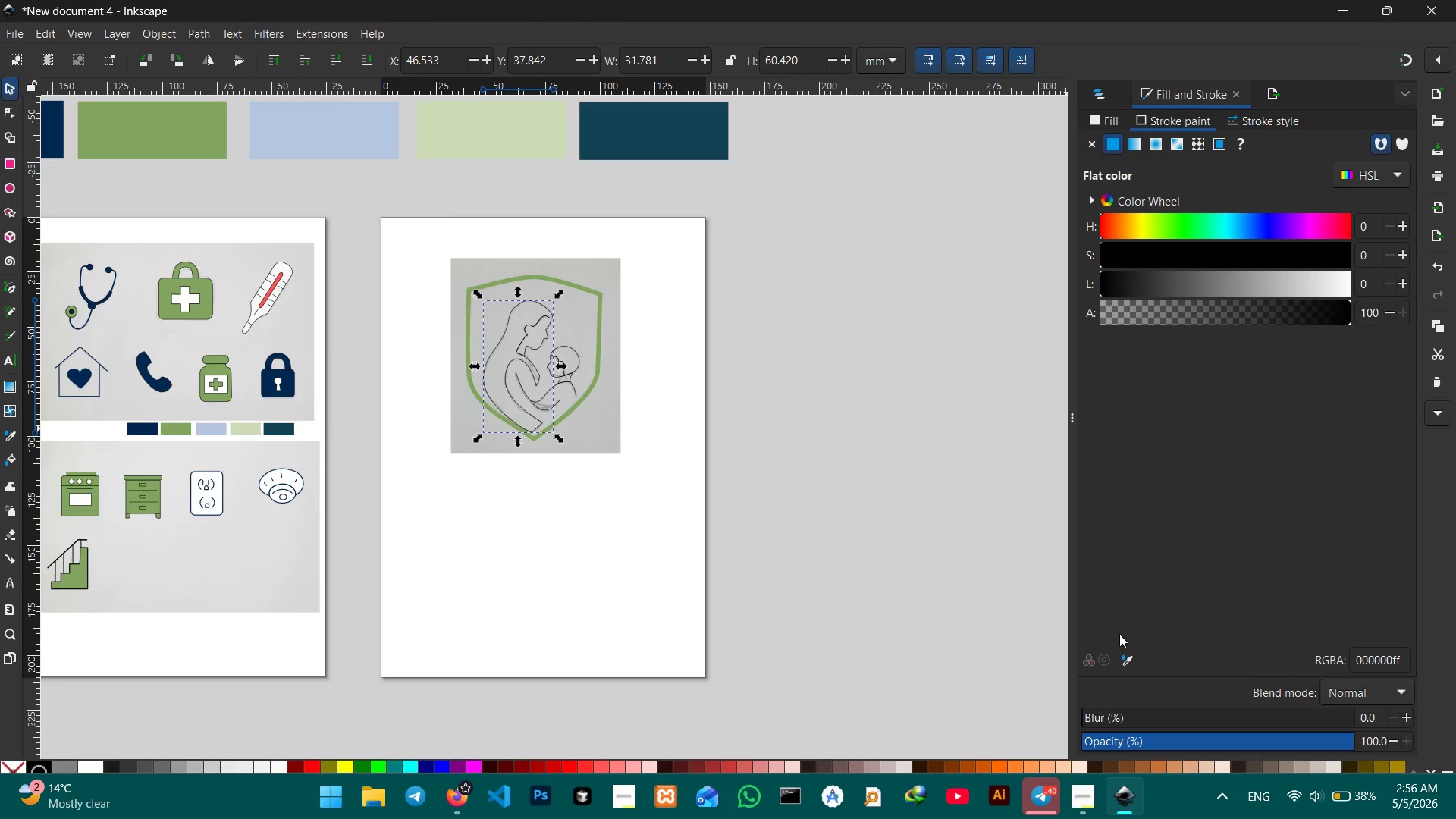 
left_click([1109, 115])
 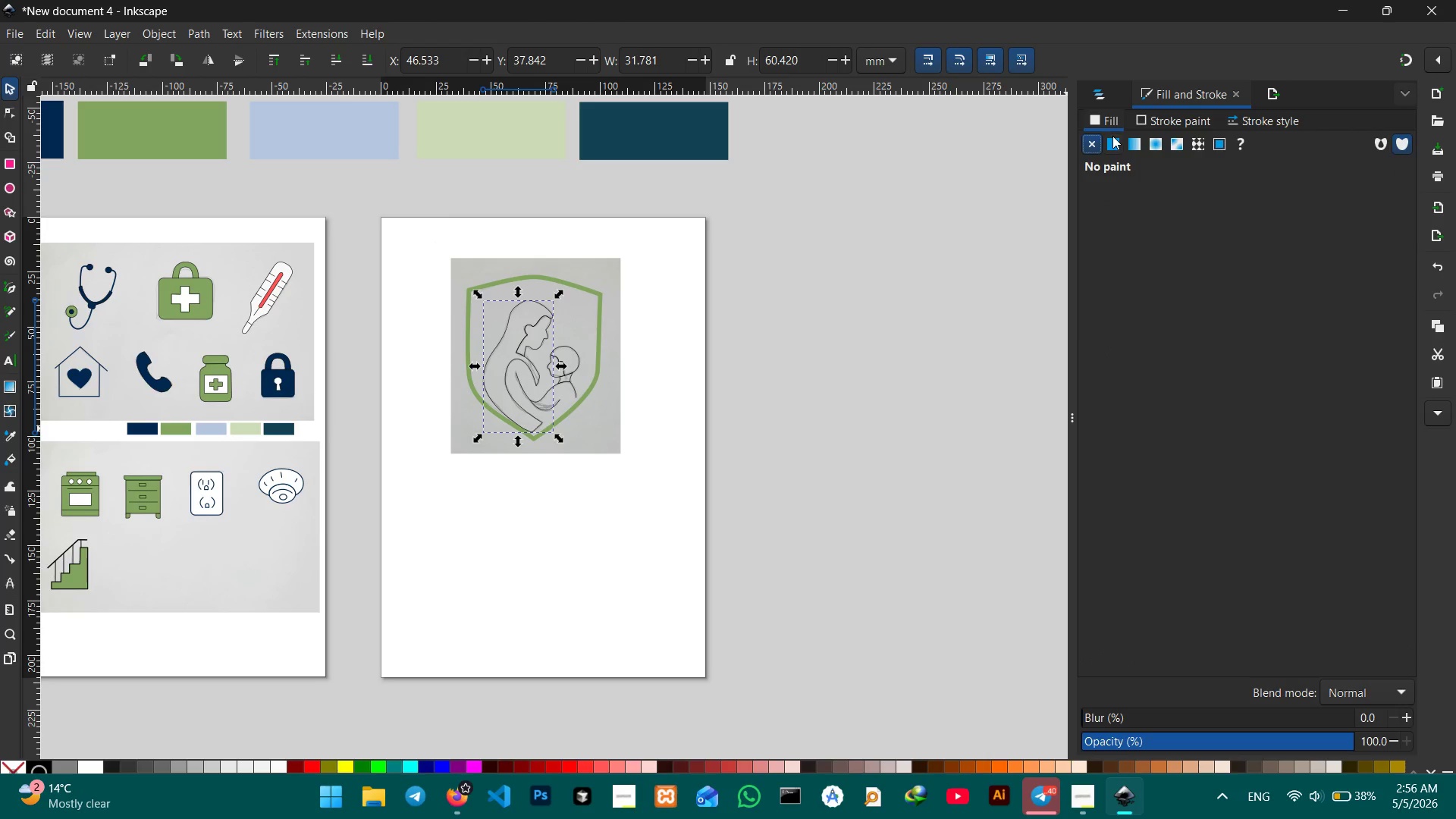 
double_click([1112, 136])
 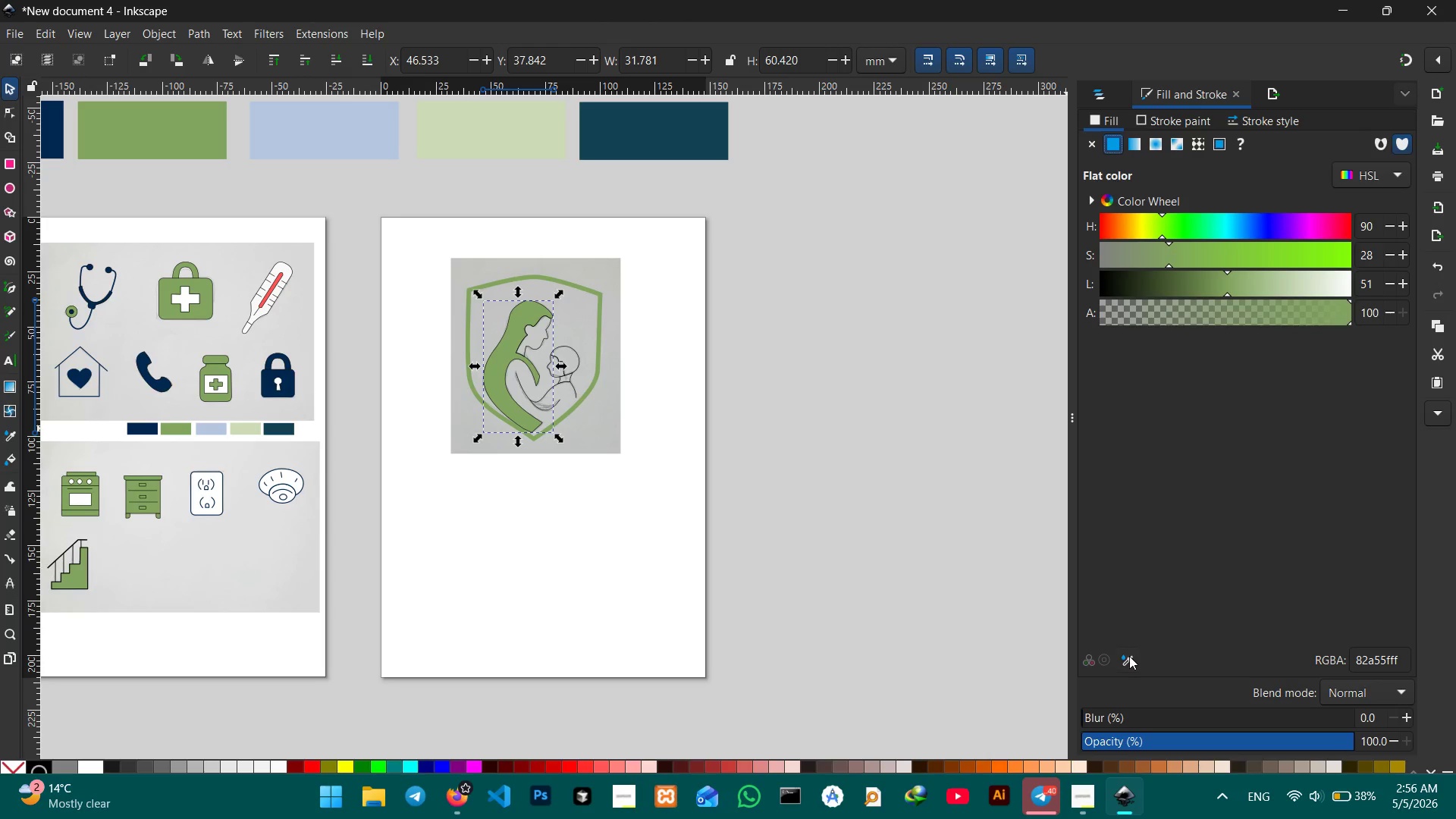 
left_click([1129, 656])
 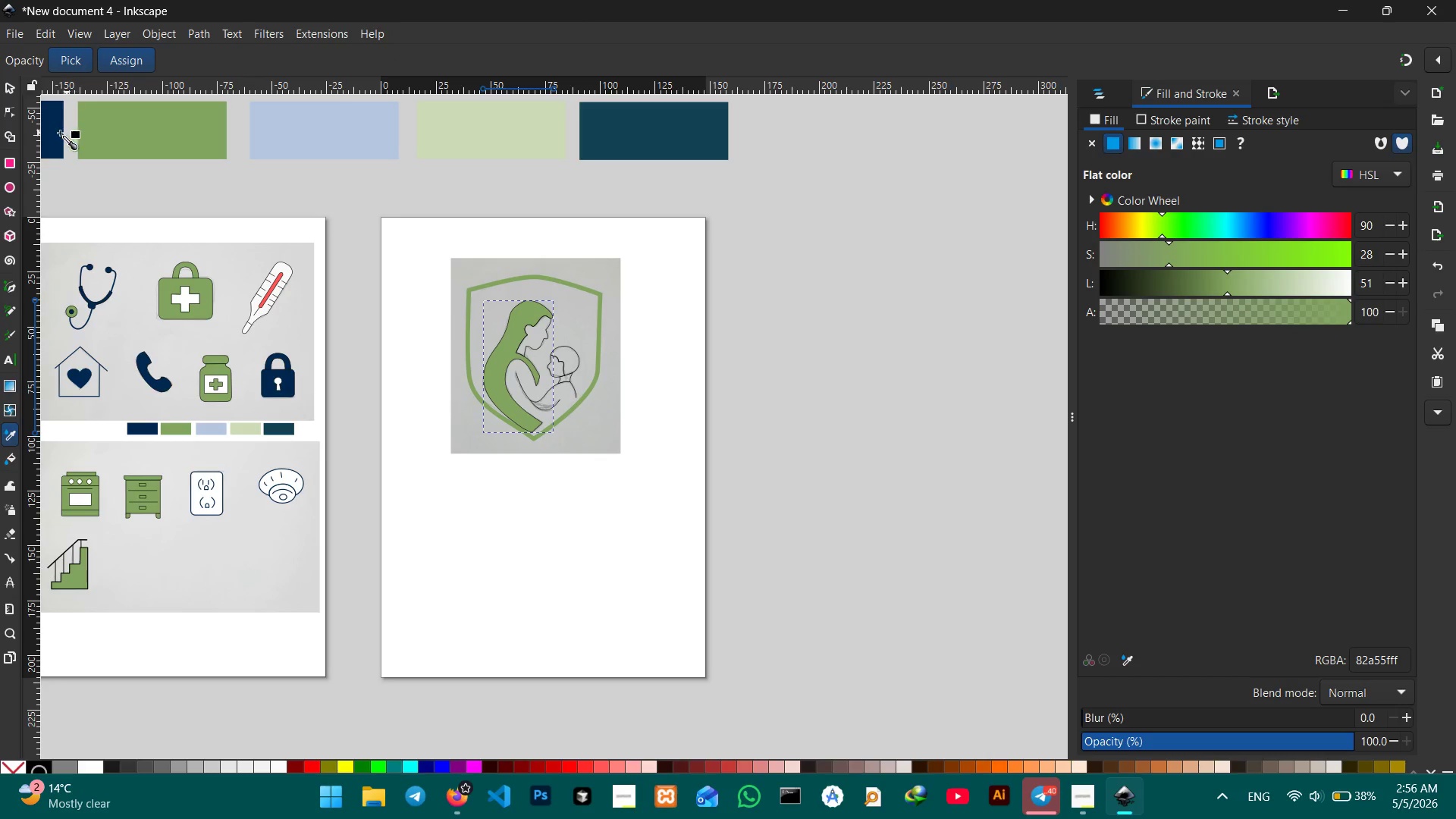 
left_click([54, 133])
 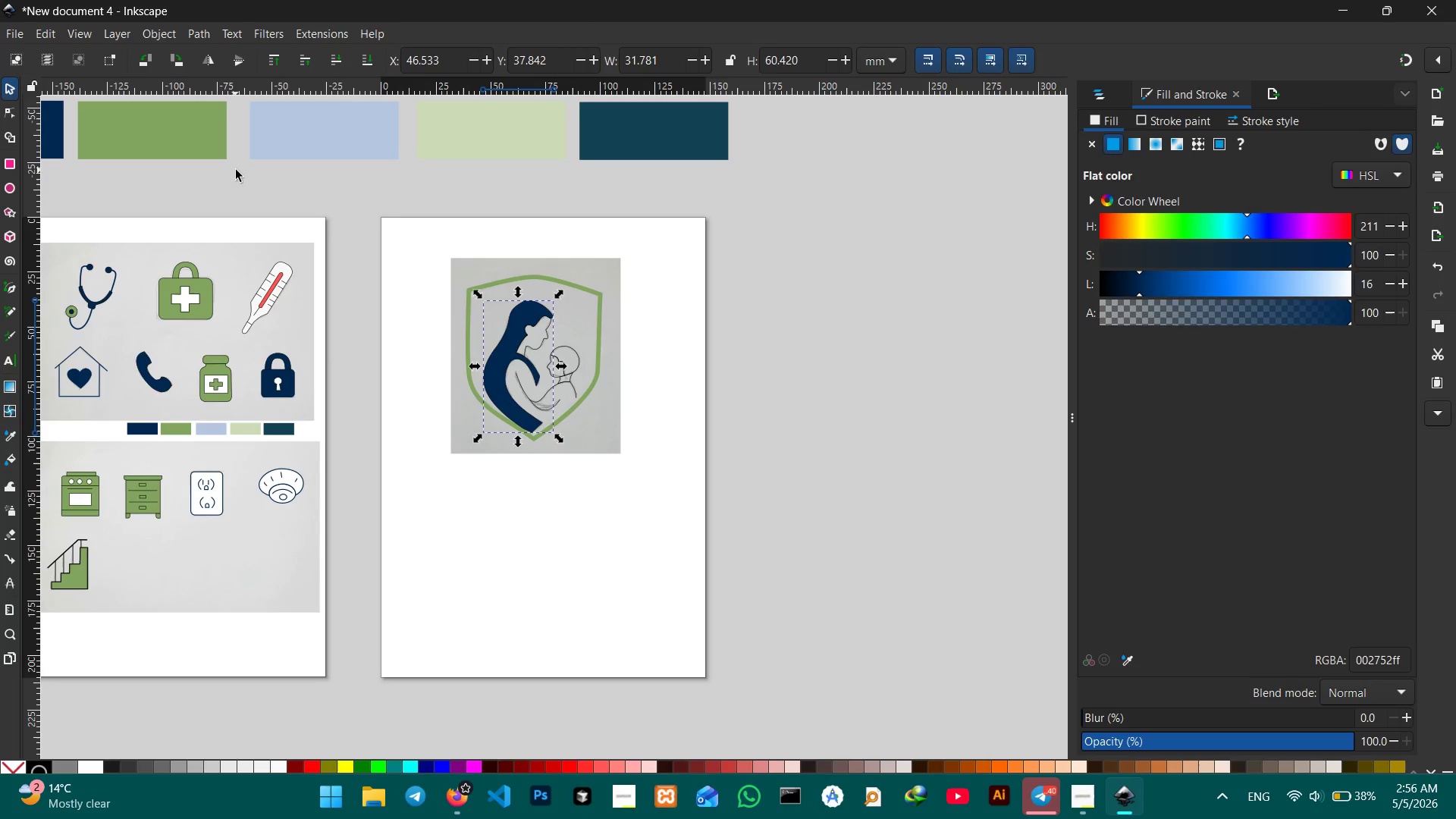 
wait(5.09)
 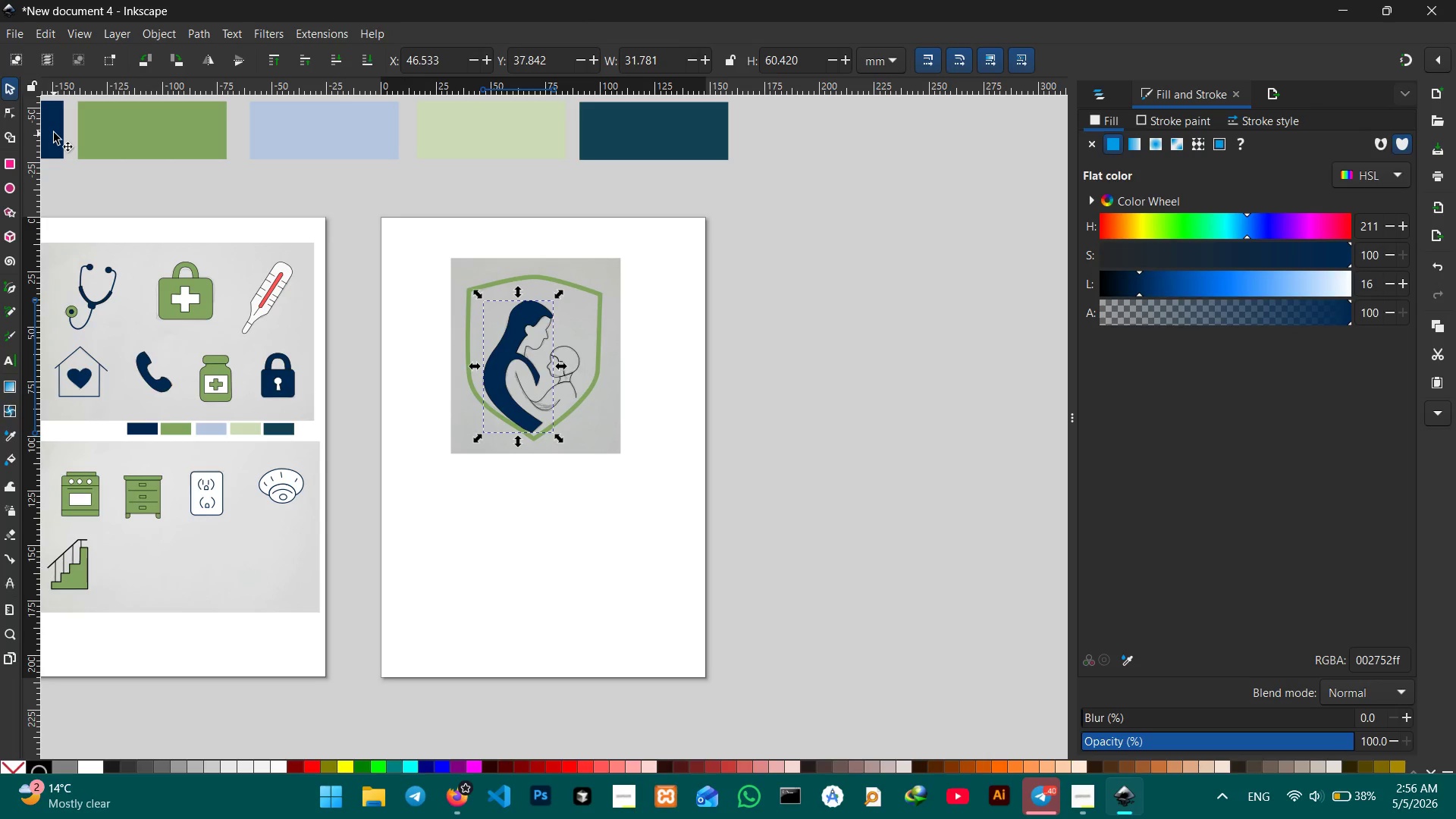 
left_click([1, 90])
 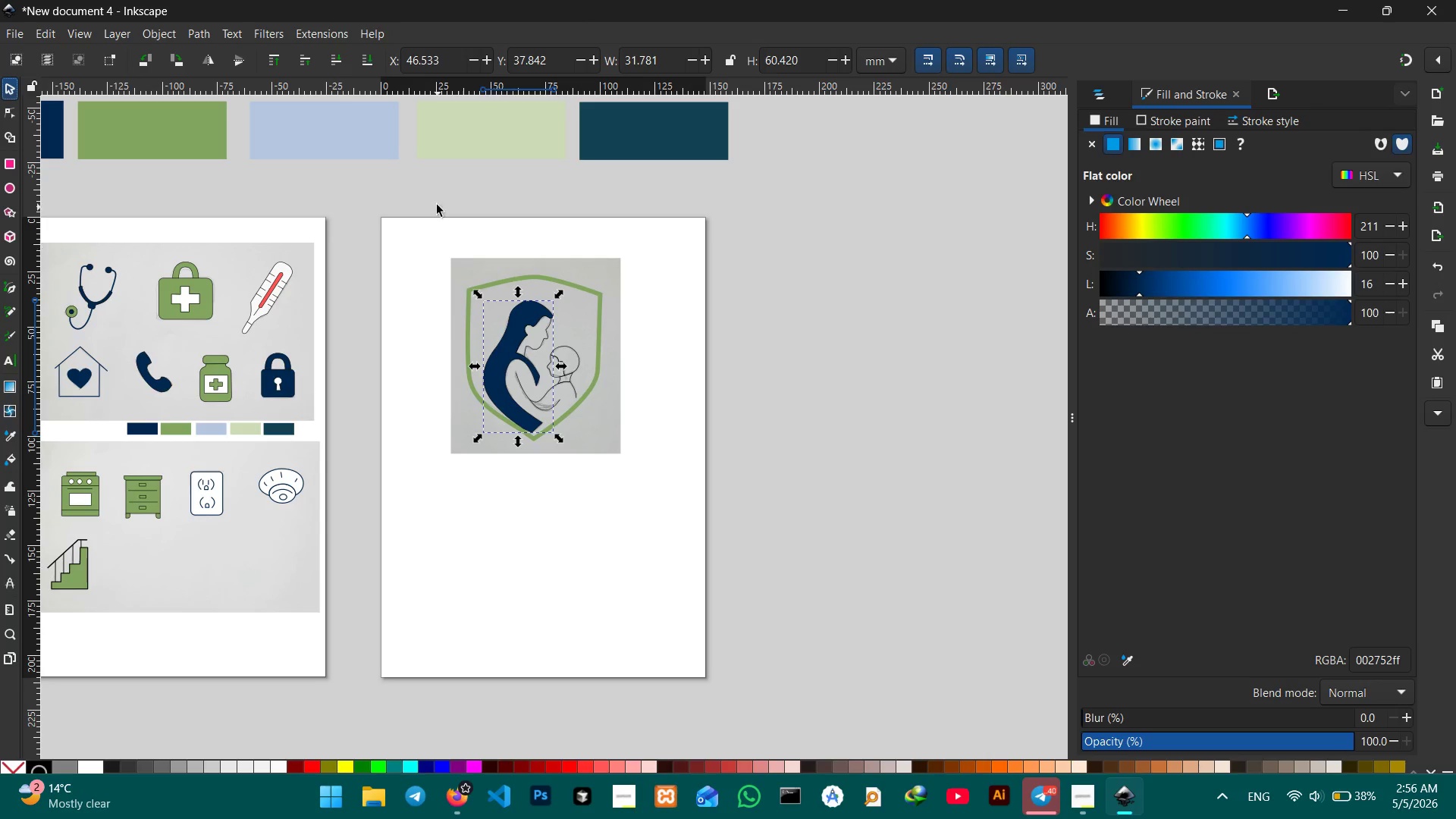 
left_click([437, 204])
 